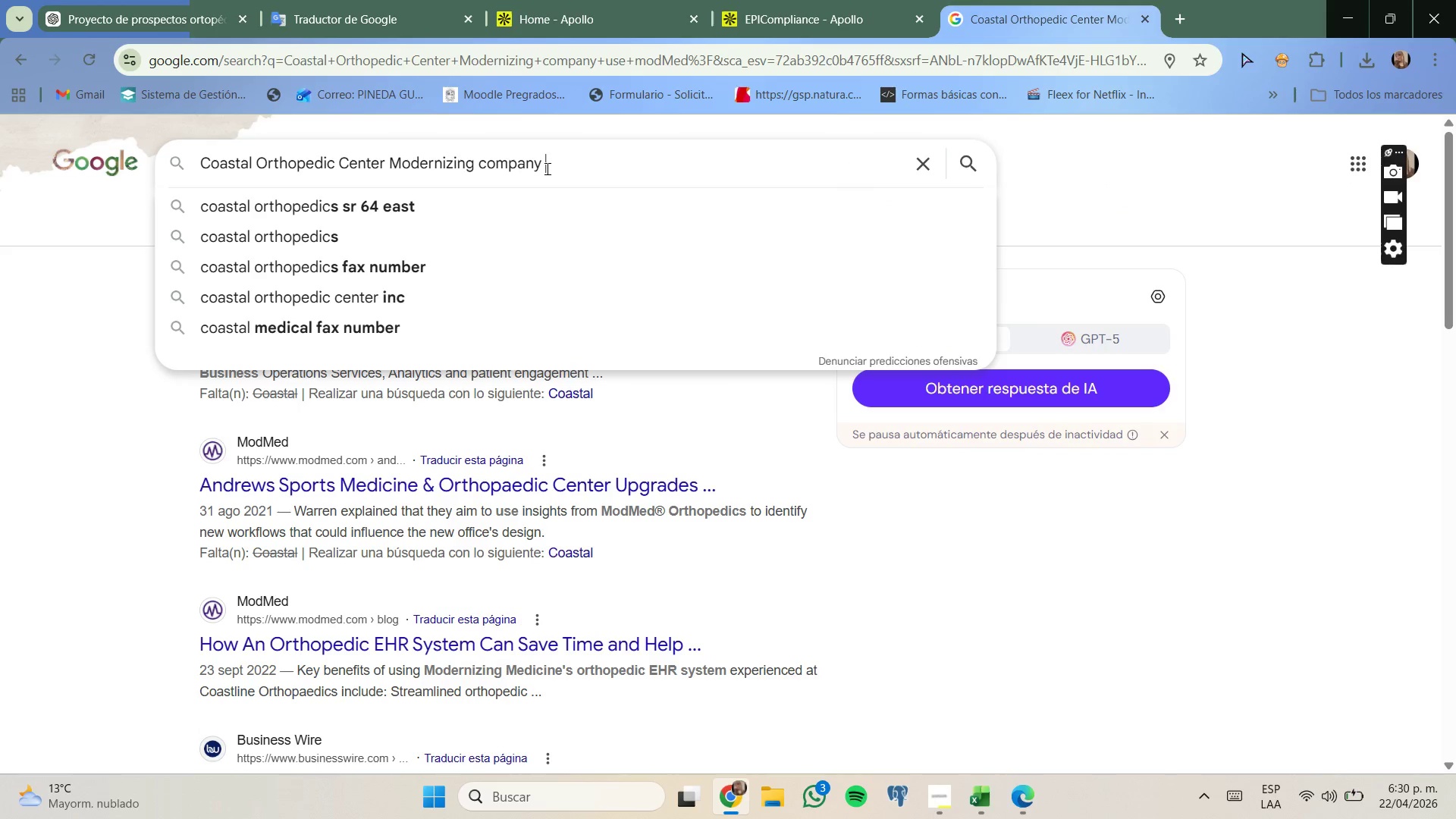 
key(Enter)
 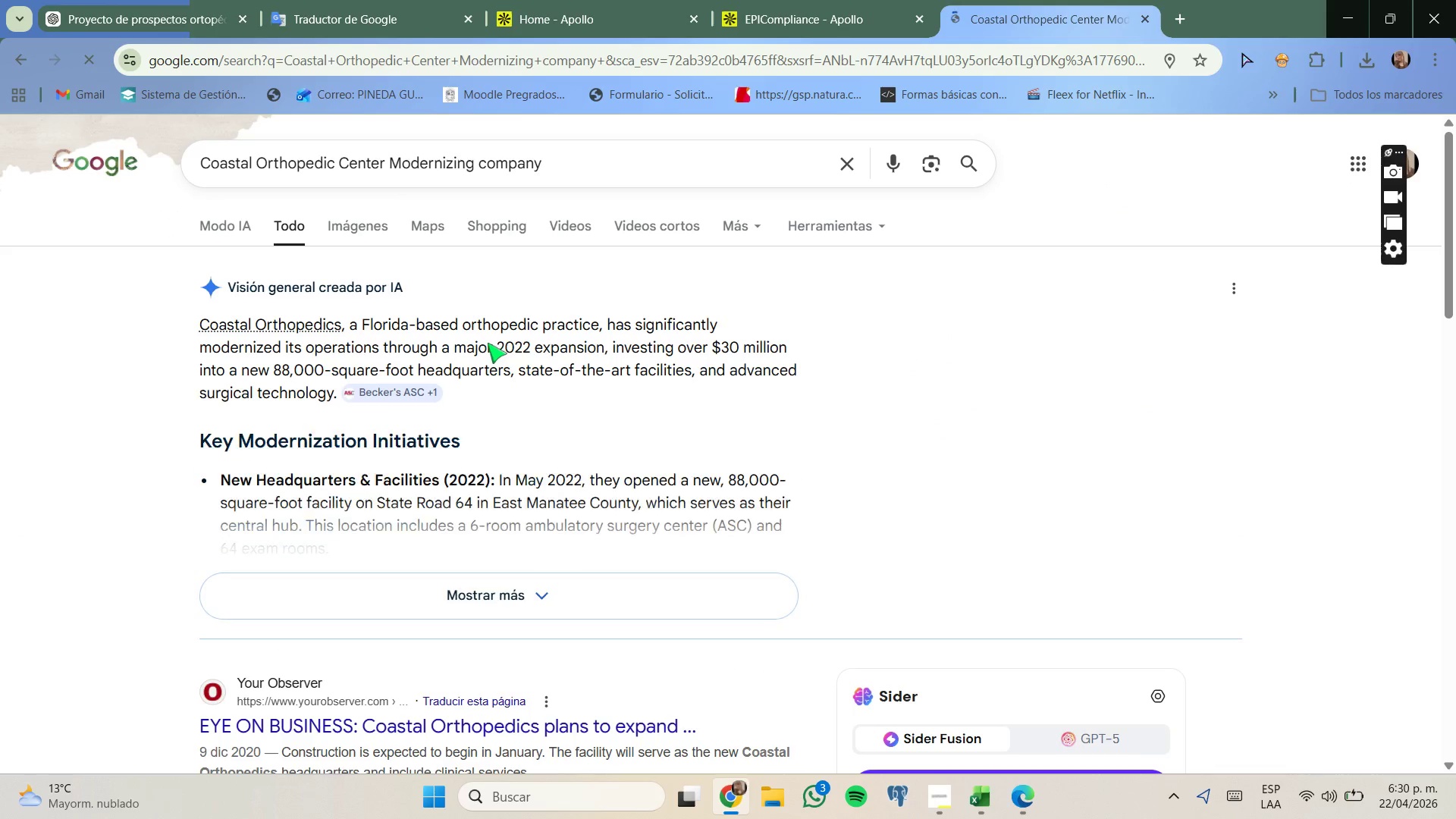 
scroll: coordinate [476, 356], scroll_direction: down, amount: 3.0
 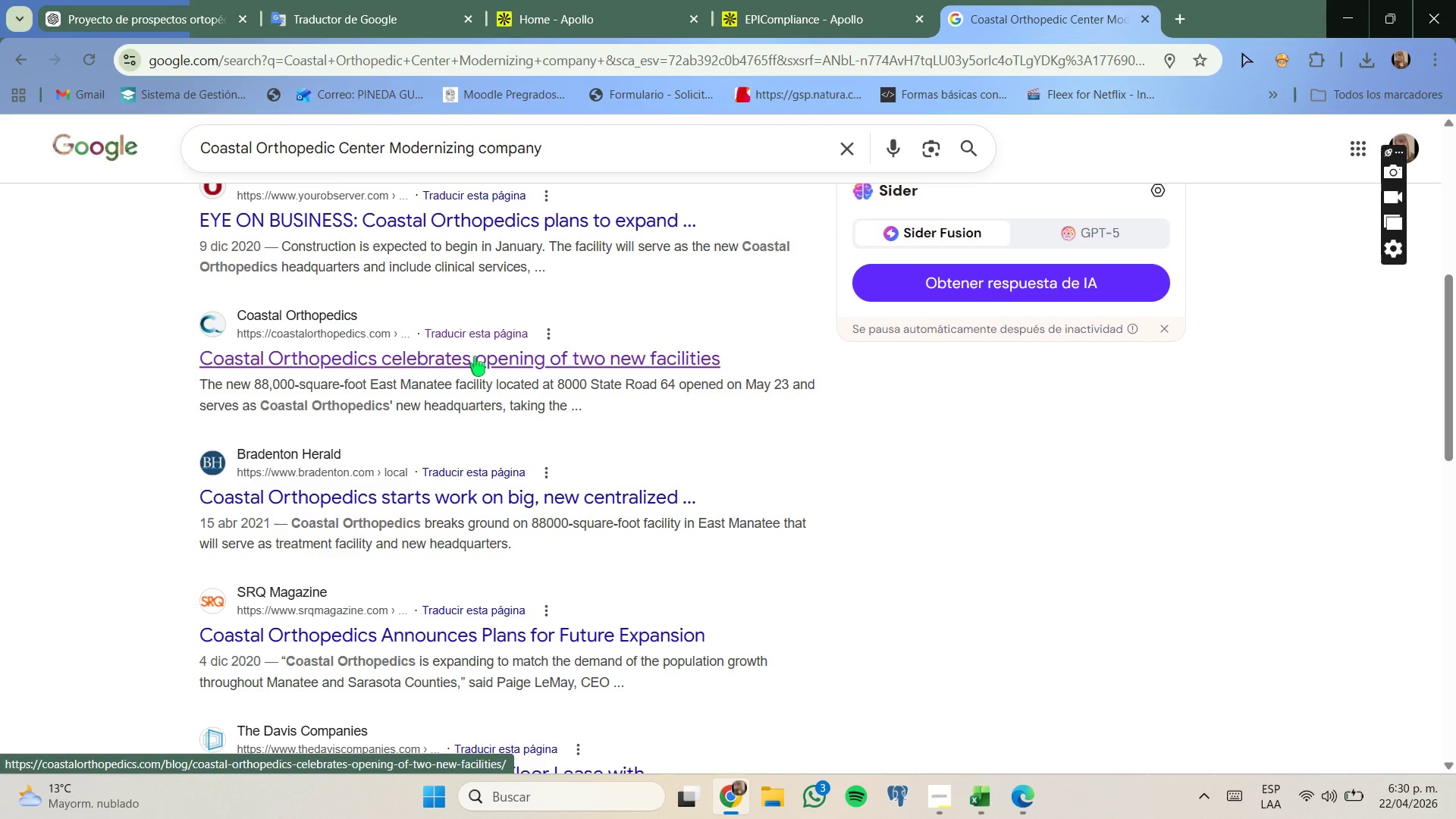 
left_click([475, 356])
 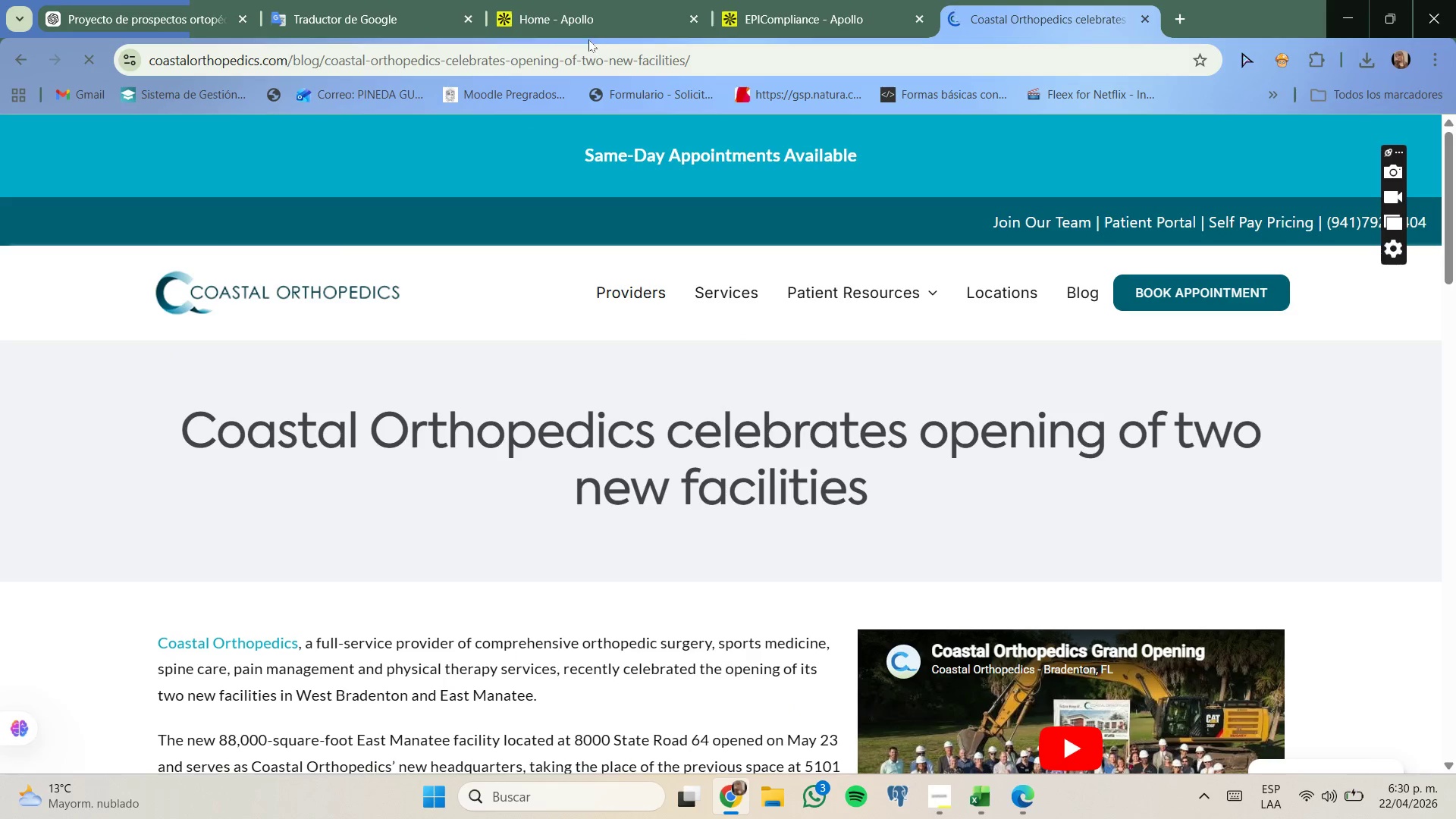 
left_click([614, 8])
 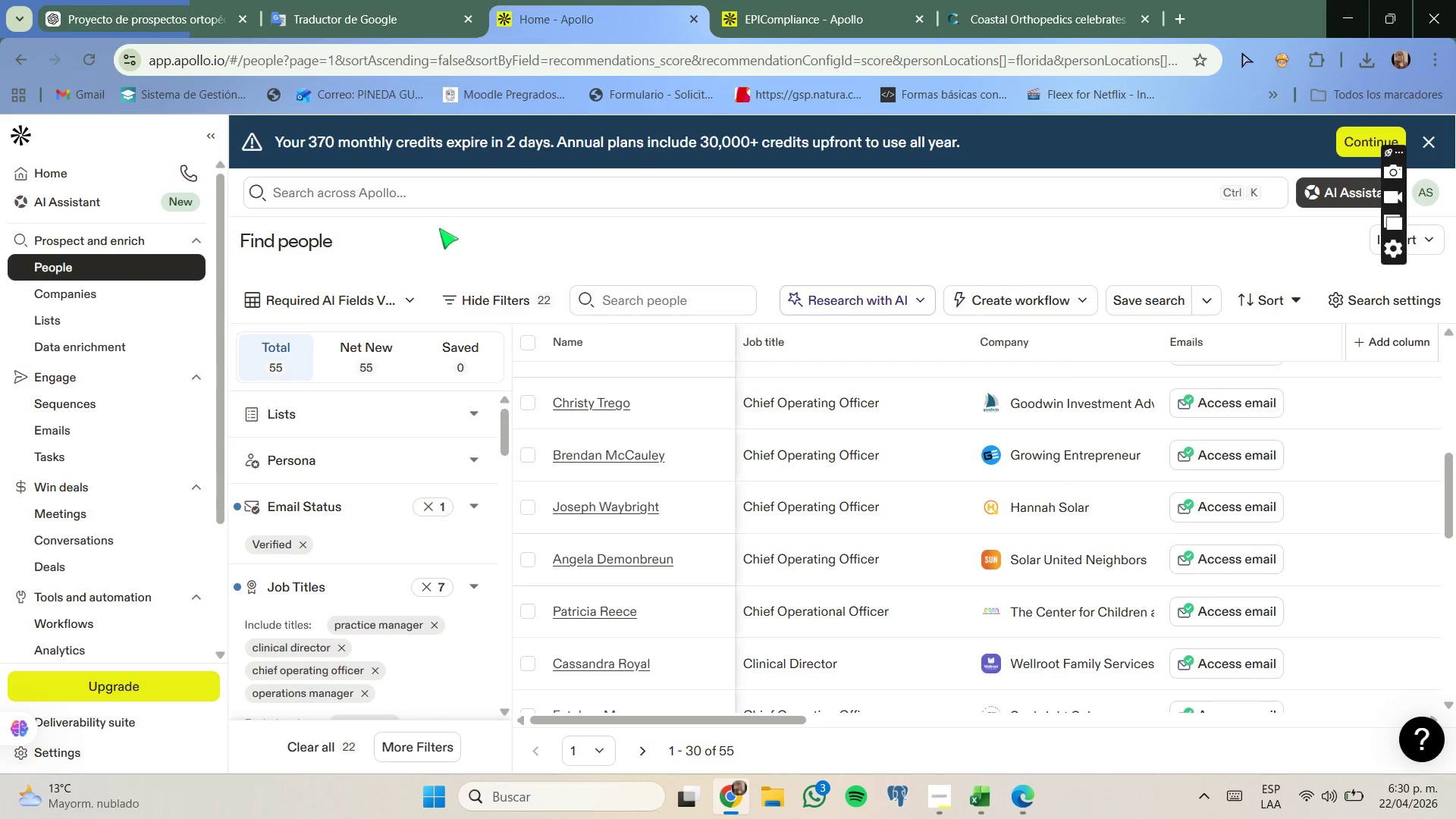 
left_click([626, 301])
 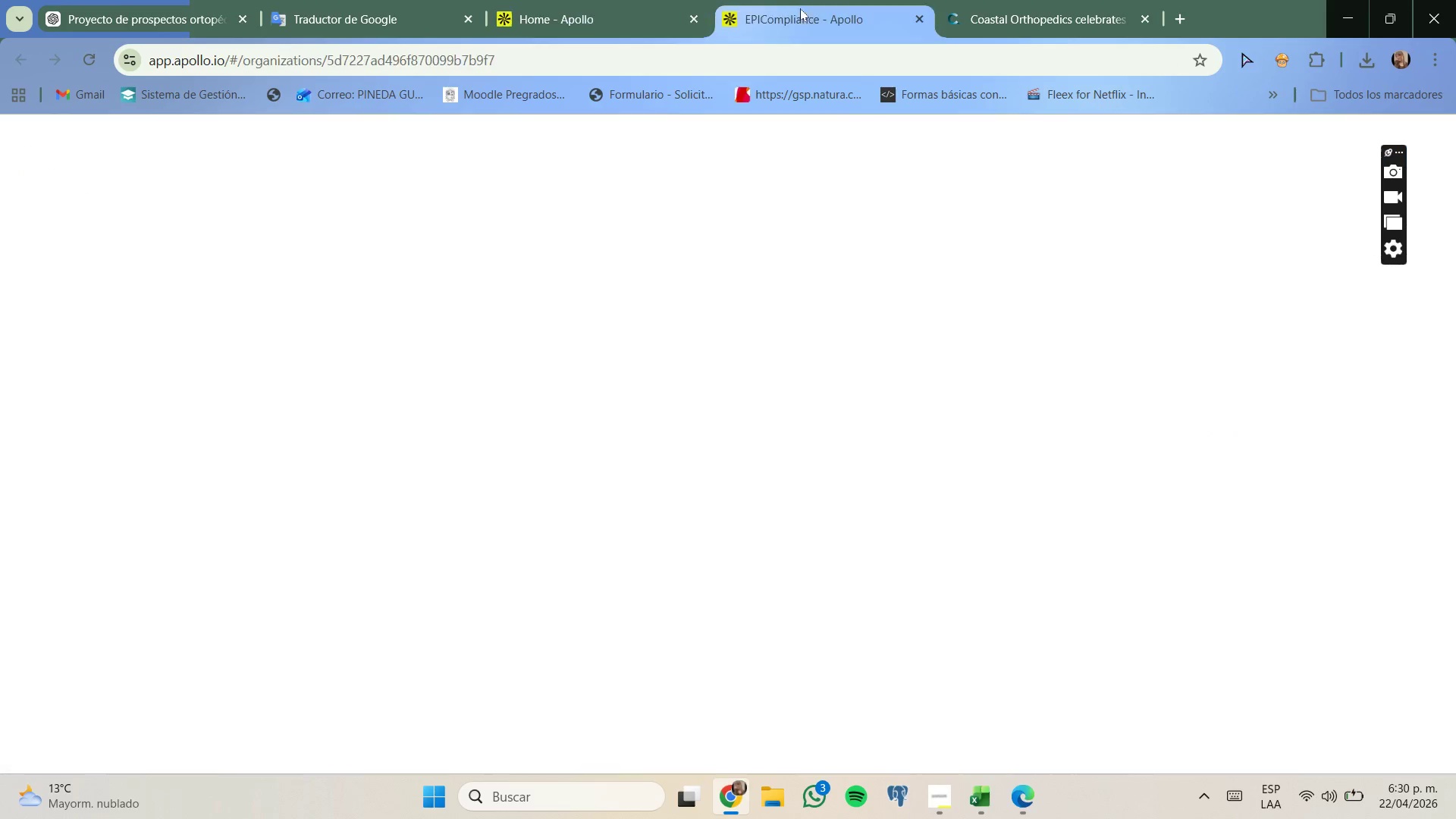 
left_click([636, 0])
 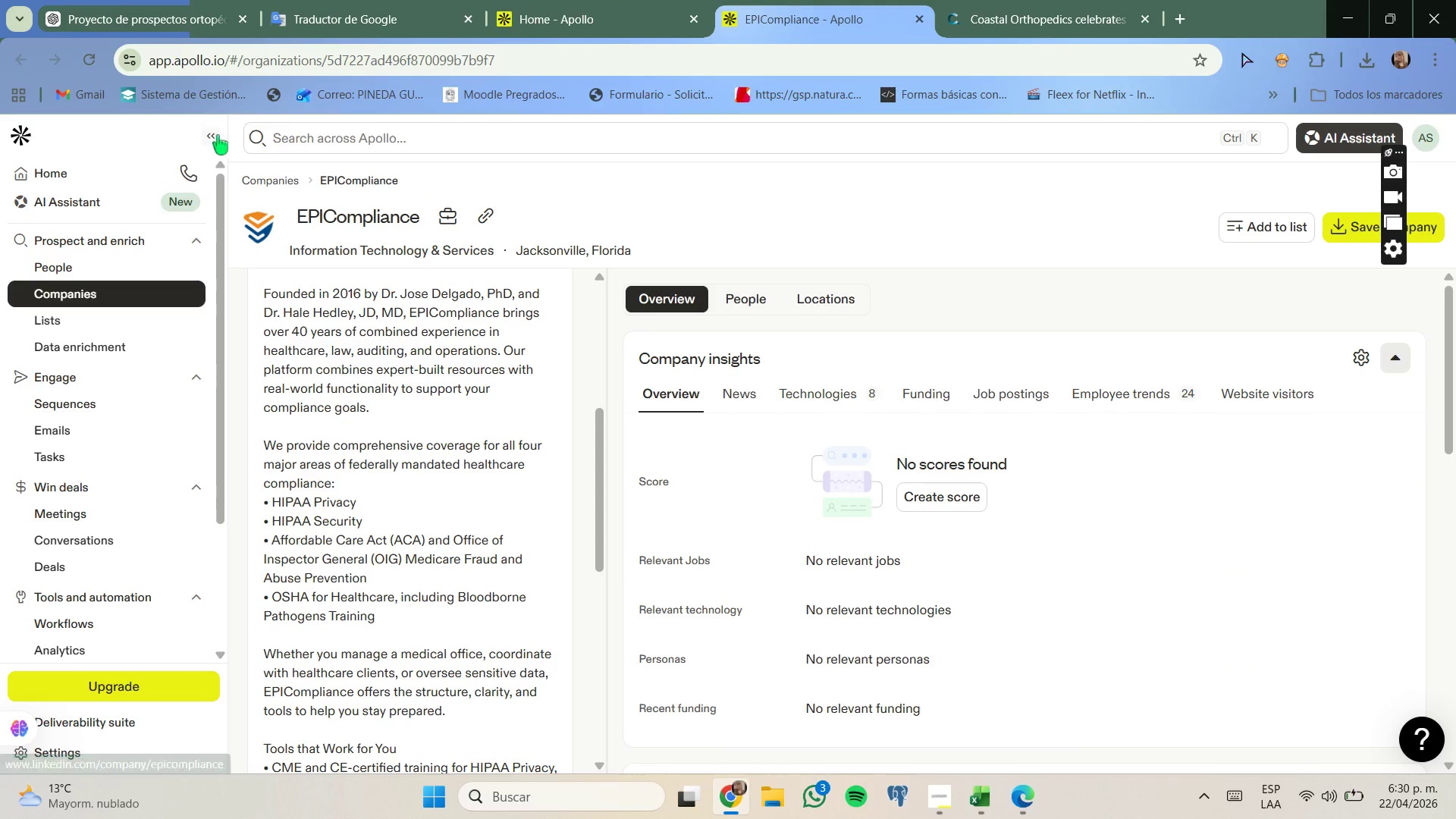 
left_click([311, 143])
 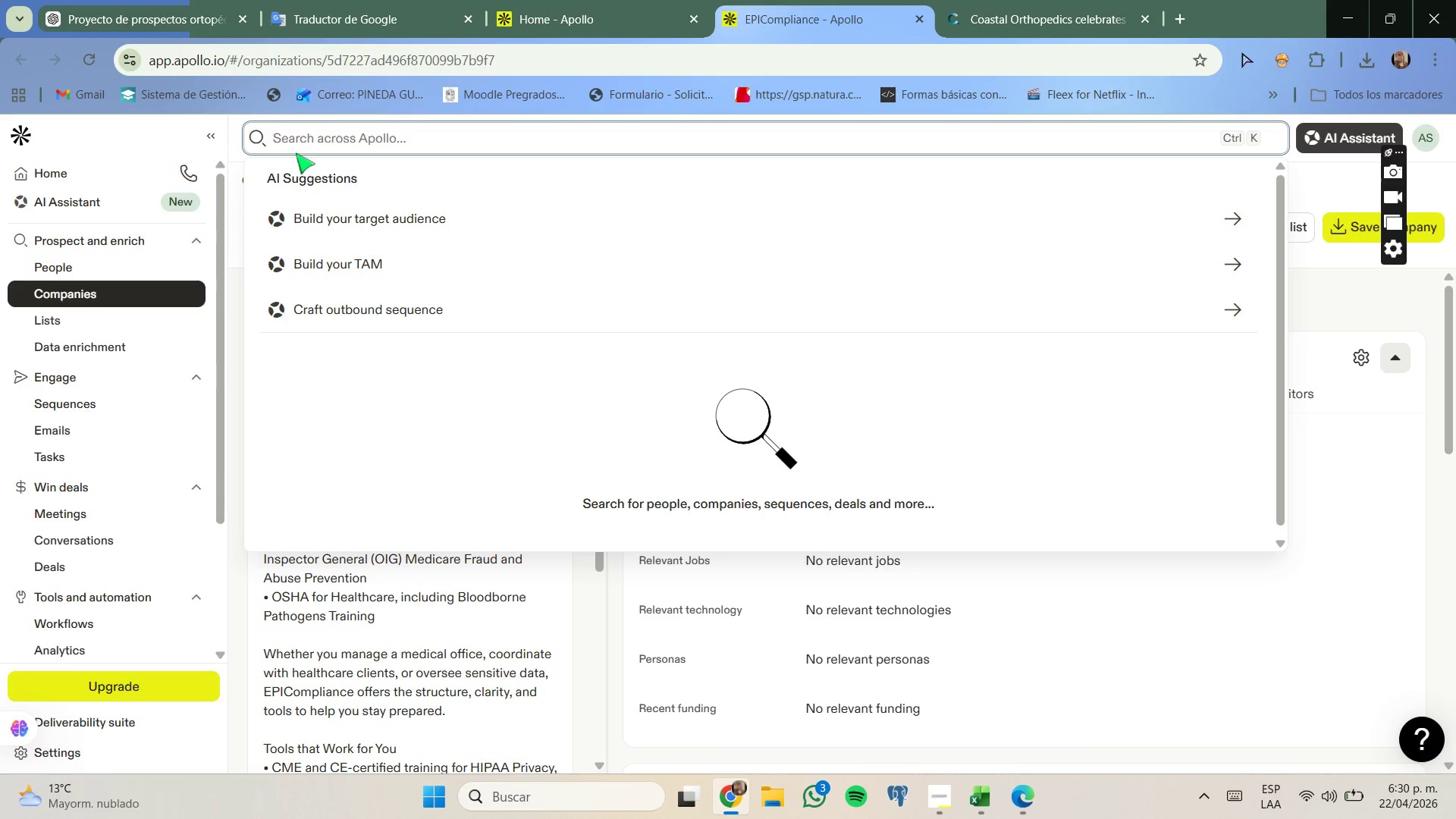 
type(coasta`)
key(Backspace)
type(l )
 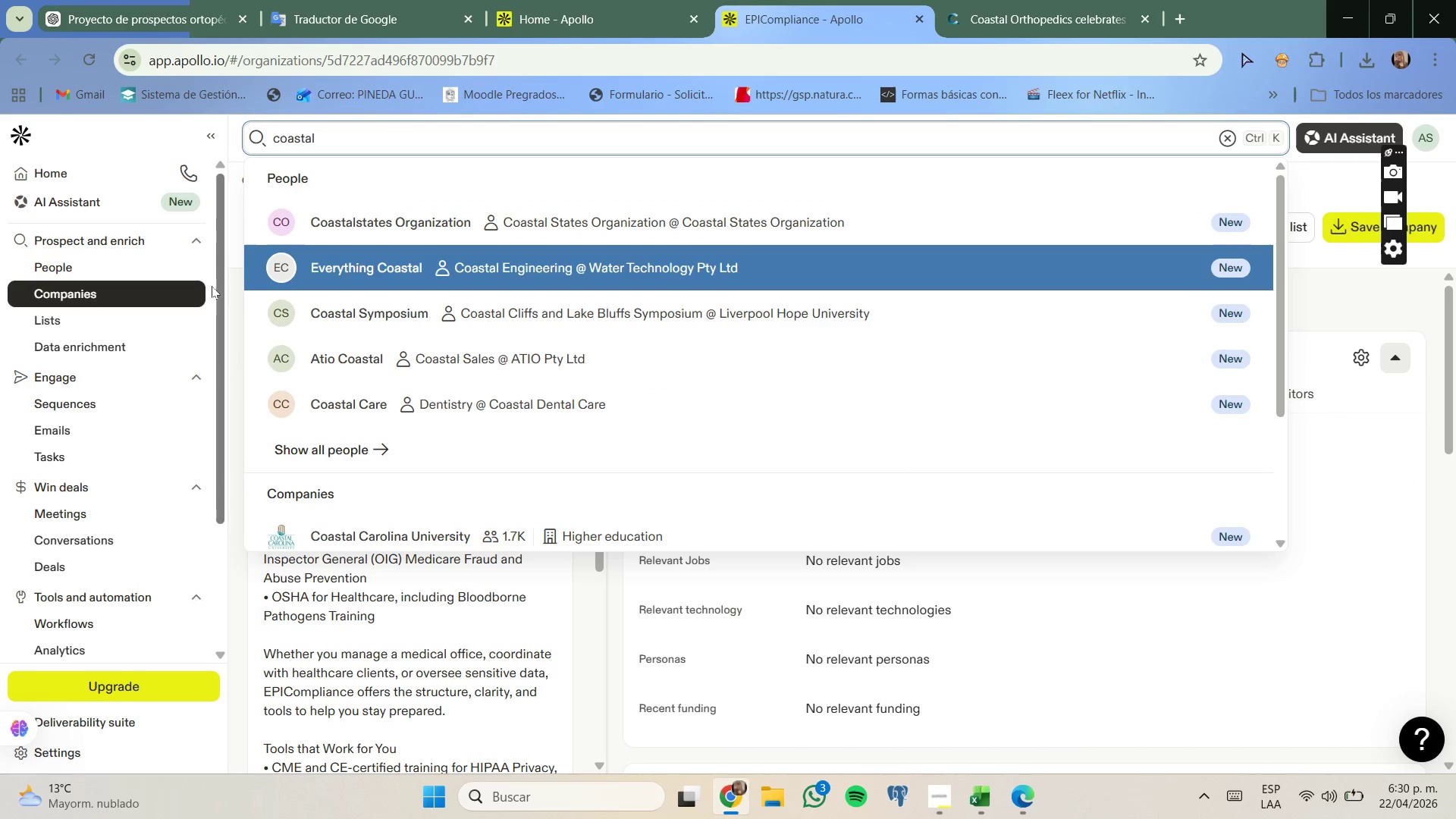 
left_click([124, 292])
 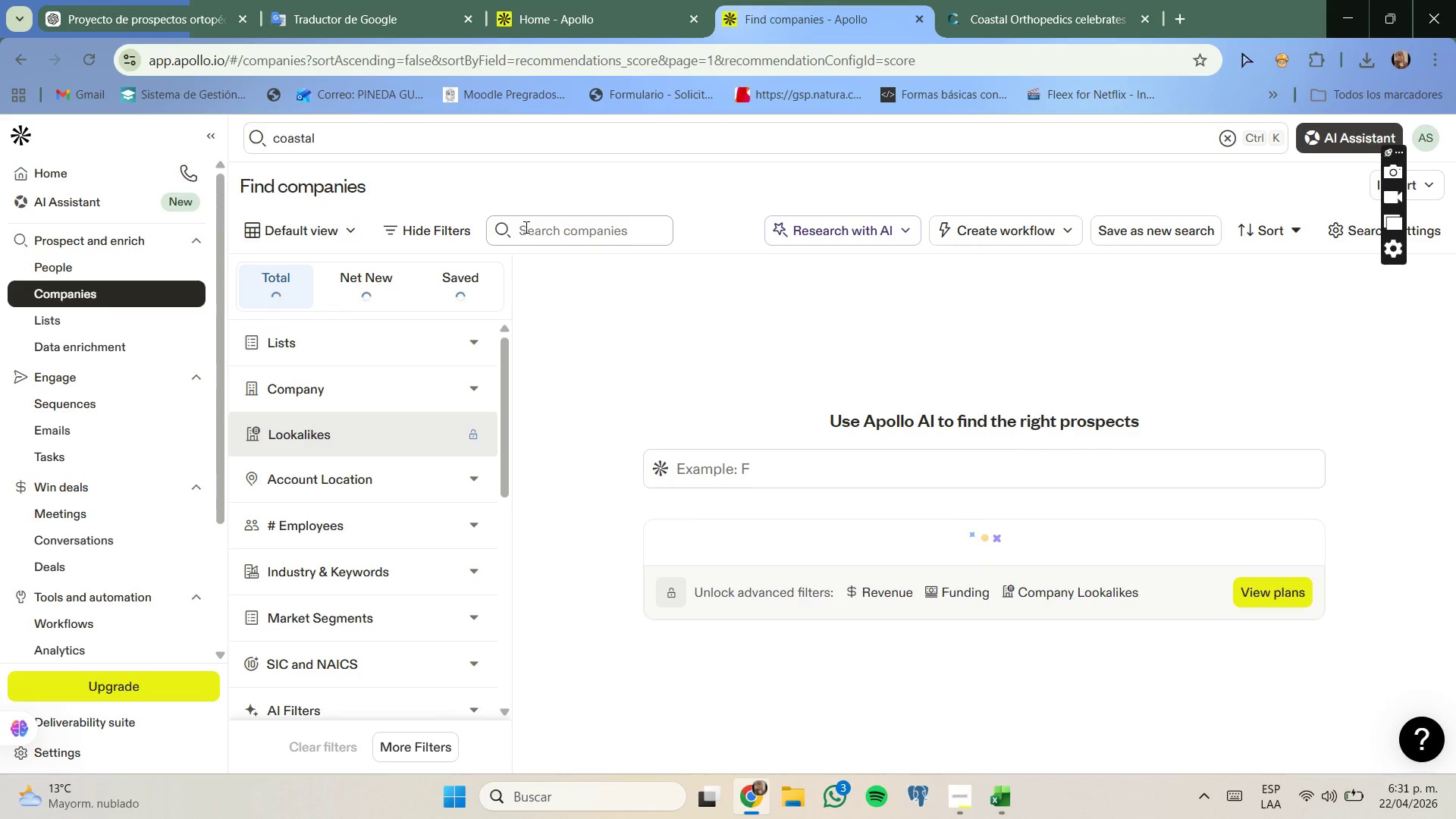 
key(C)
 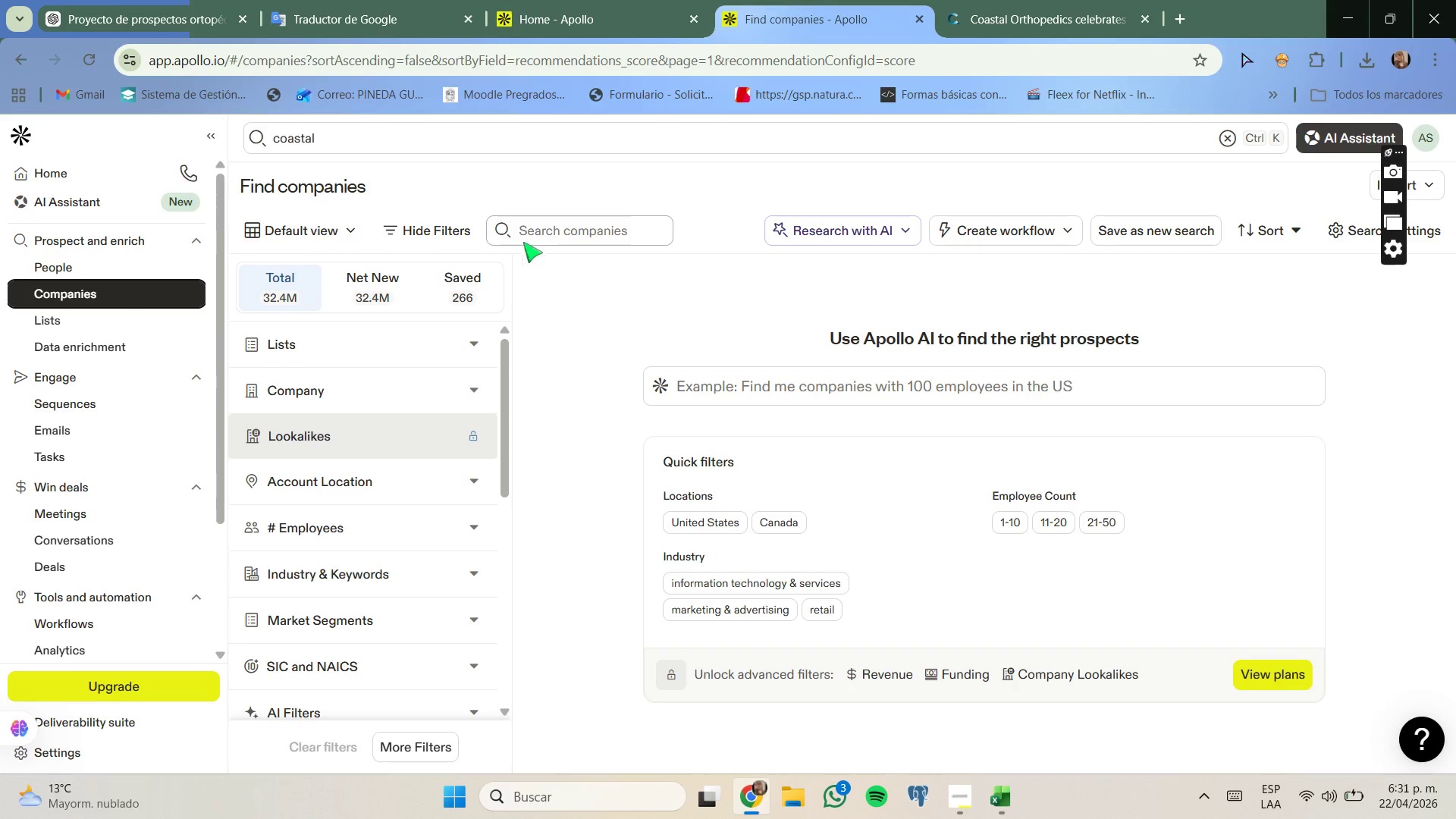 
left_click([541, 234])
 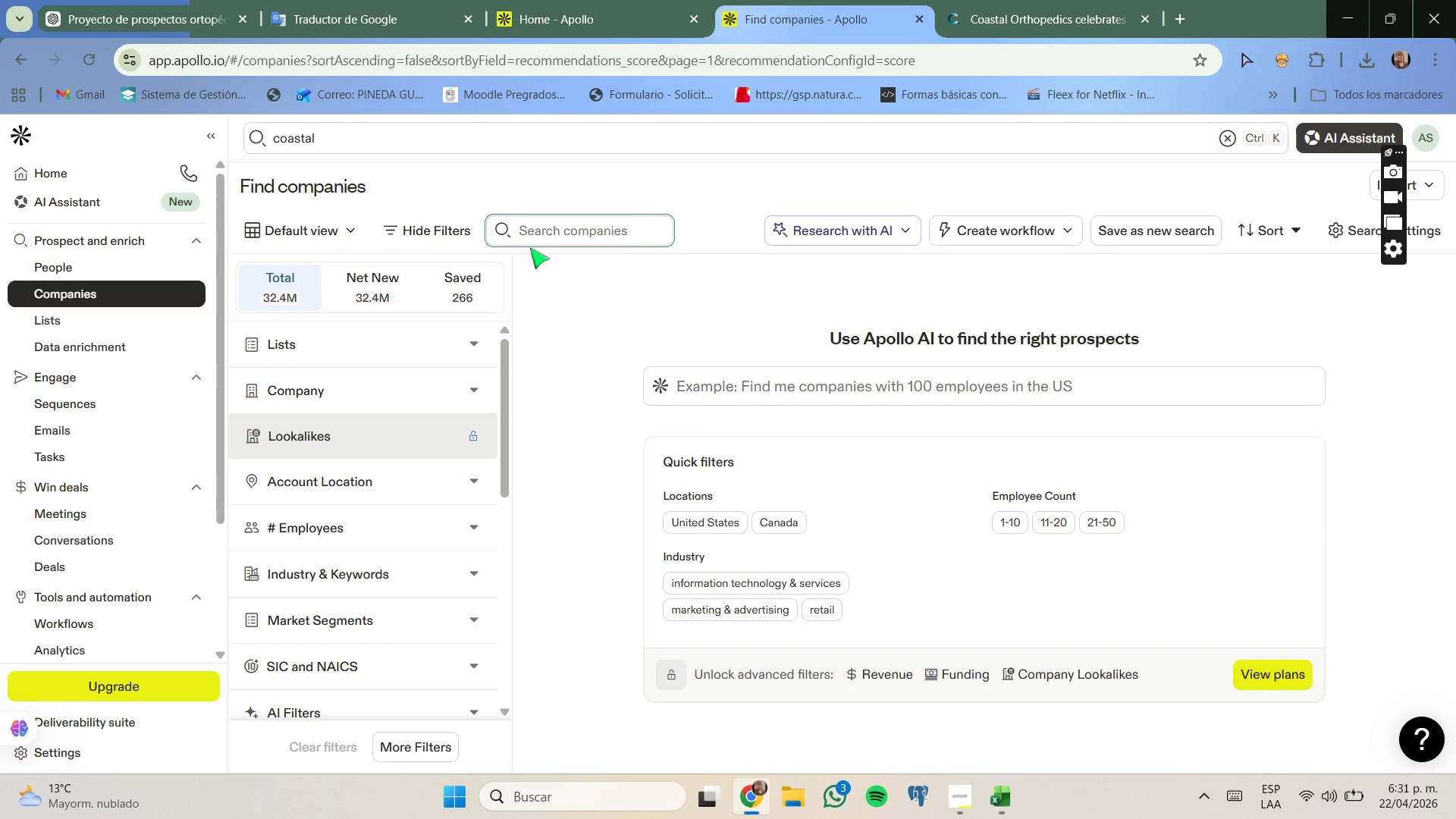 
type(coastal )
 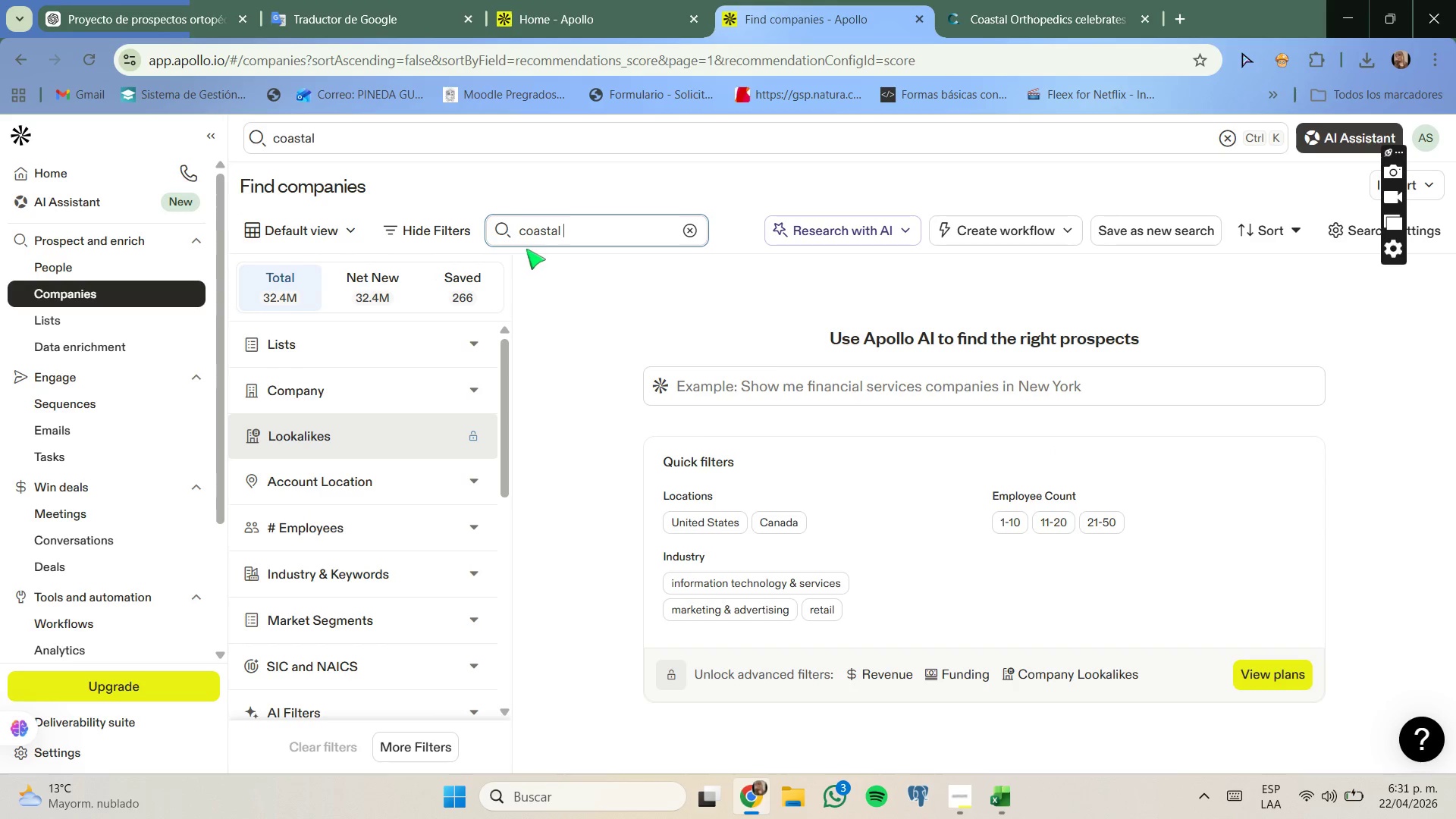 
key(Enter)
 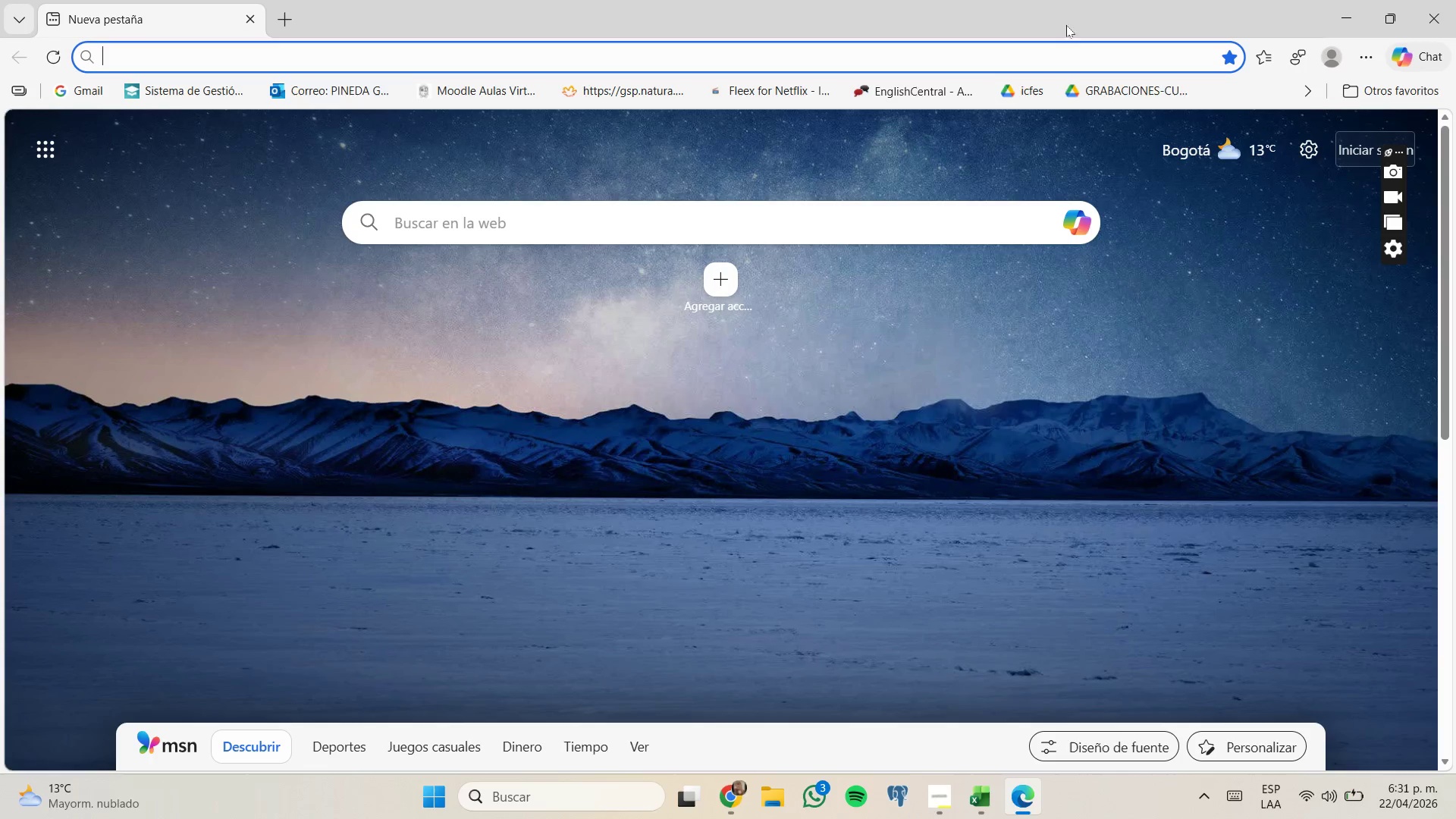 
left_click([1358, 0])
 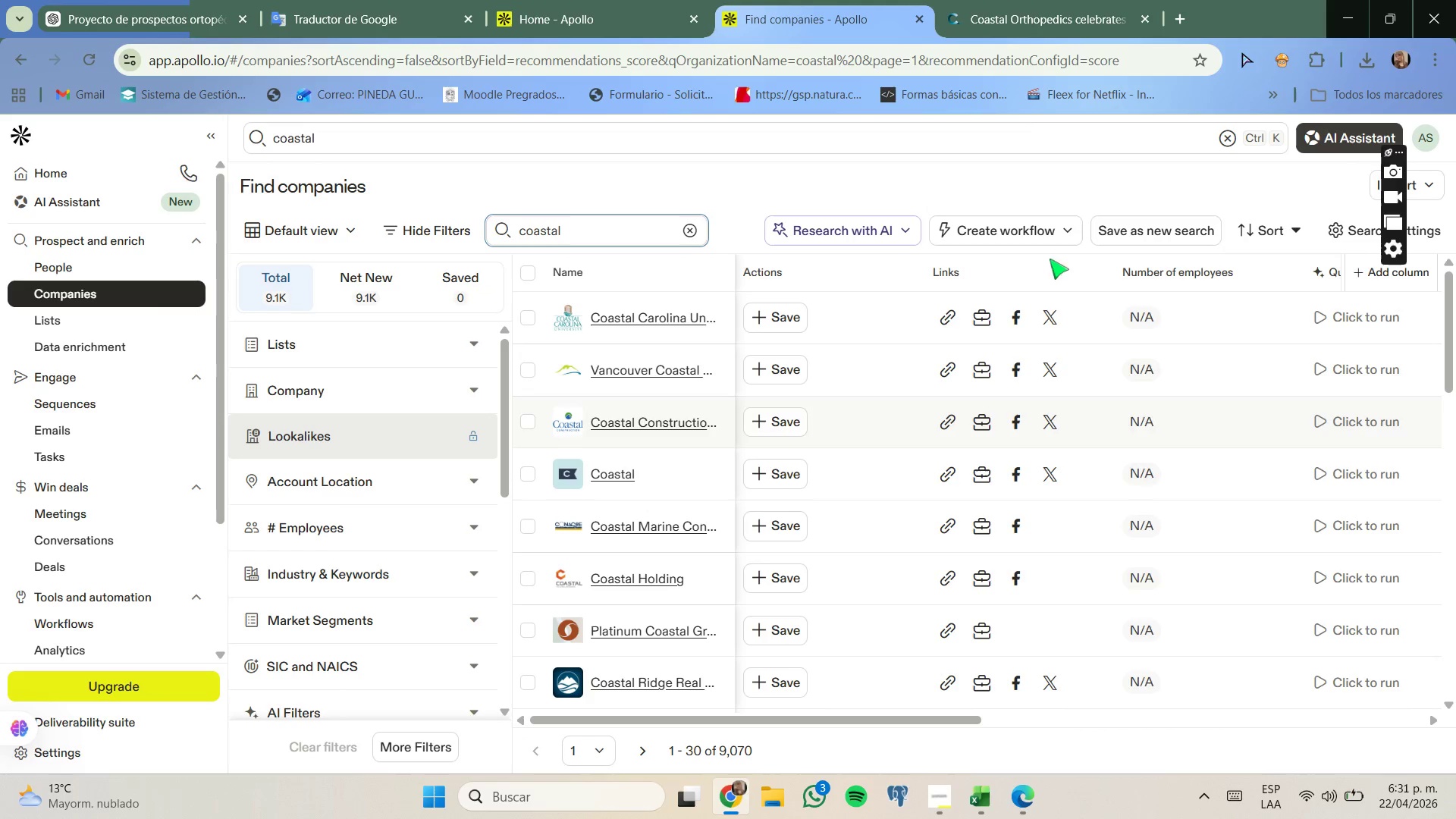 
type(ot)
key(Backspace)
type(rthopedics)
 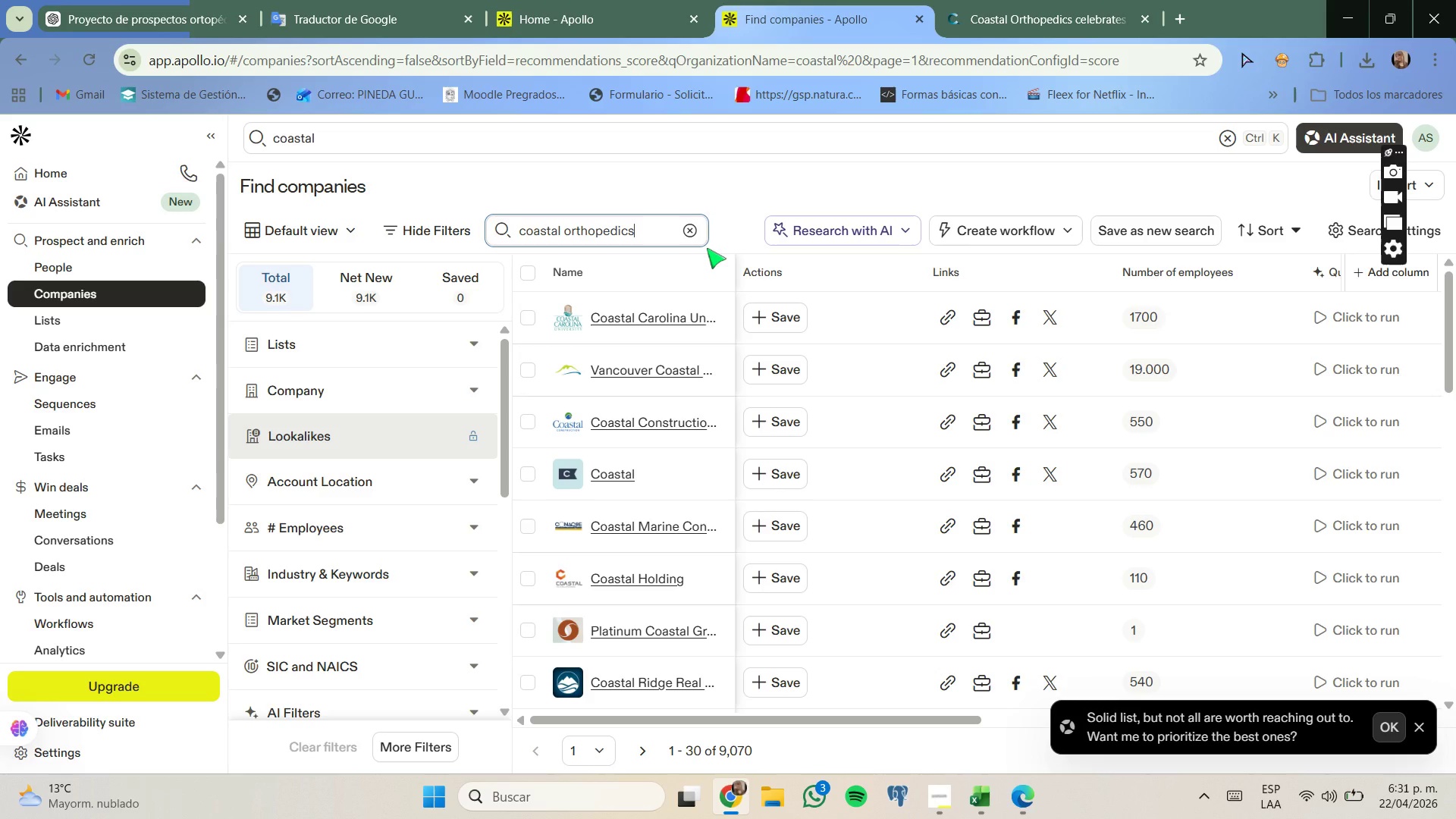 
key(Enter)
 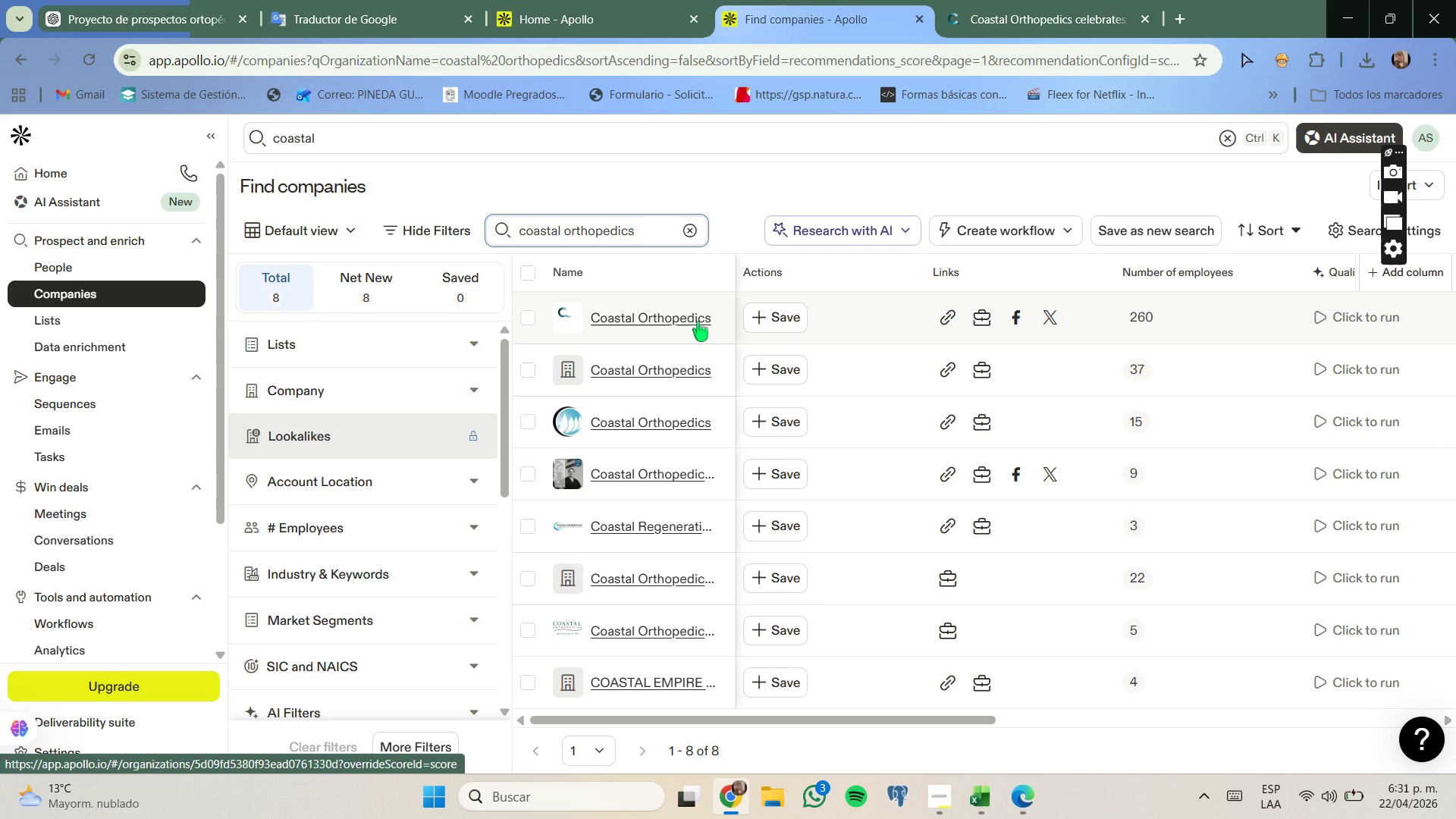 
wait(6.89)
 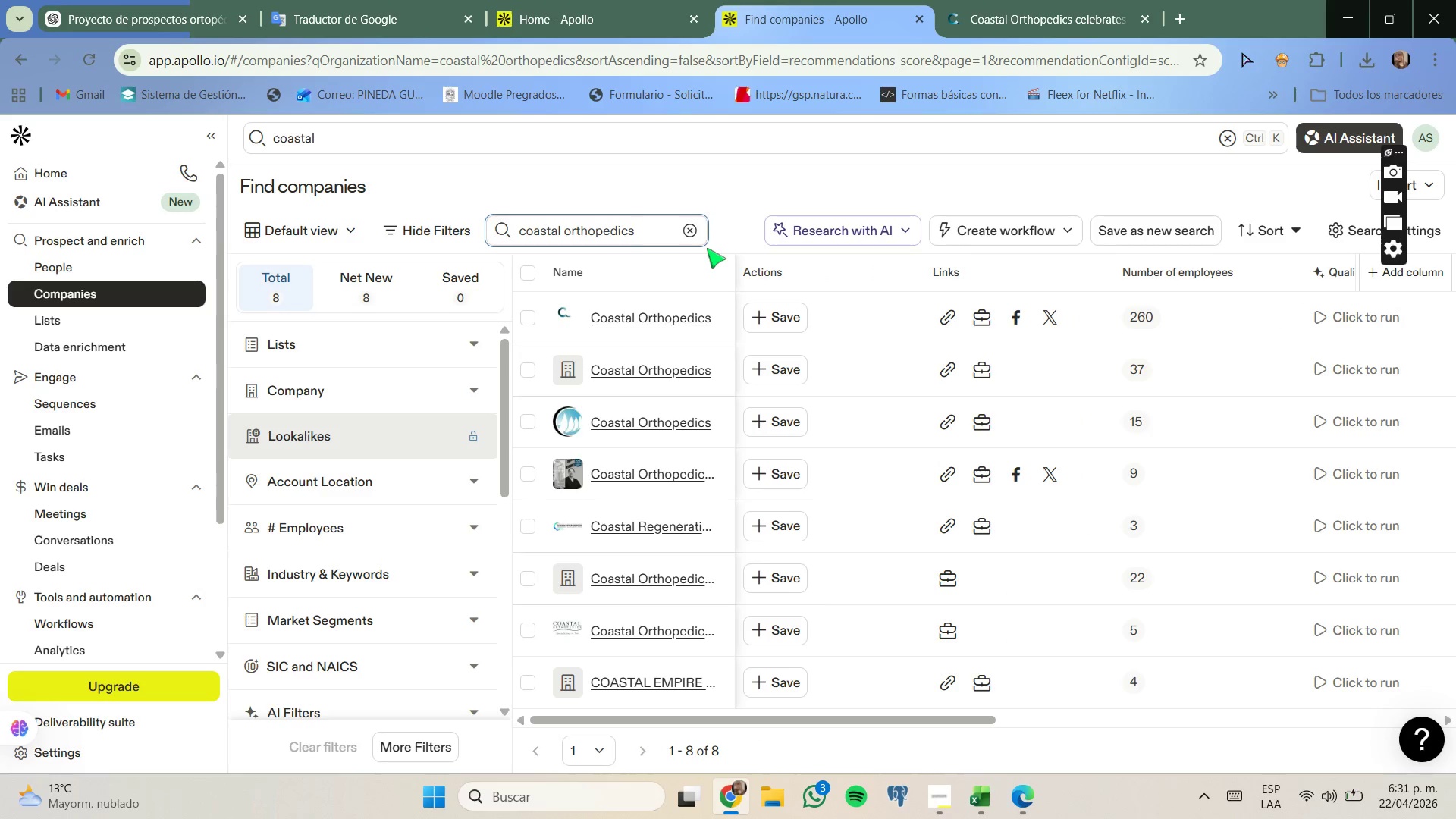 
left_click([698, 322])
 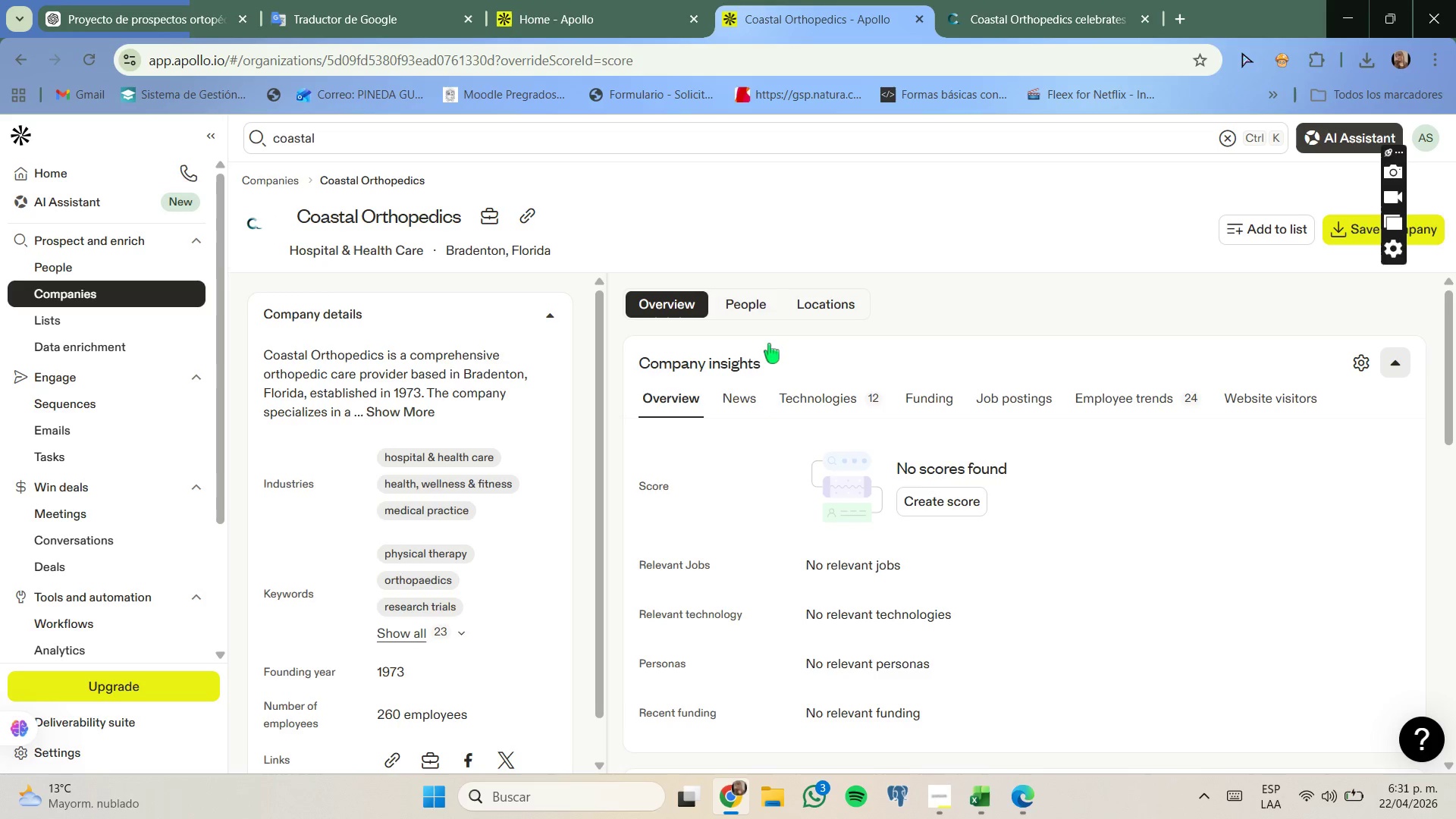 
left_click([850, 395])
 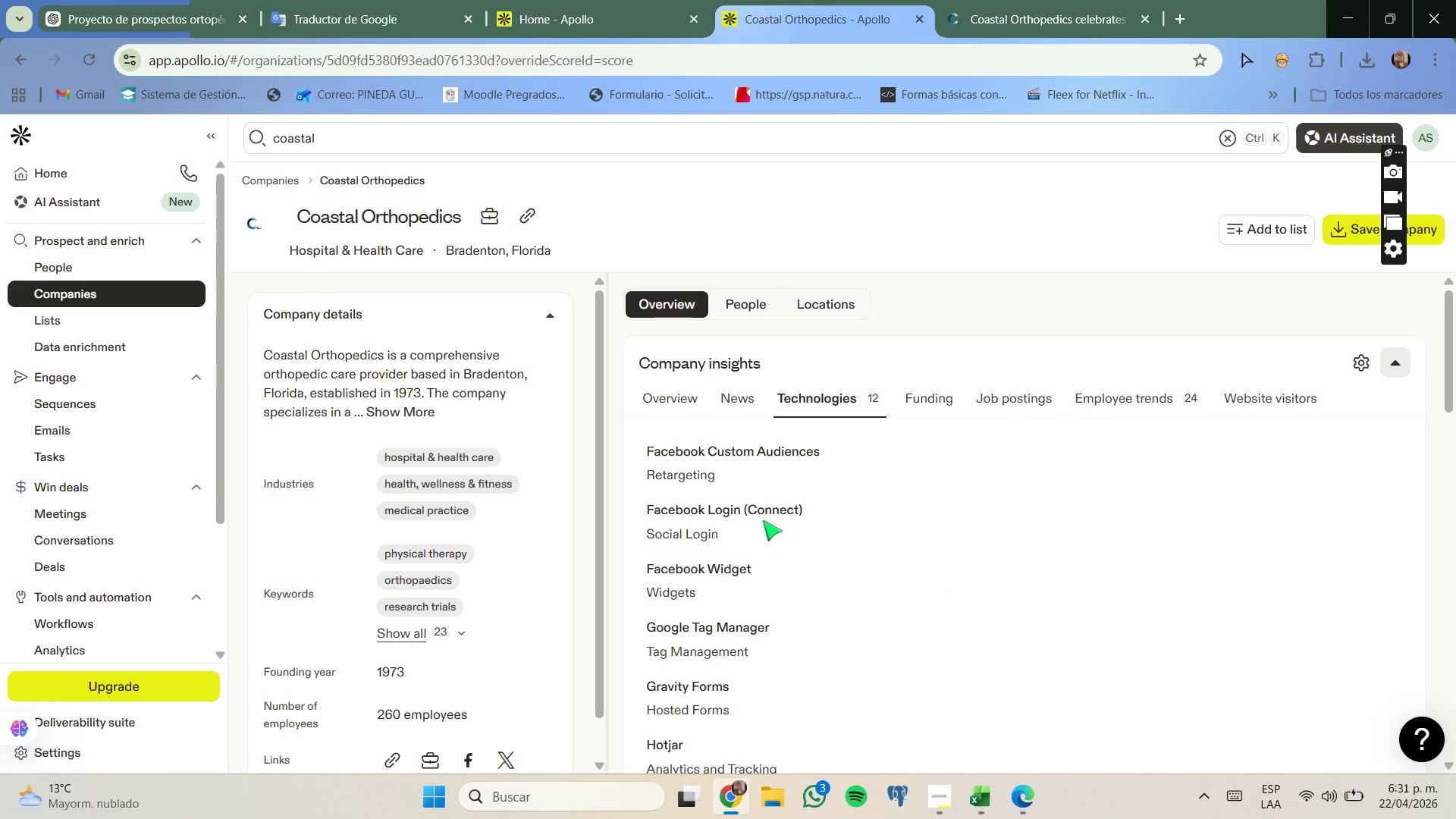 
scroll: coordinate [782, 382], scroll_direction: down, amount: 9.0
 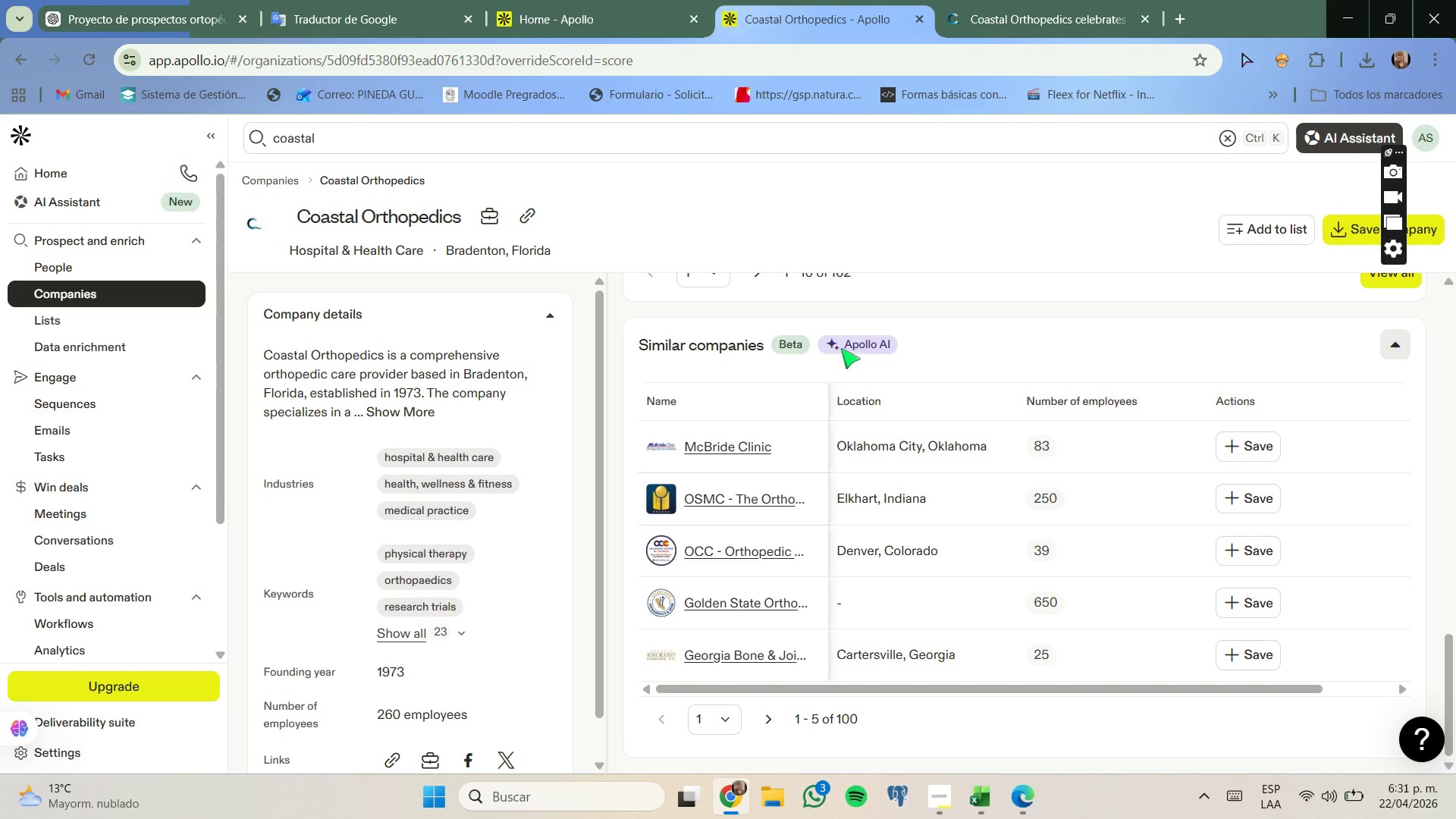 
scroll: coordinate [841, 347], scroll_direction: none, amount: 0.0
 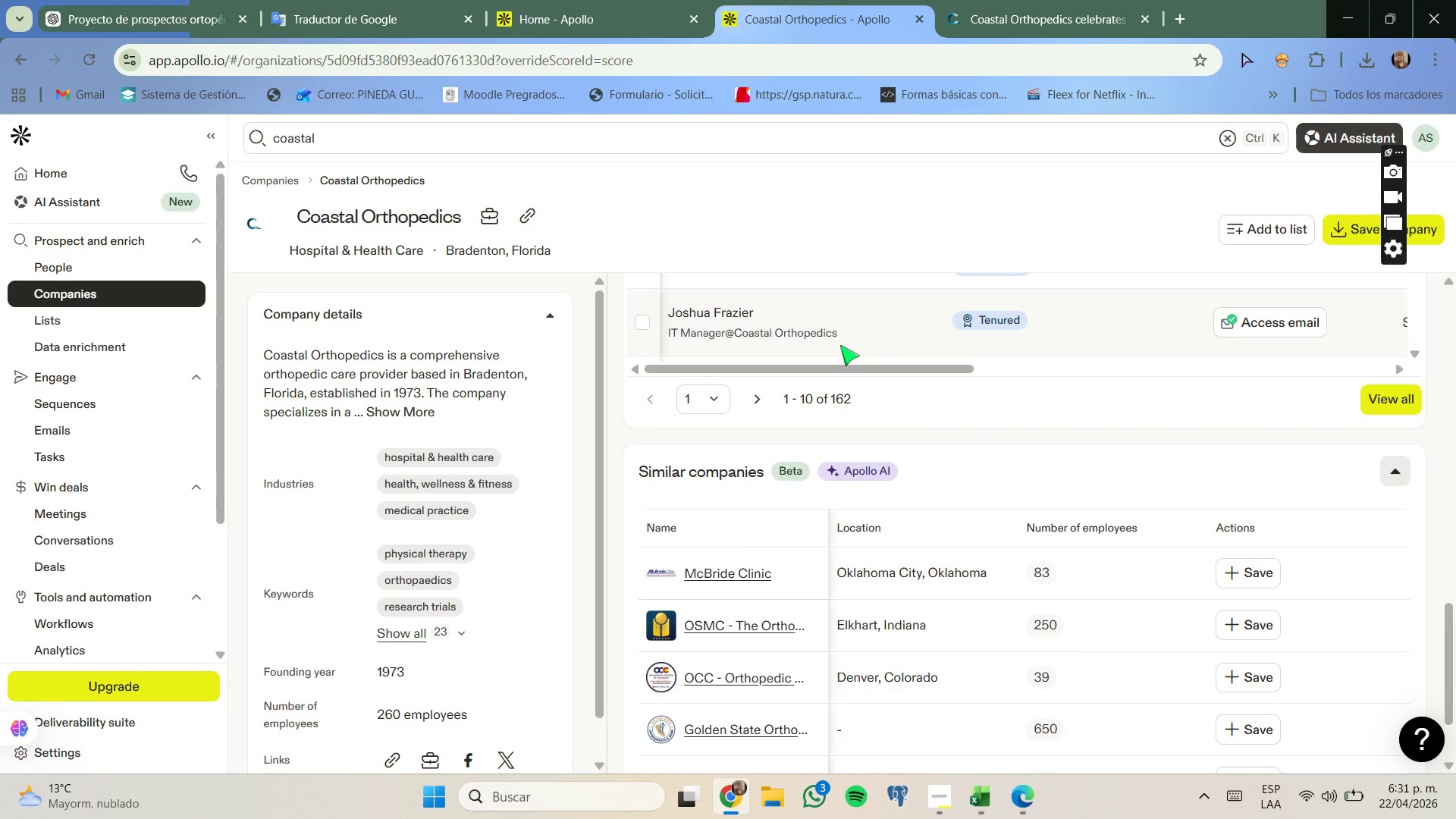 
scroll: coordinate [838, 348], scroll_direction: up, amount: 12.0
 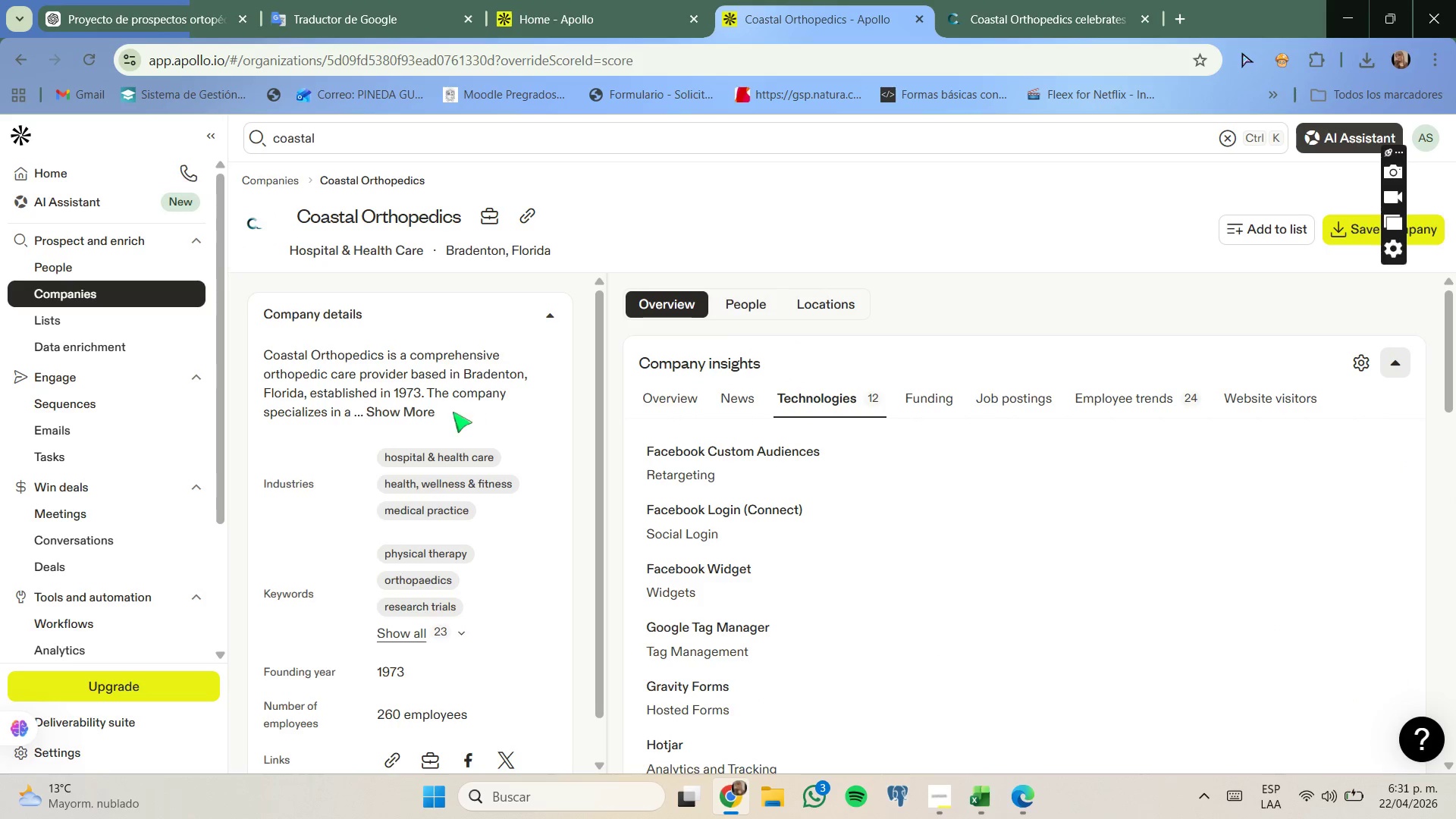 
left_click([426, 414])
 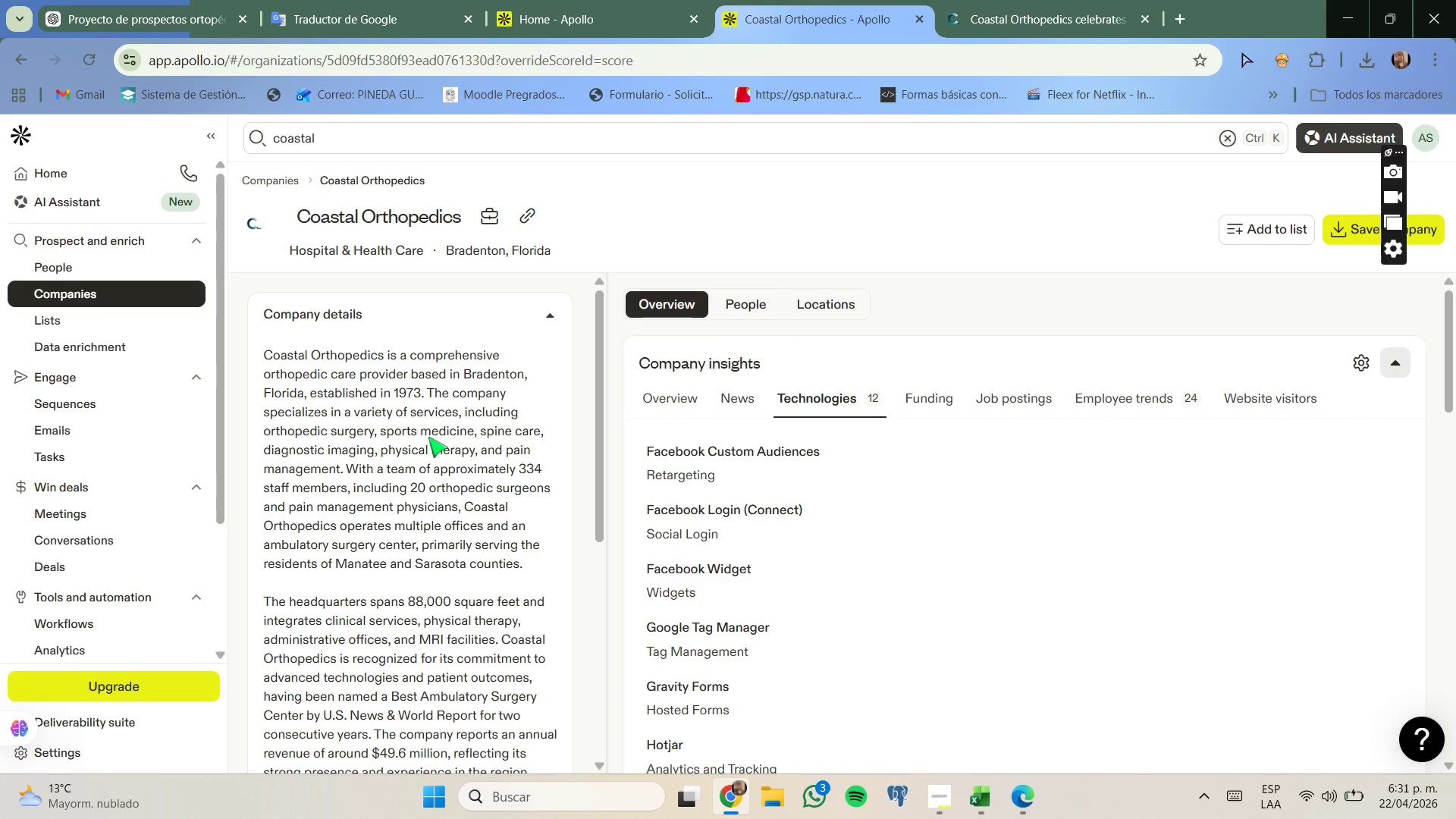 
scroll: coordinate [428, 436], scroll_direction: none, amount: 0.0
 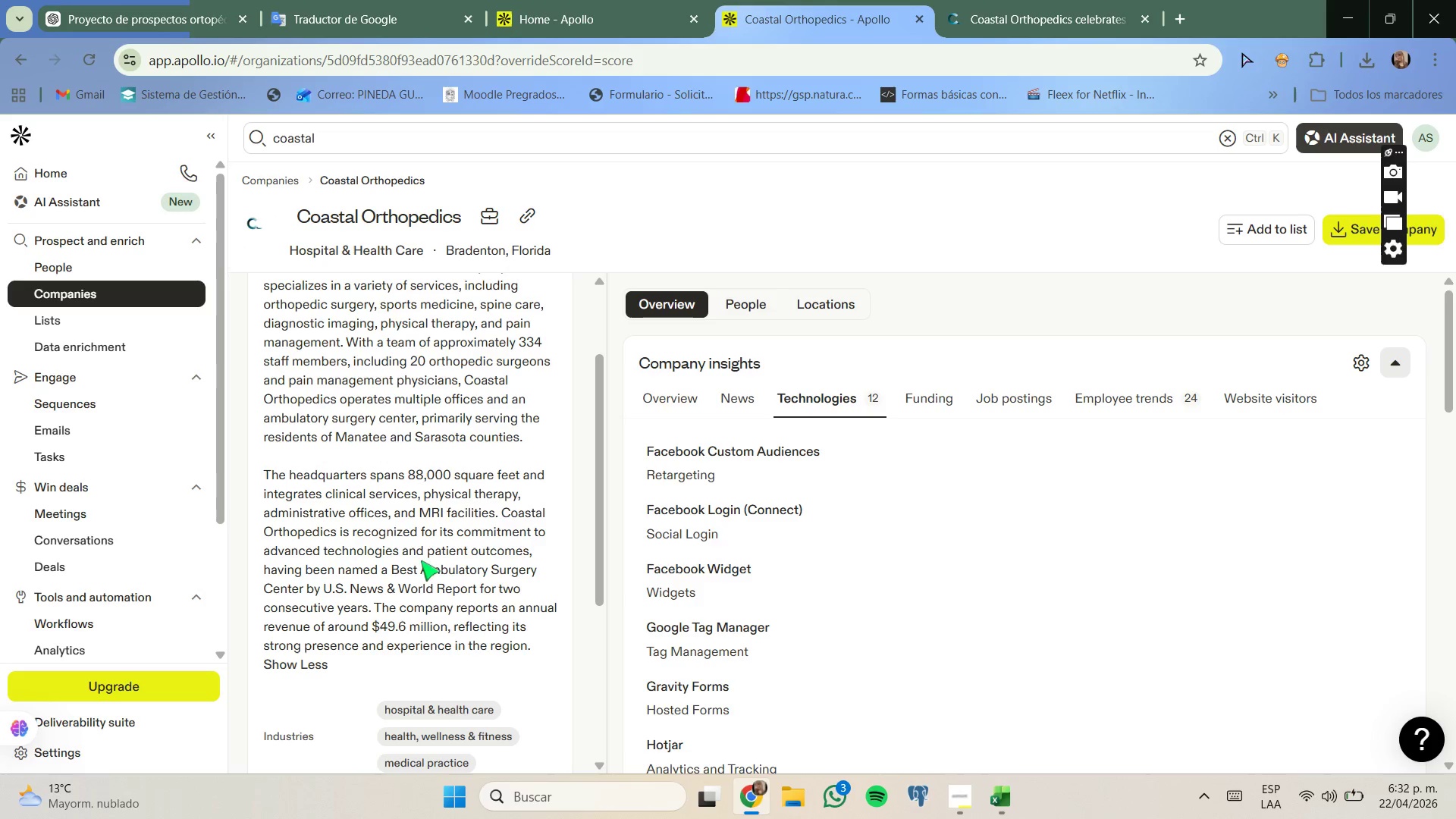 
wait(13.34)
 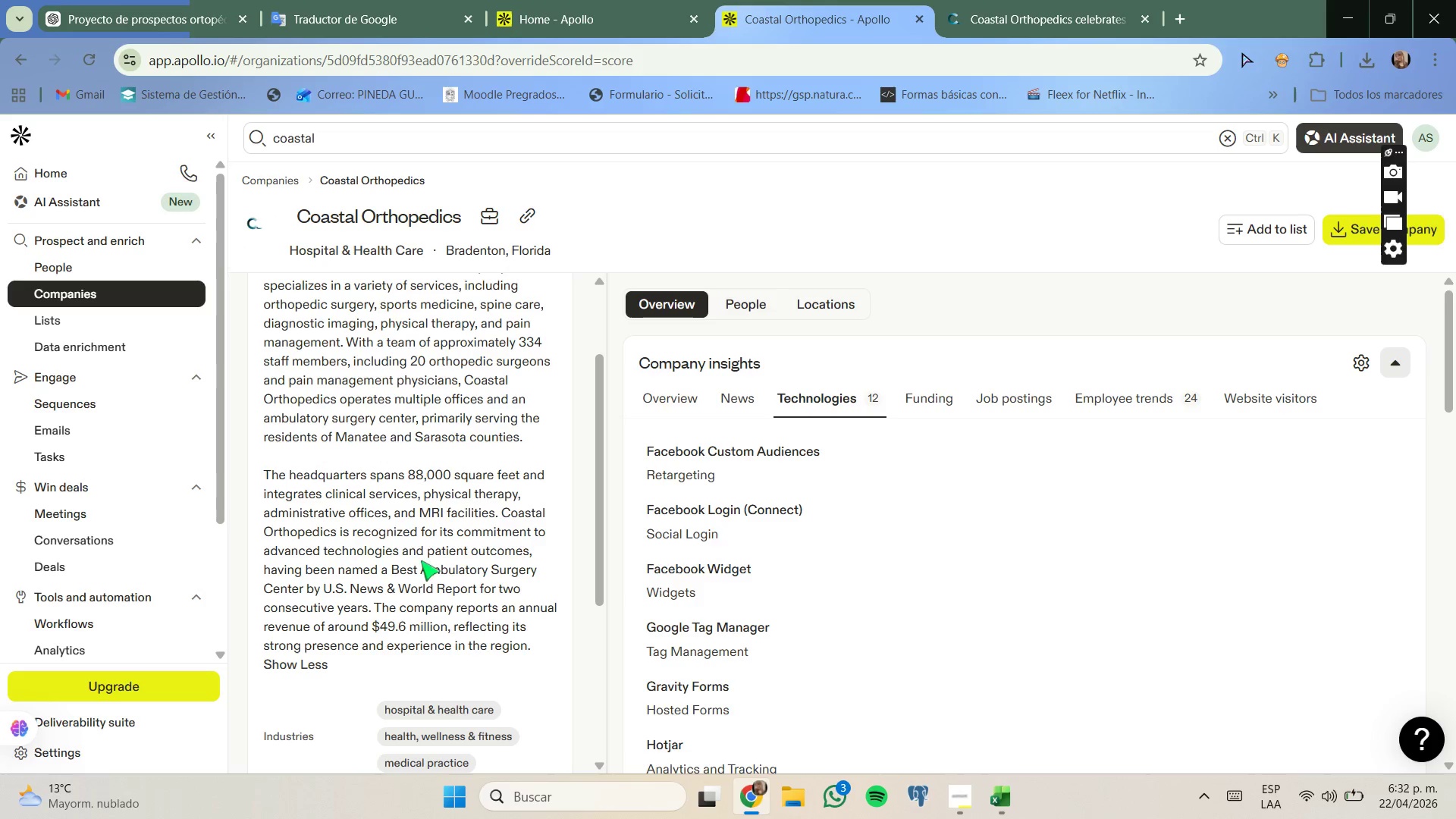 
left_click([736, 309])
 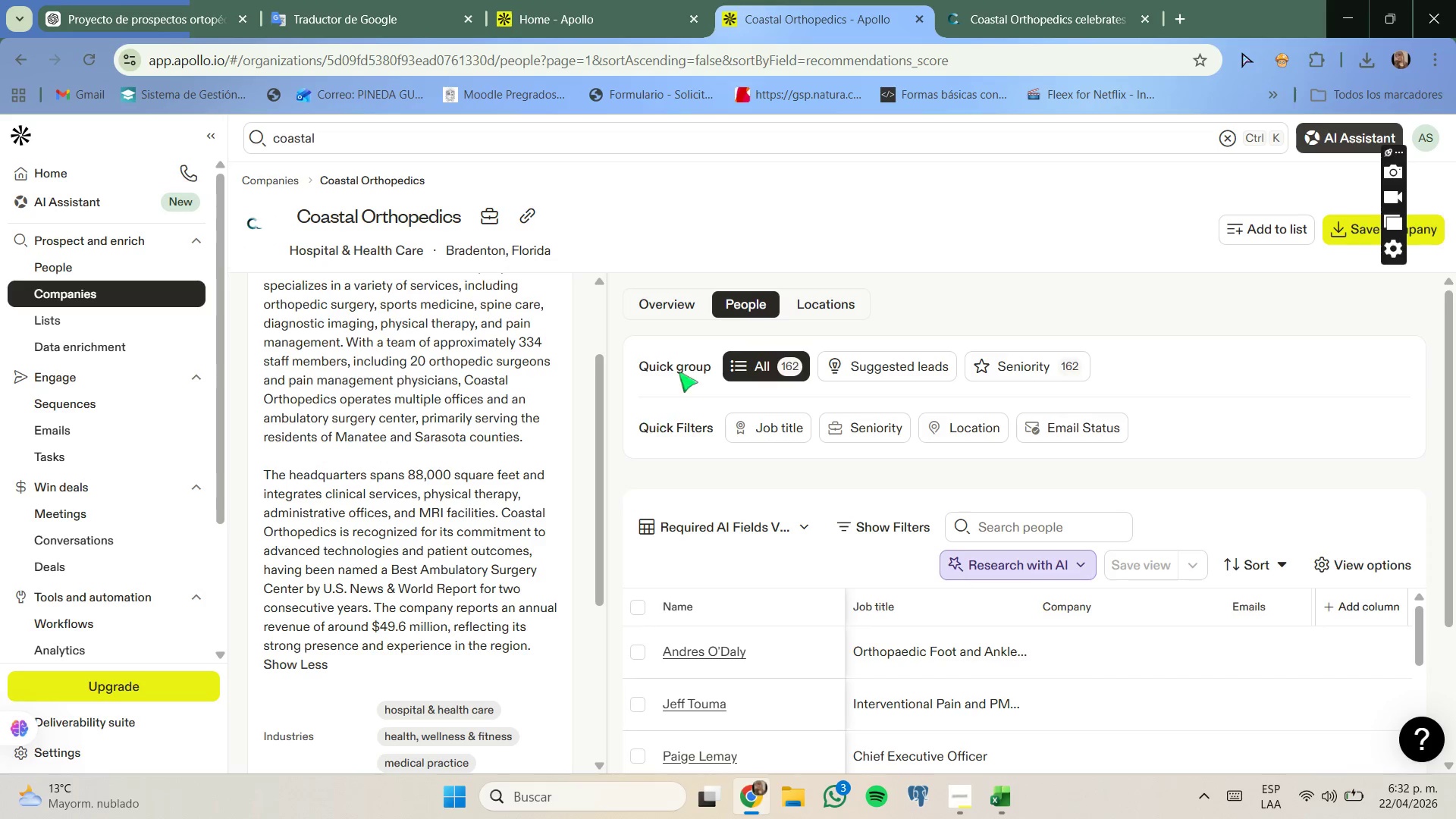 
left_click([676, 312])
 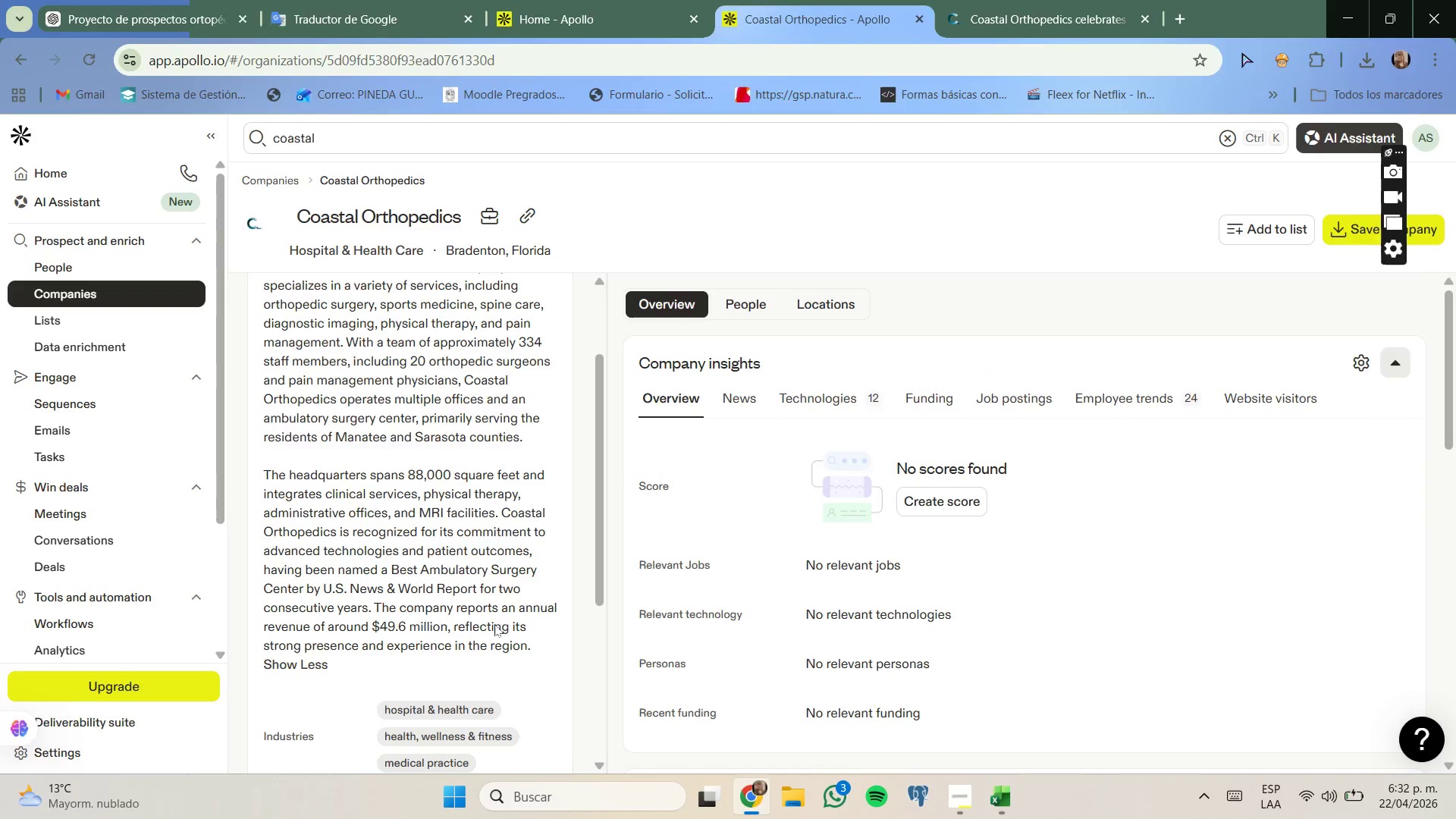 
scroll: coordinate [438, 599], scroll_direction: down, amount: 6.0
 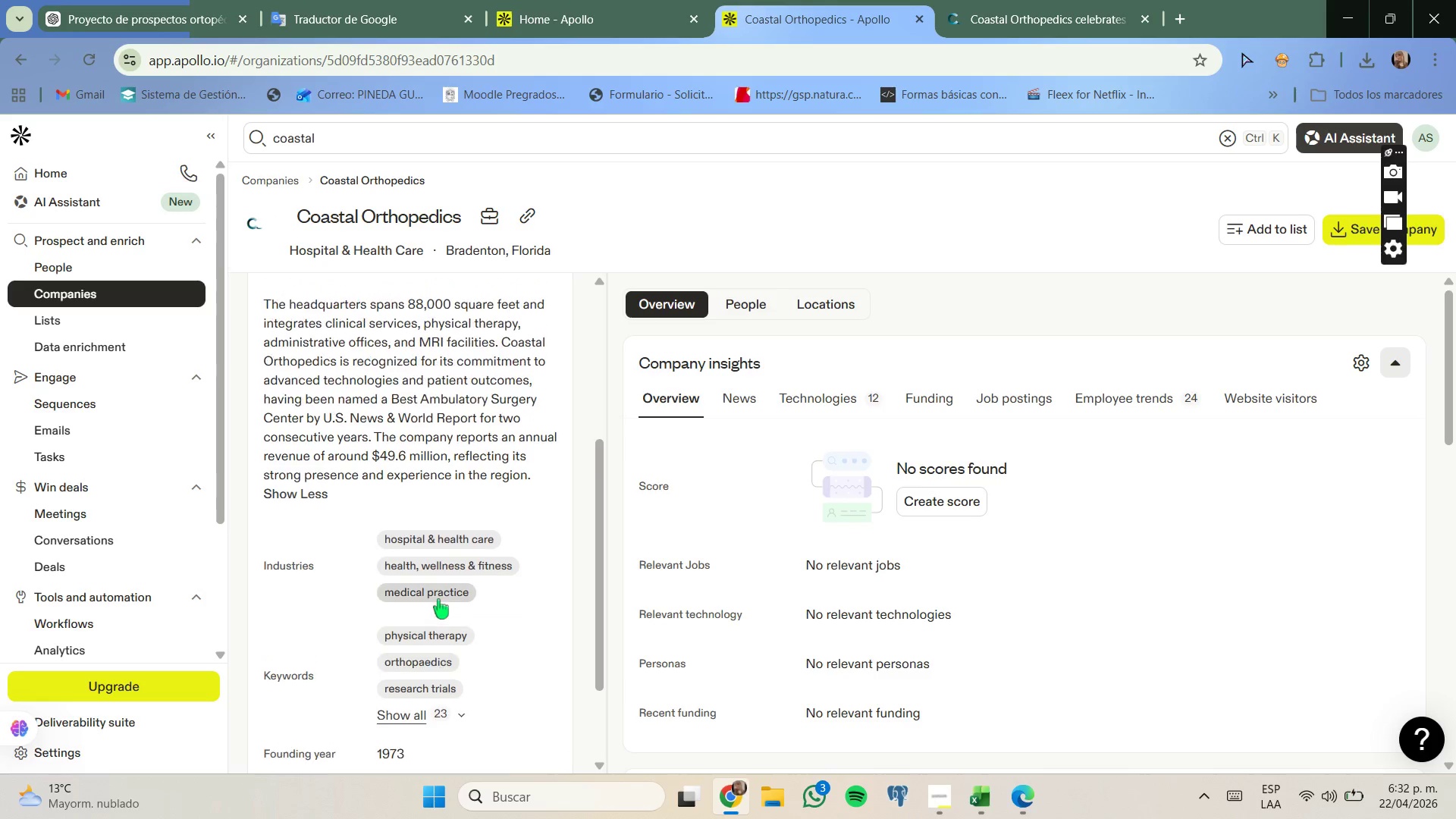 
scroll: coordinate [438, 599], scroll_direction: up, amount: 1.0
 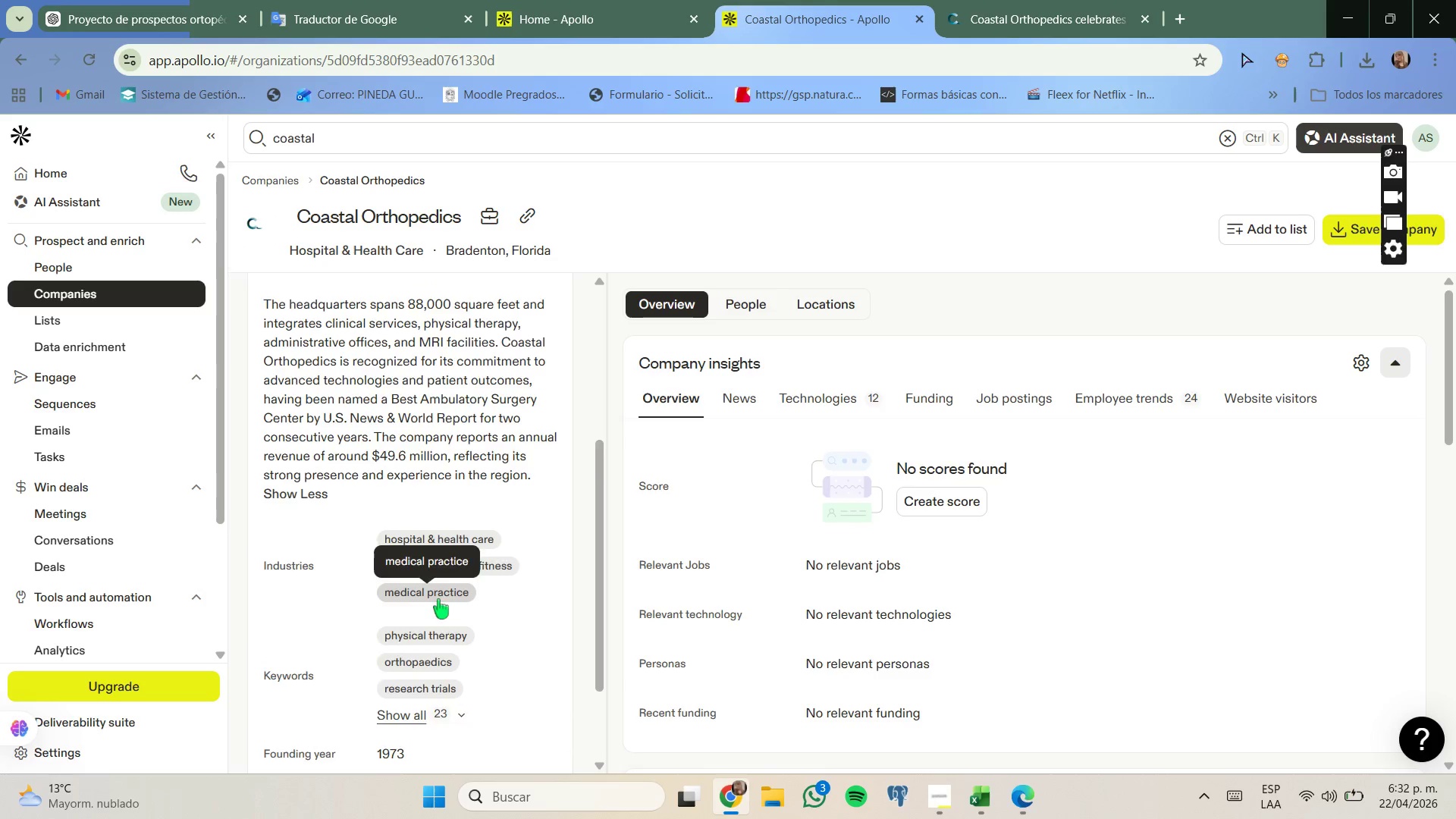 
scroll: coordinate [438, 599], scroll_direction: down, amount: 1.0
 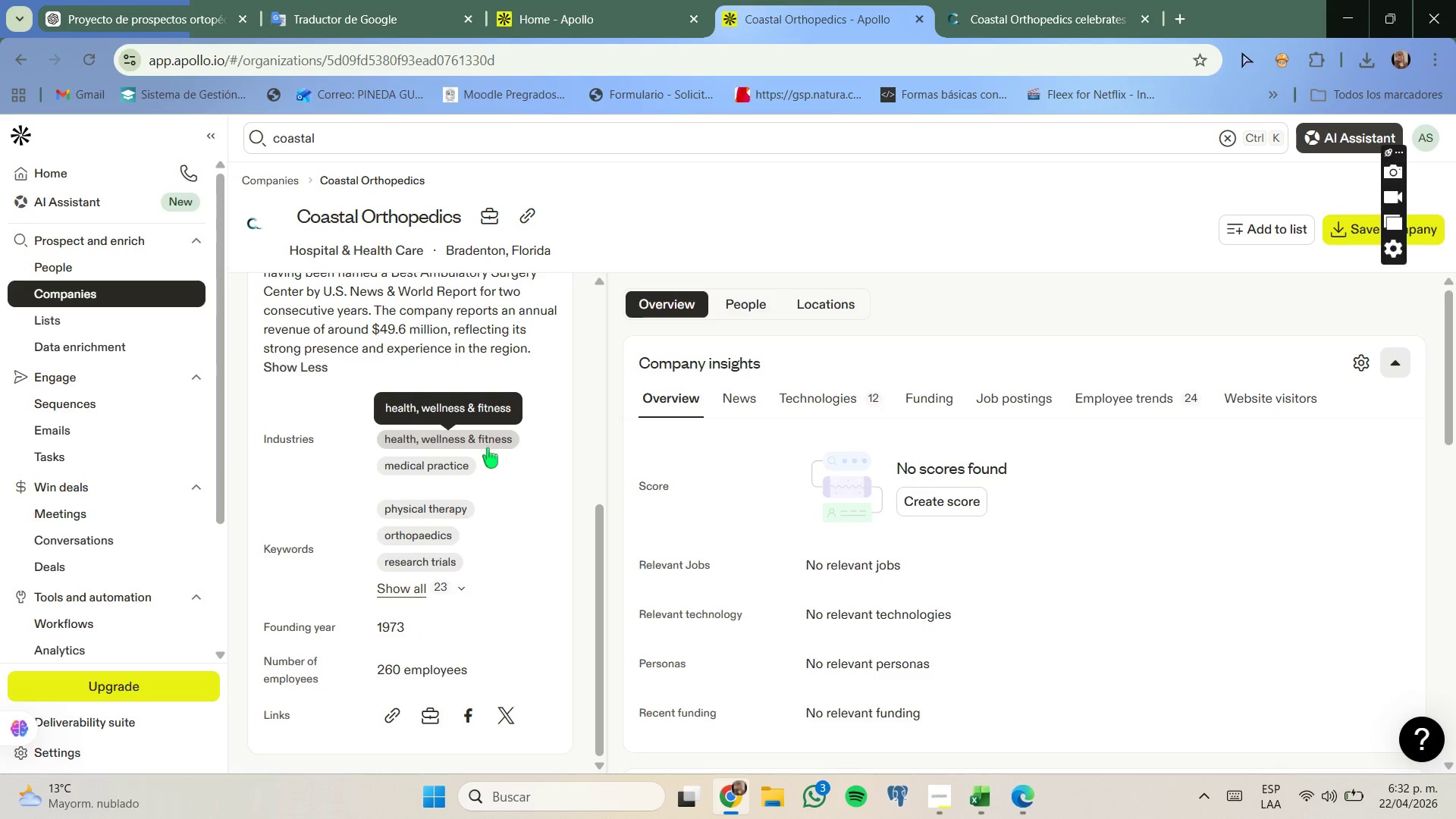 
wait(7.21)
 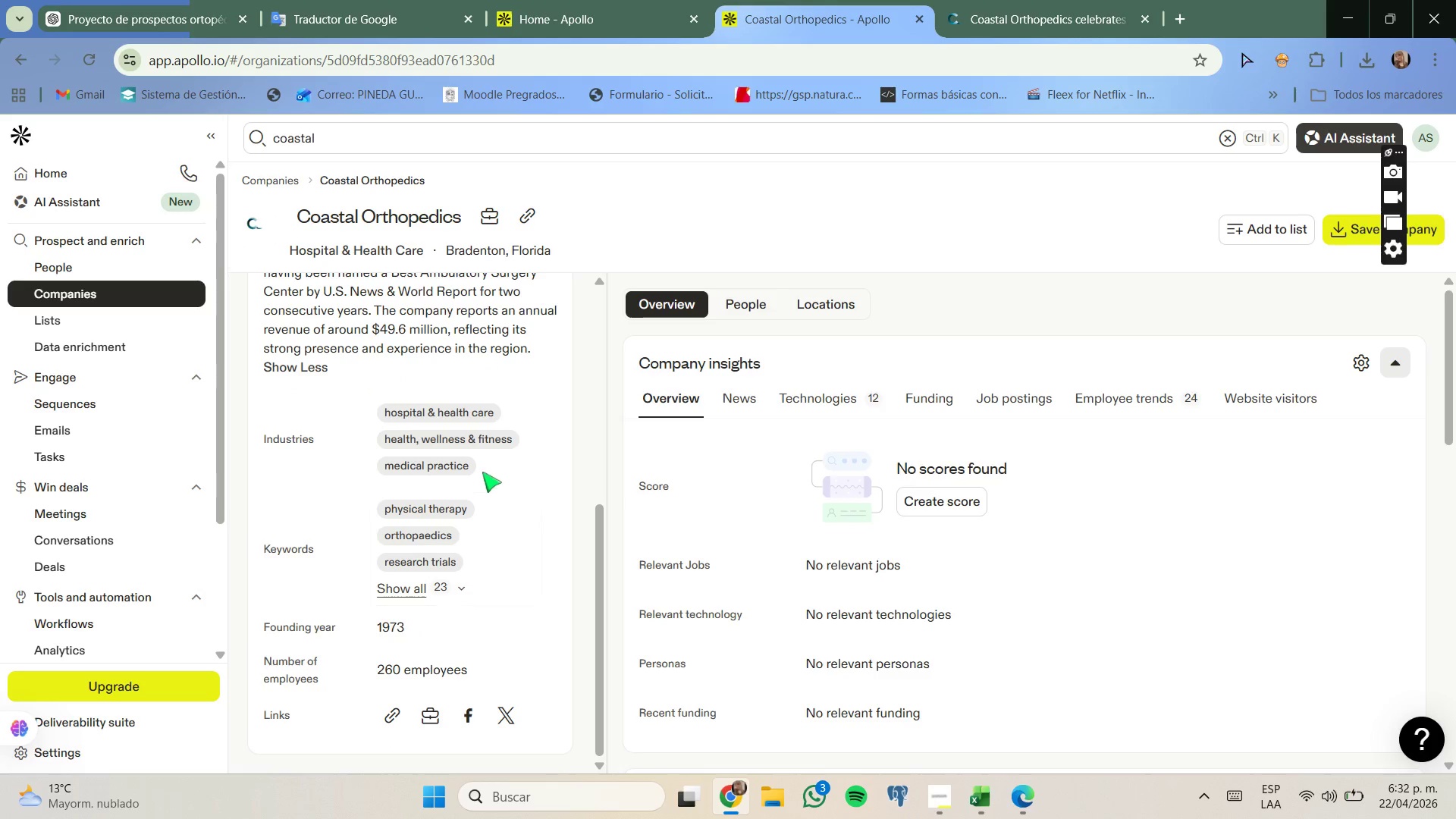 
scroll: coordinate [479, 557], scroll_direction: none, amount: 0.0
 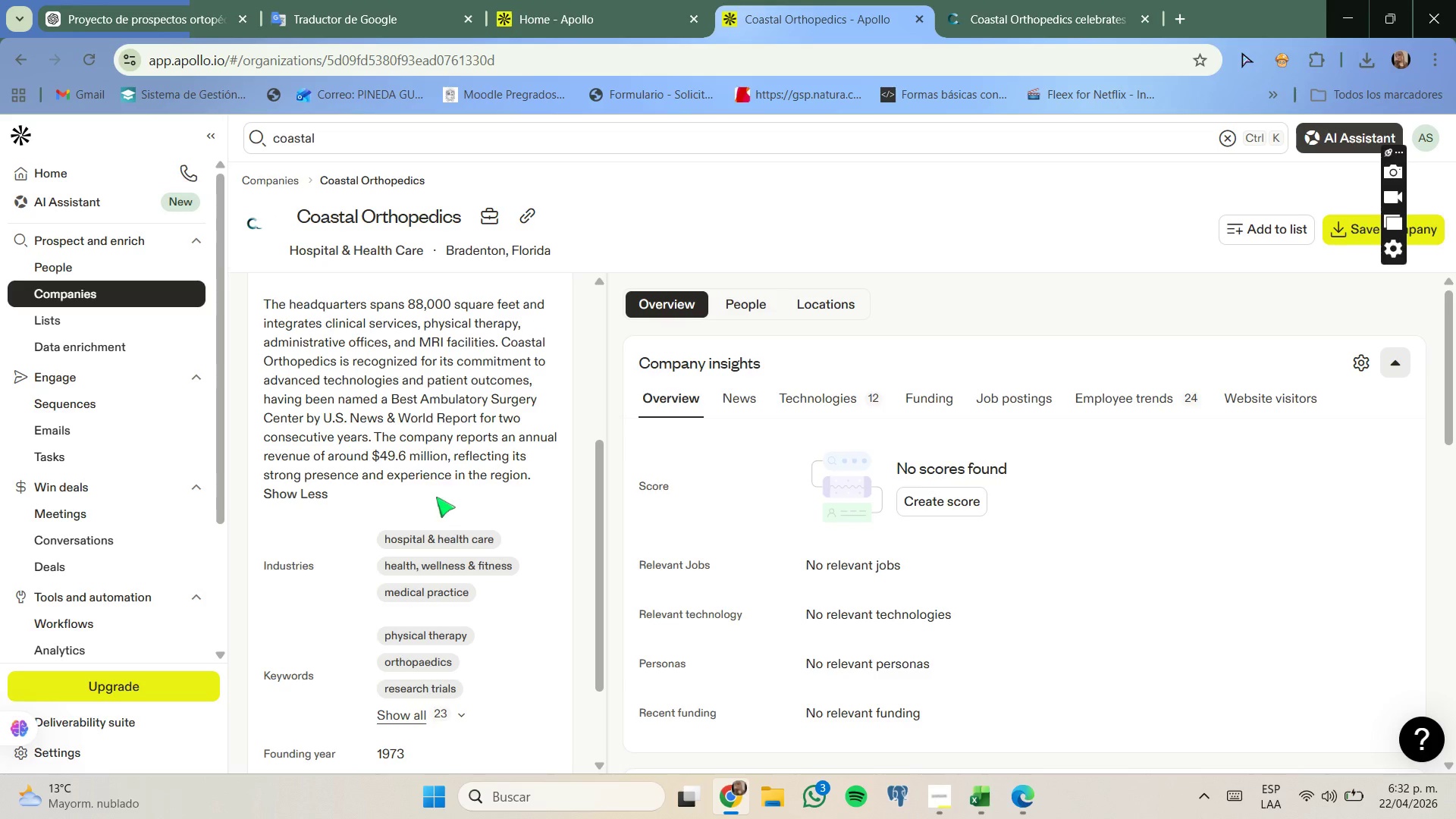 
scroll: coordinate [435, 585], scroll_direction: up, amount: 4.0
 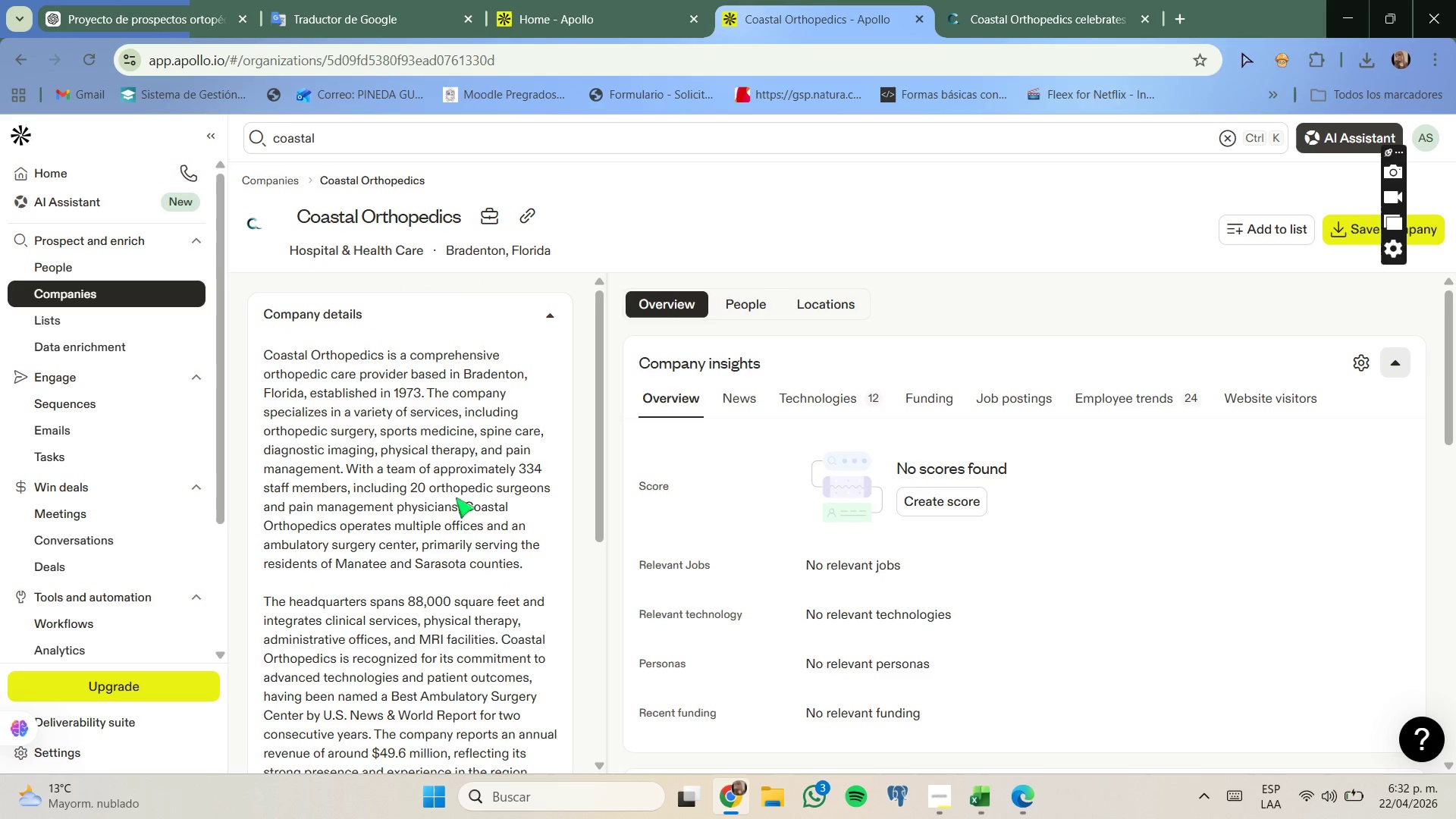 
wait(5.25)
 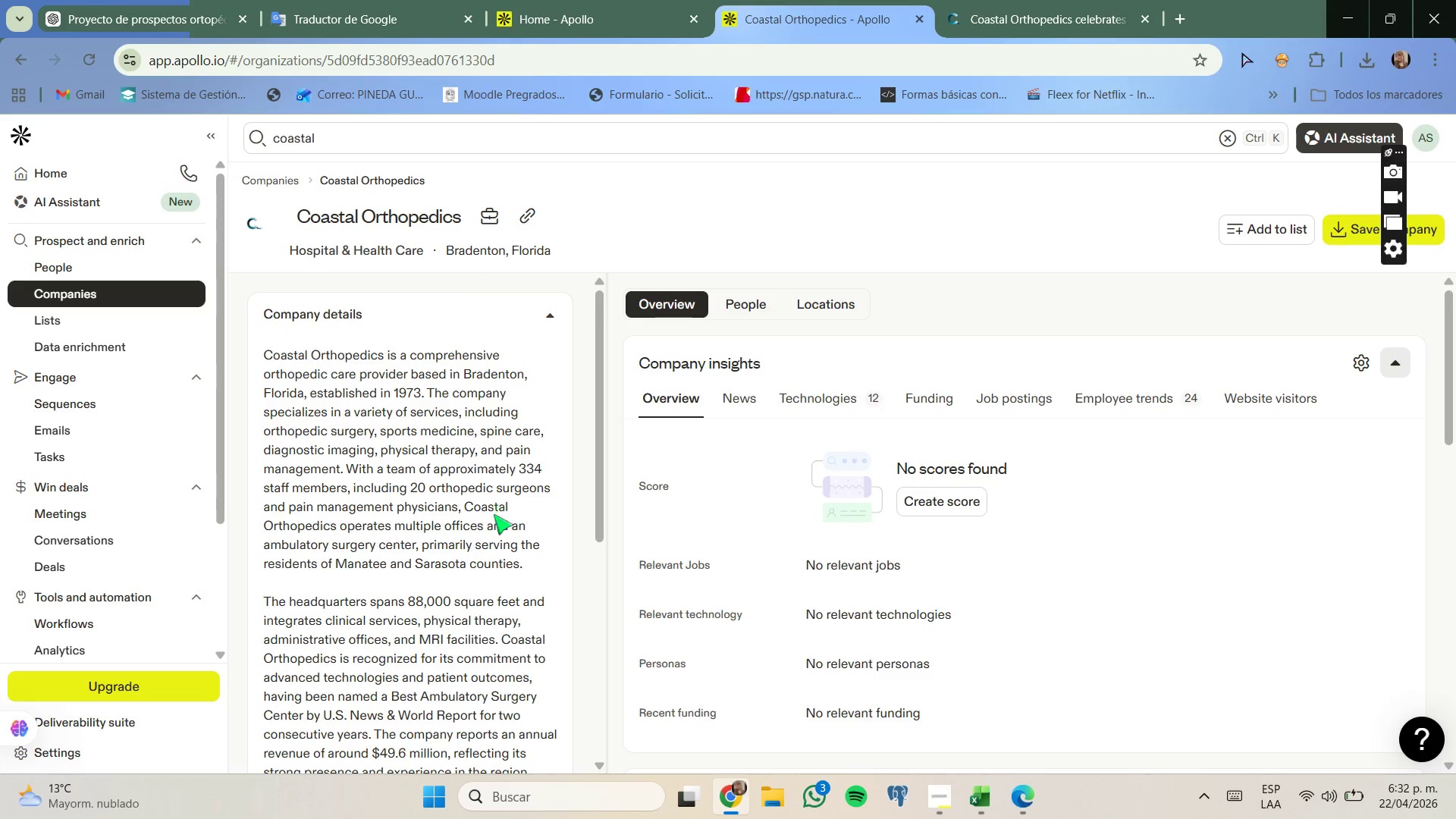 
left_click([1009, 0])
 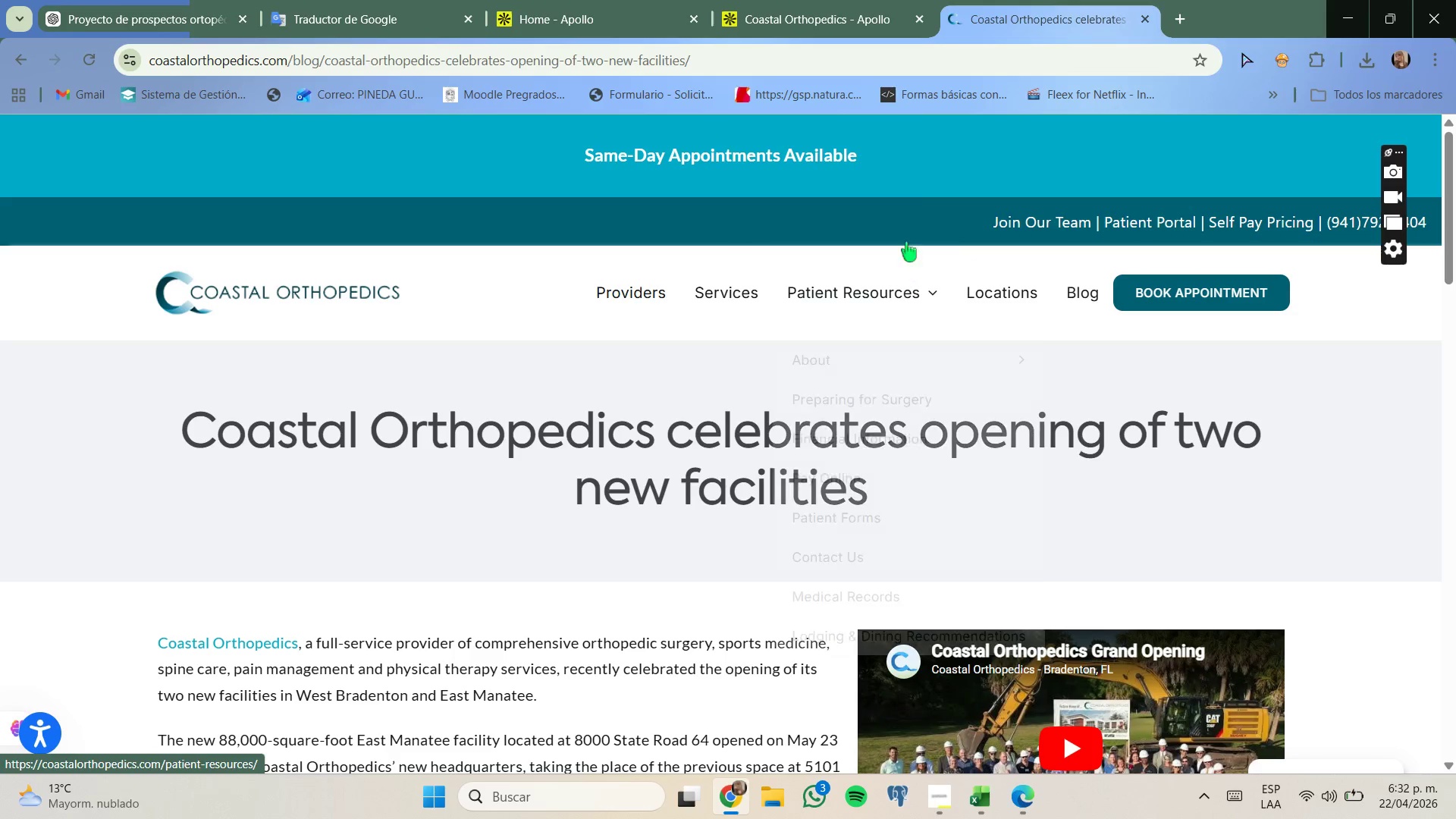 
wait(5.67)
 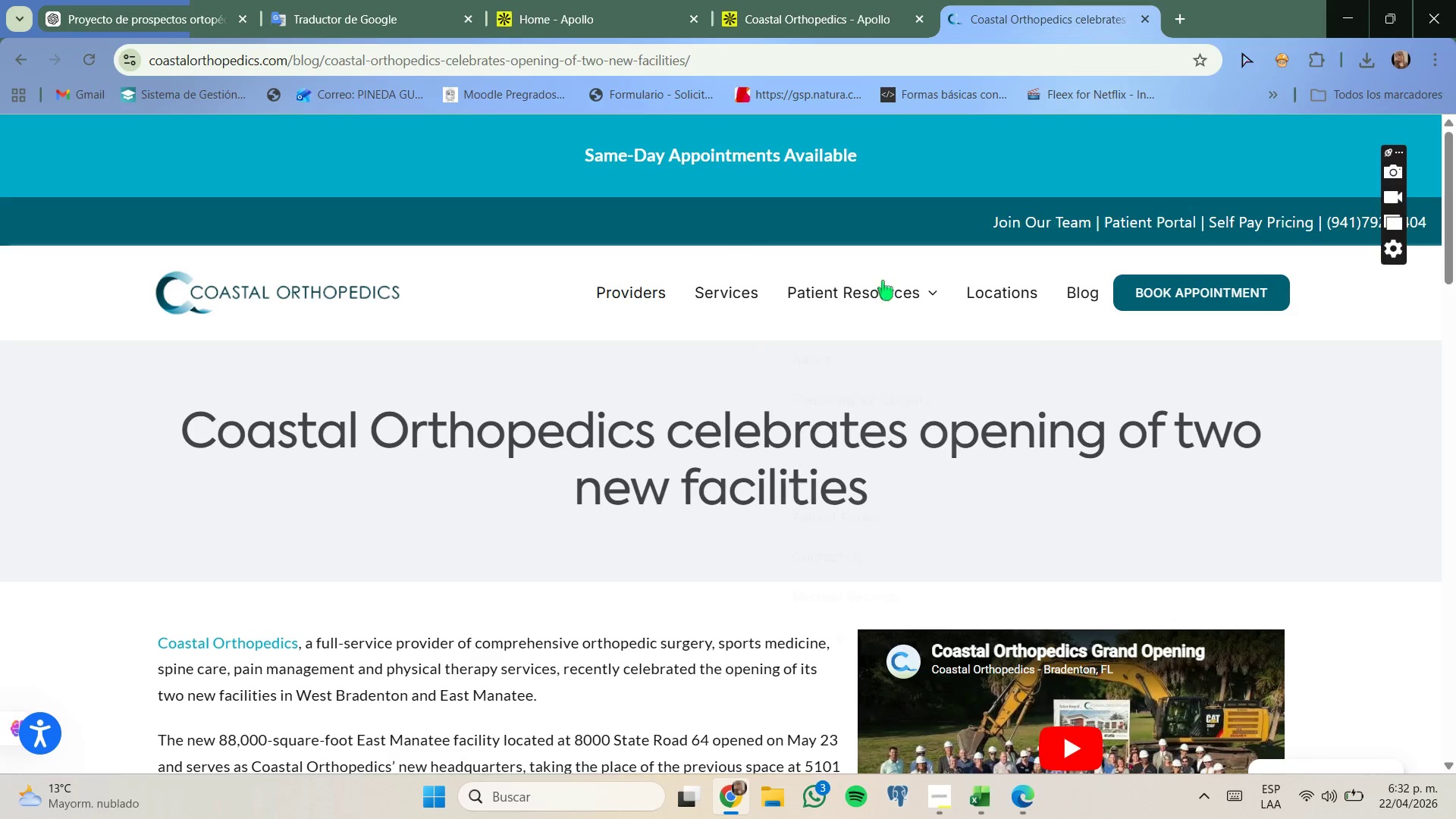 
mouse_move([896, 304])
 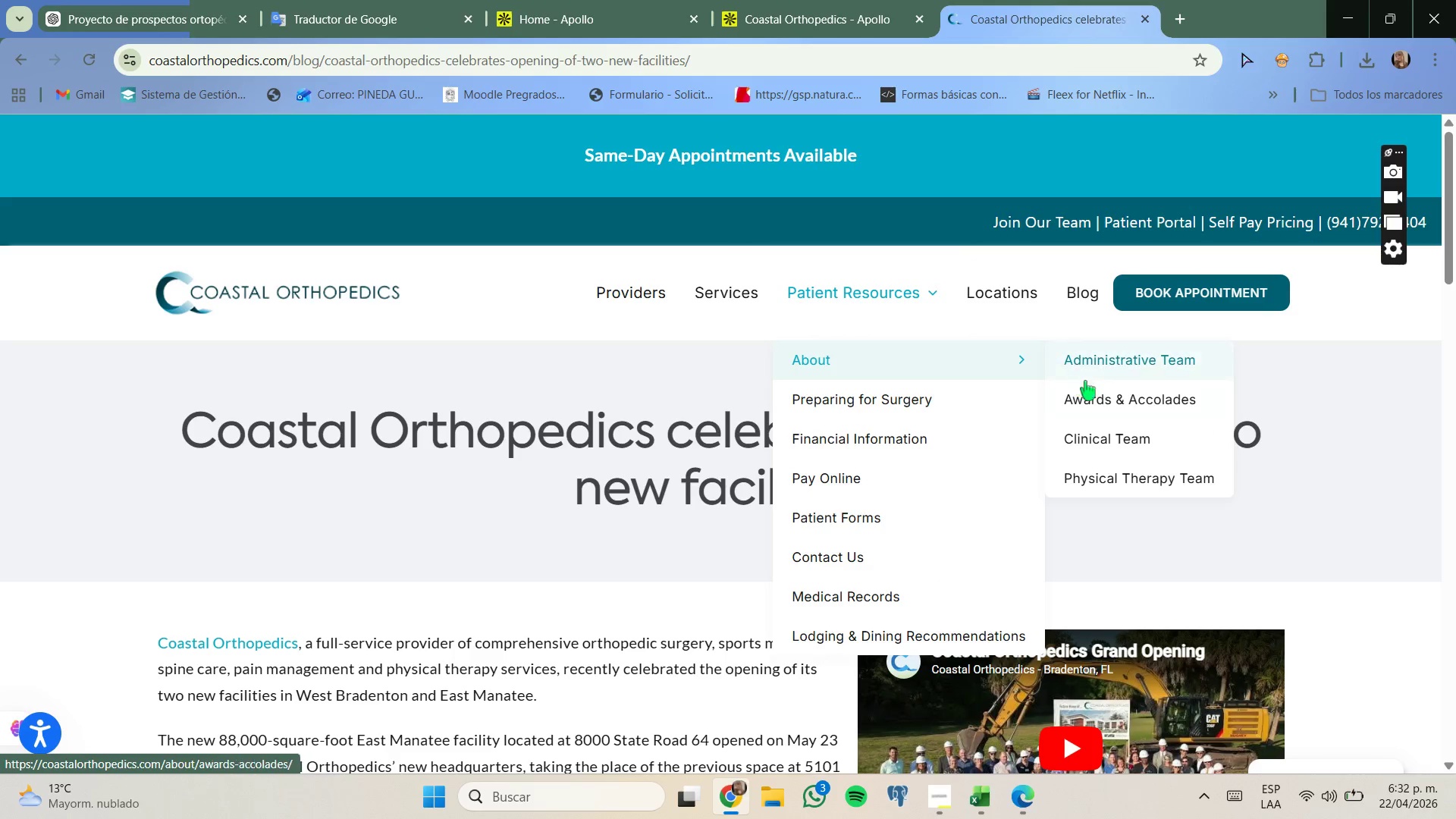 
left_click([1090, 395])
 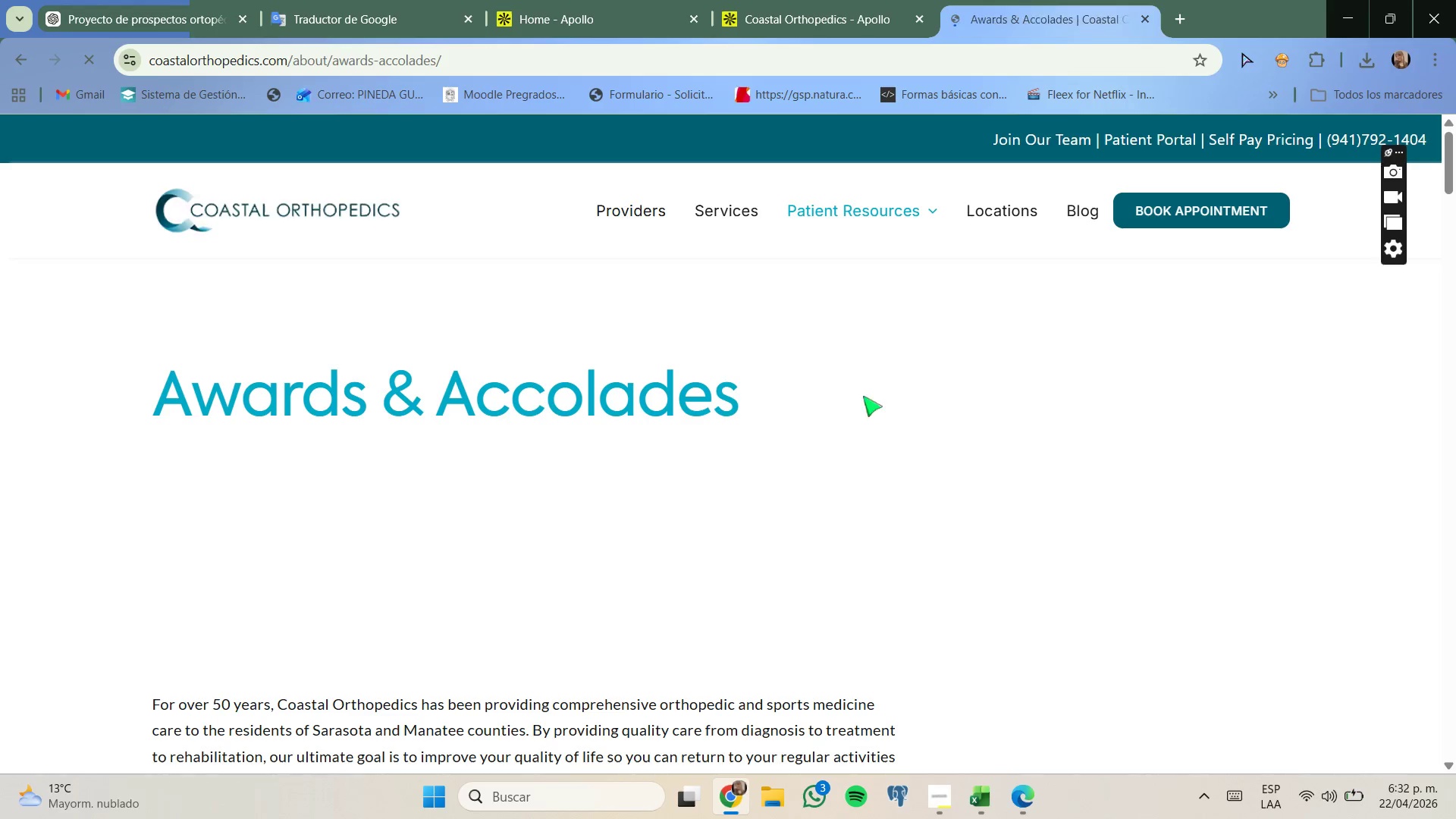 
scroll: coordinate [833, 423], scroll_direction: down, amount: 7.0
 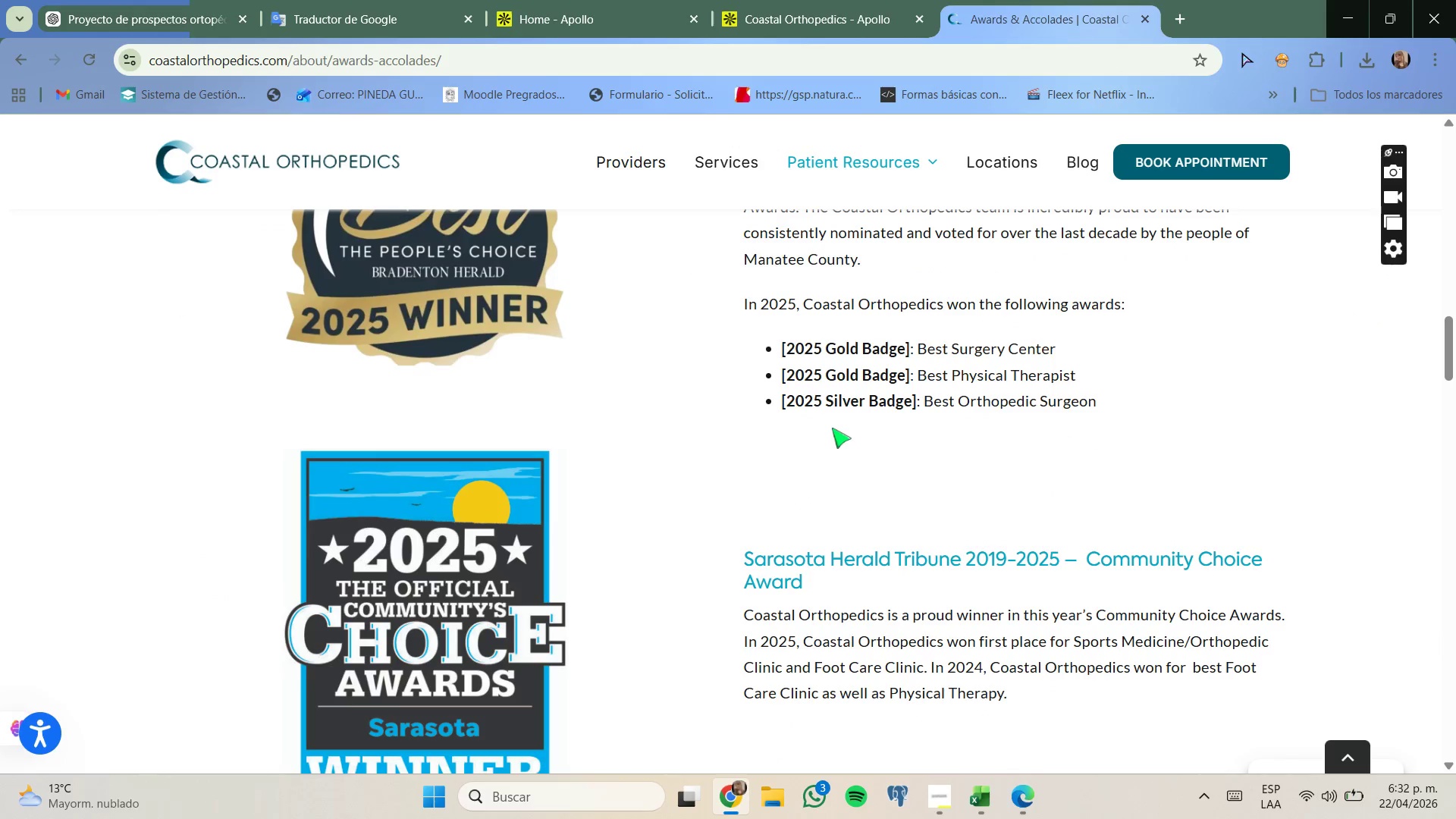 
scroll: coordinate [829, 436], scroll_direction: down, amount: 5.0
 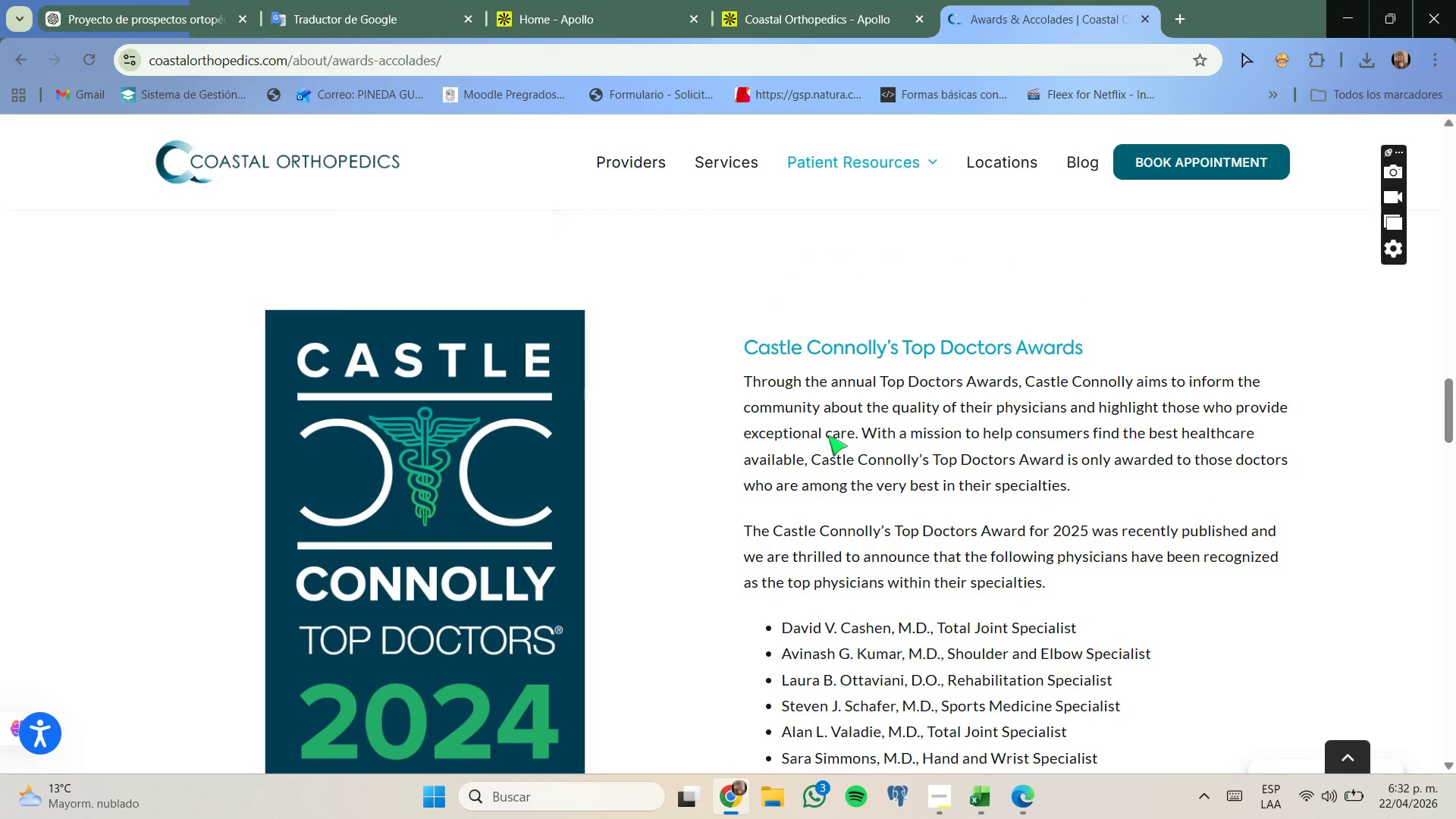 
scroll: coordinate [818, 425], scroll_direction: up, amount: 4.0
 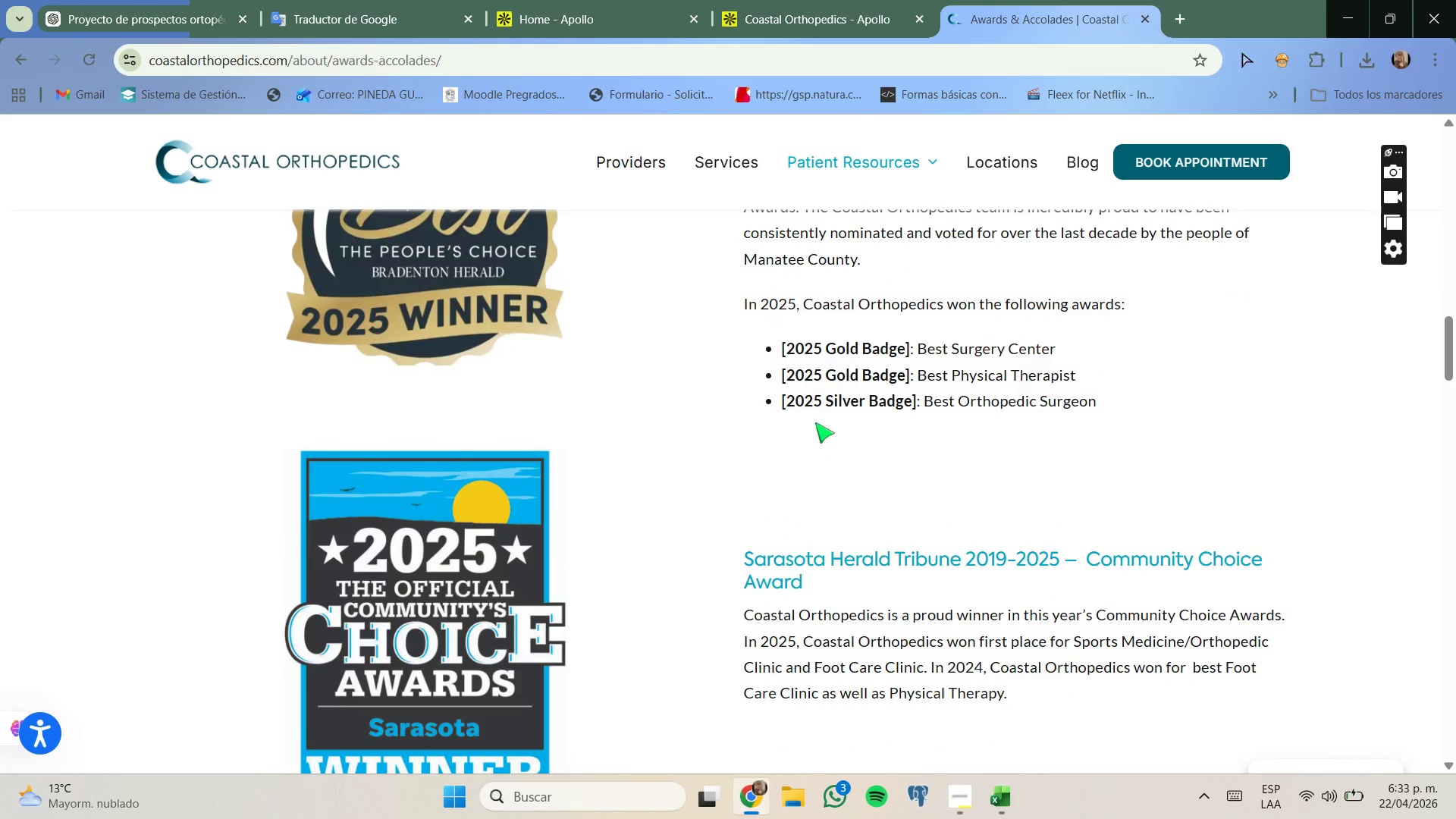 
scroll: coordinate [814, 422], scroll_direction: none, amount: 0.0
 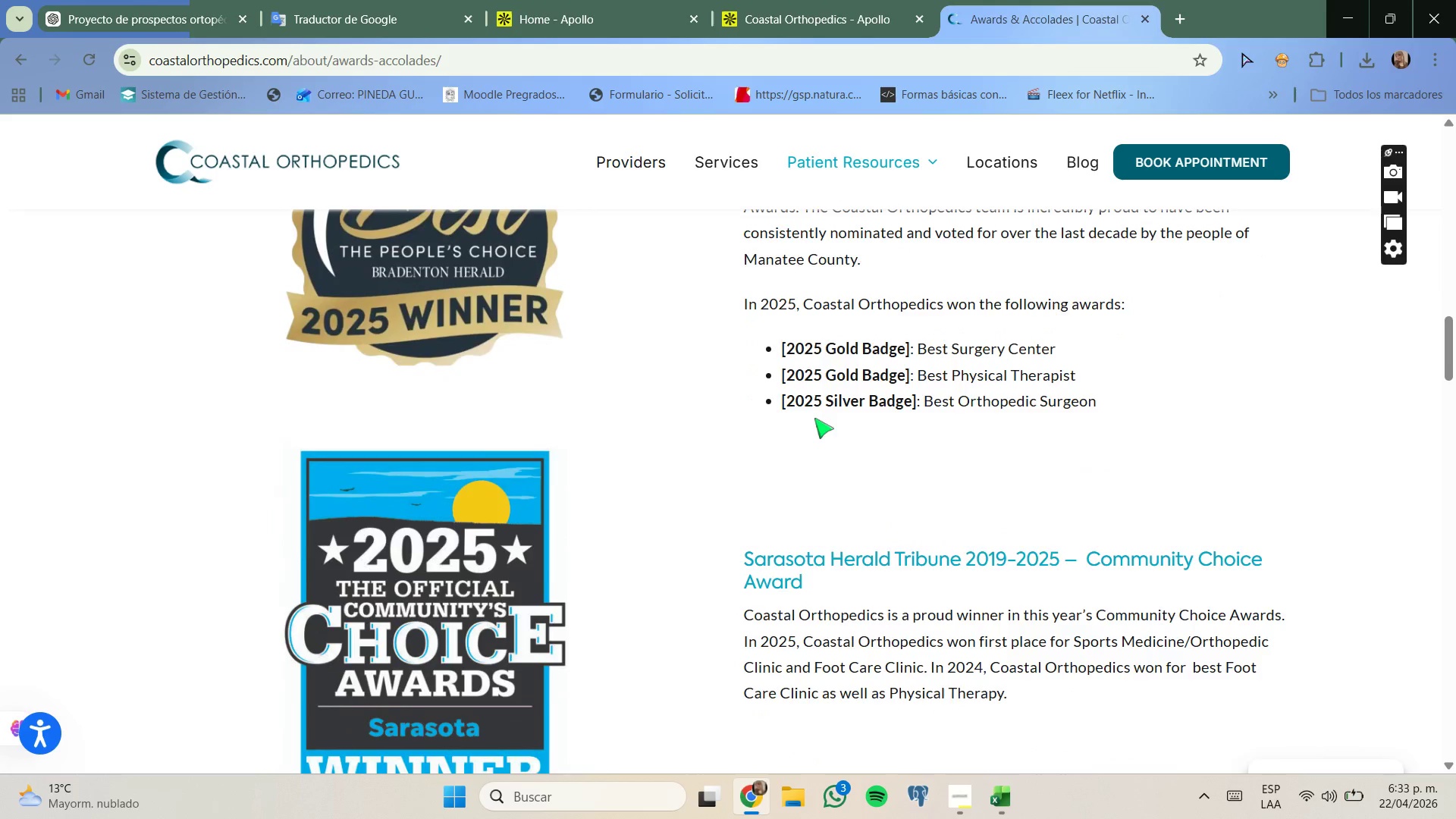 
scroll: coordinate [814, 418], scroll_direction: up, amount: 16.0
 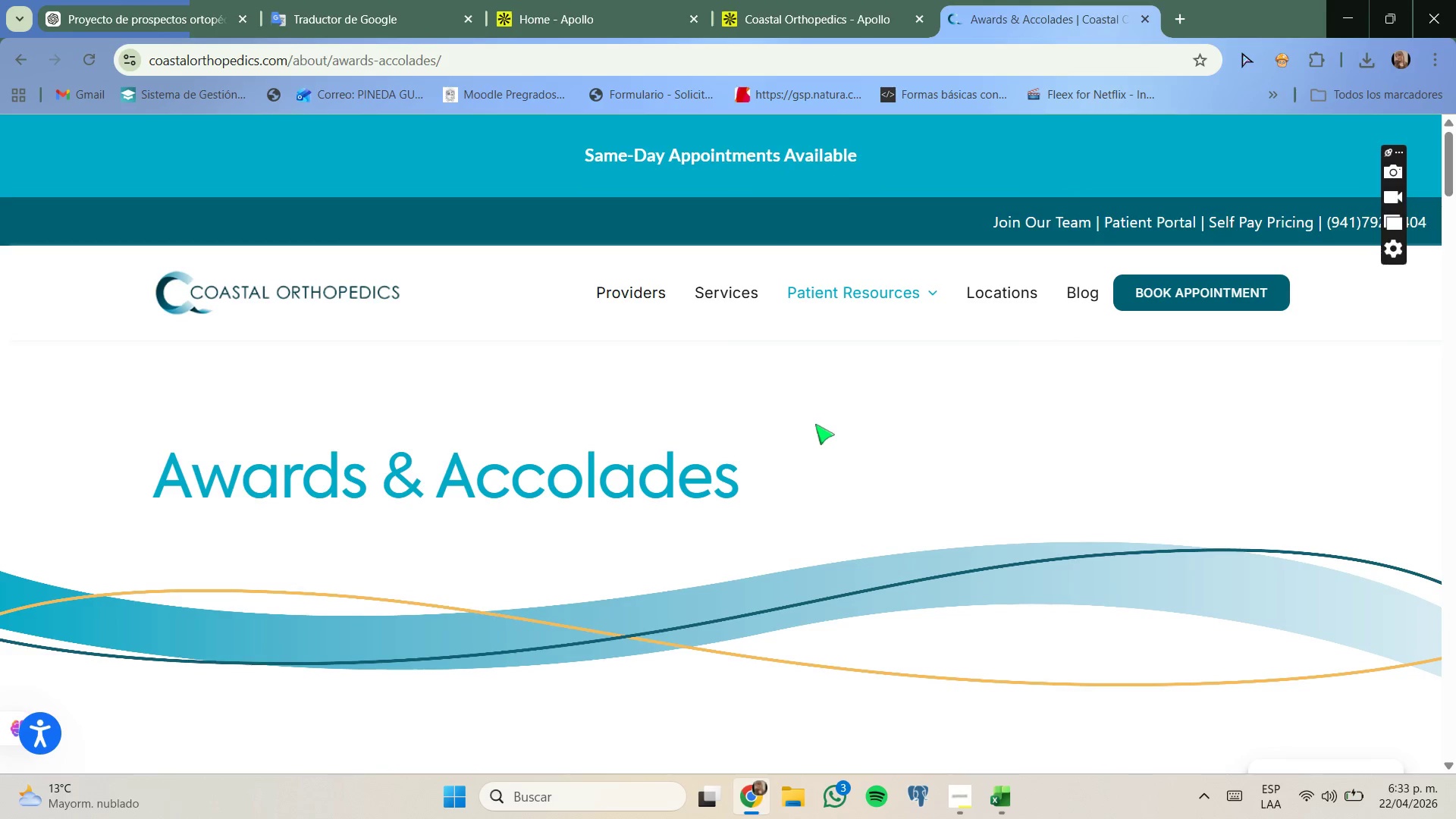 
scroll: coordinate [830, 463], scroll_direction: none, amount: 0.0
 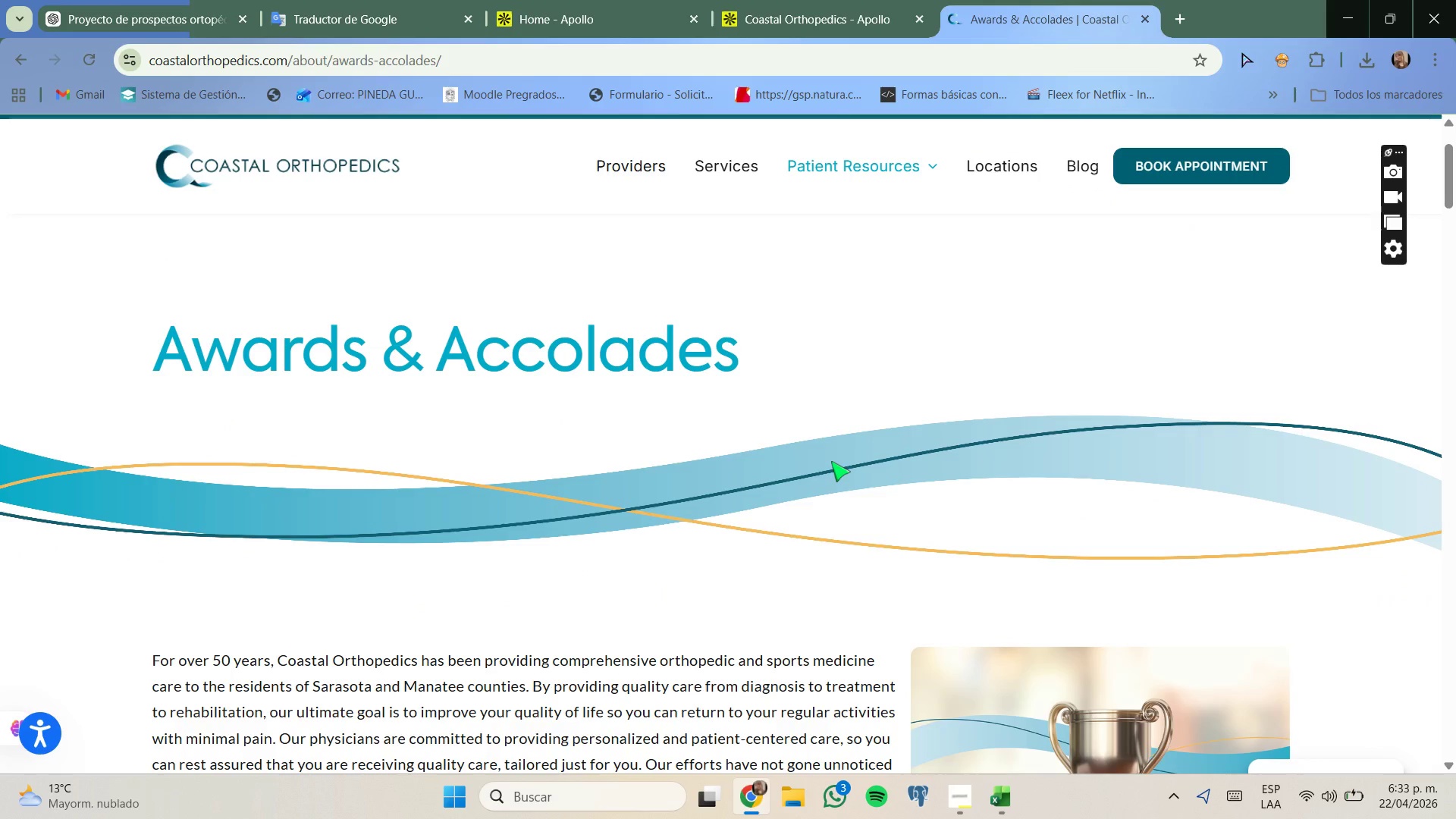 
scroll: coordinate [737, 581], scroll_direction: down, amount: 4.0
 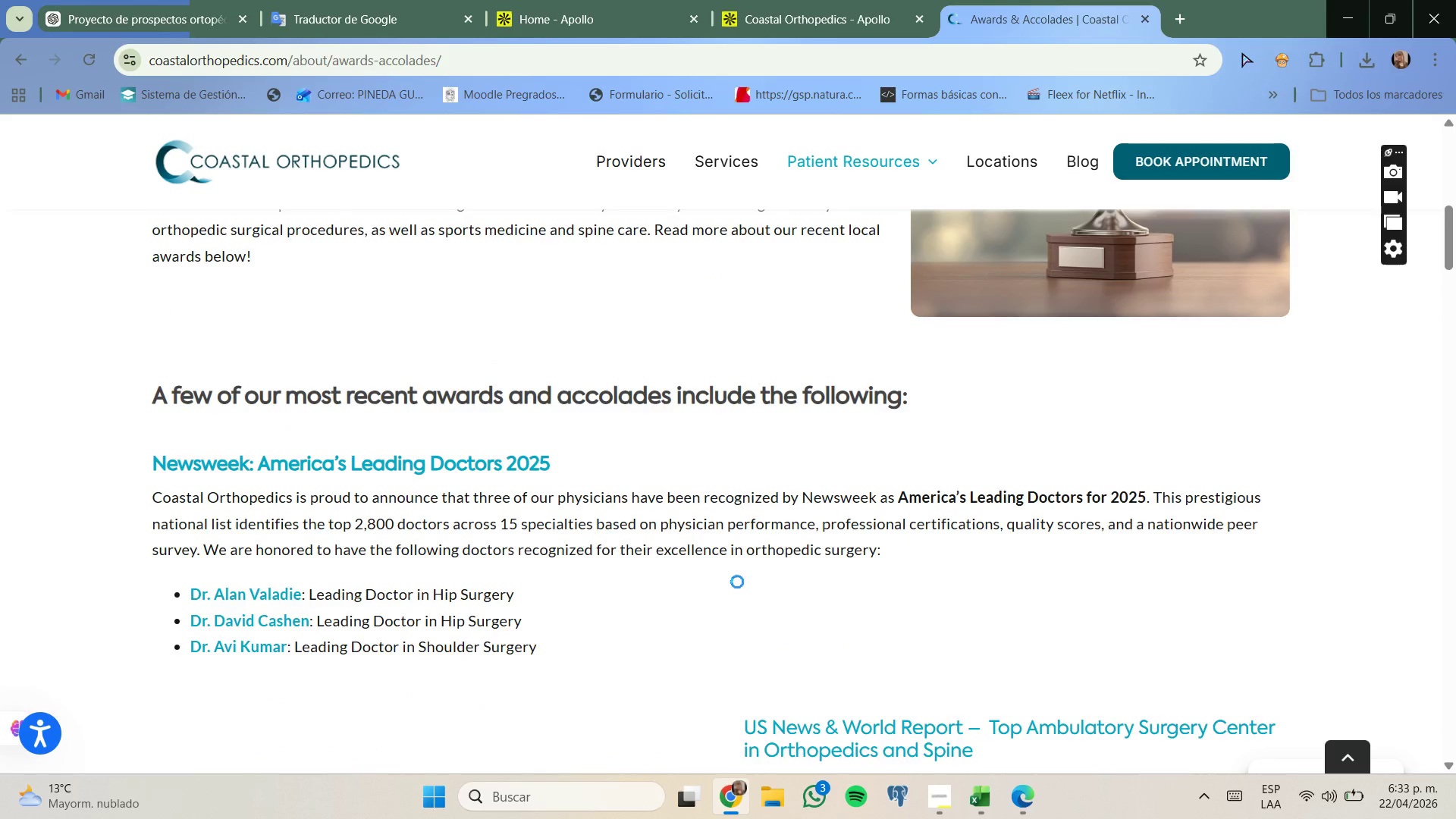 
scroll: coordinate [734, 582], scroll_direction: up, amount: 6.0
 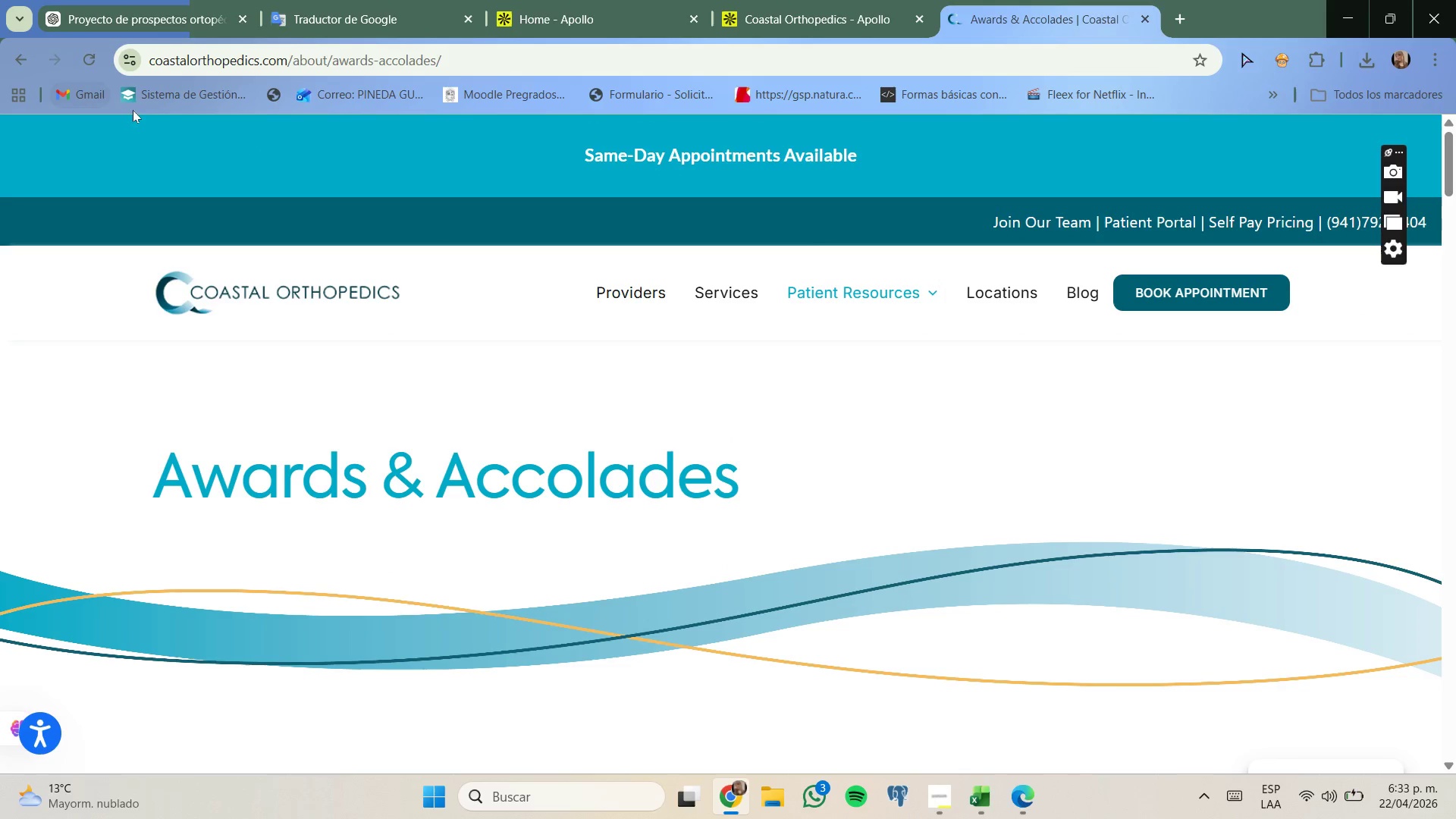 
left_click([20, 51])
 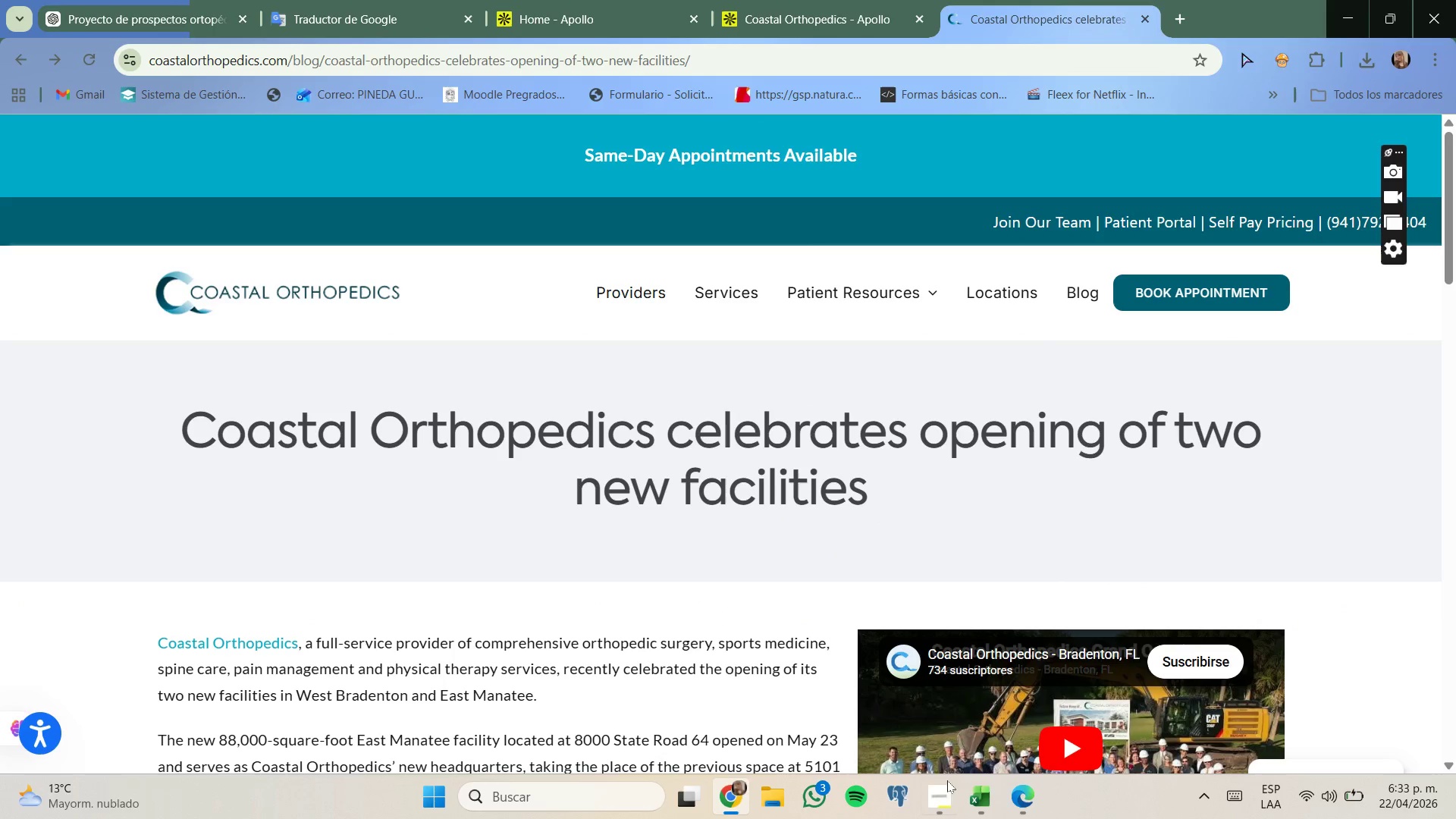 
left_click([971, 795])
 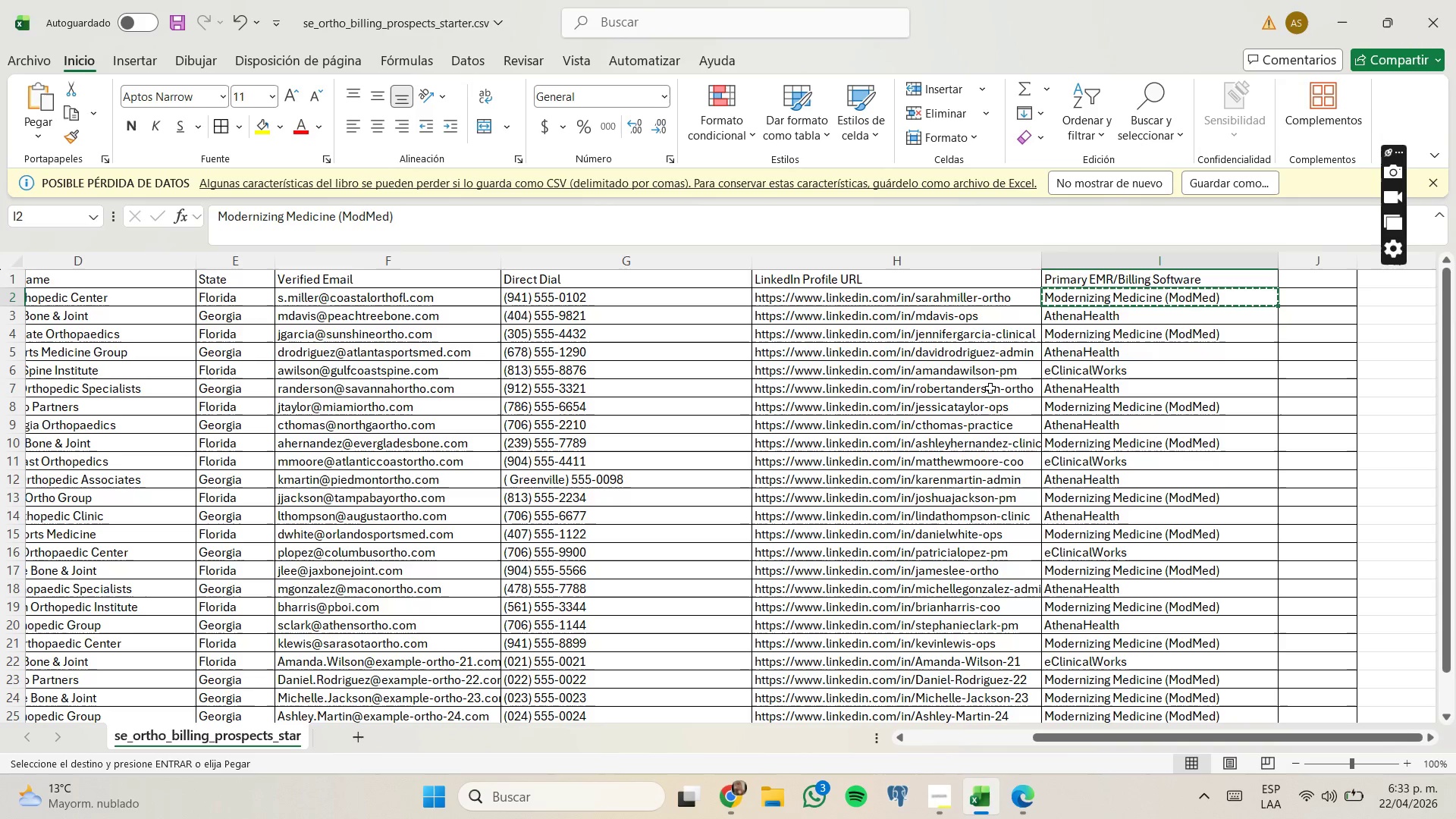 
left_click([946, 378])
 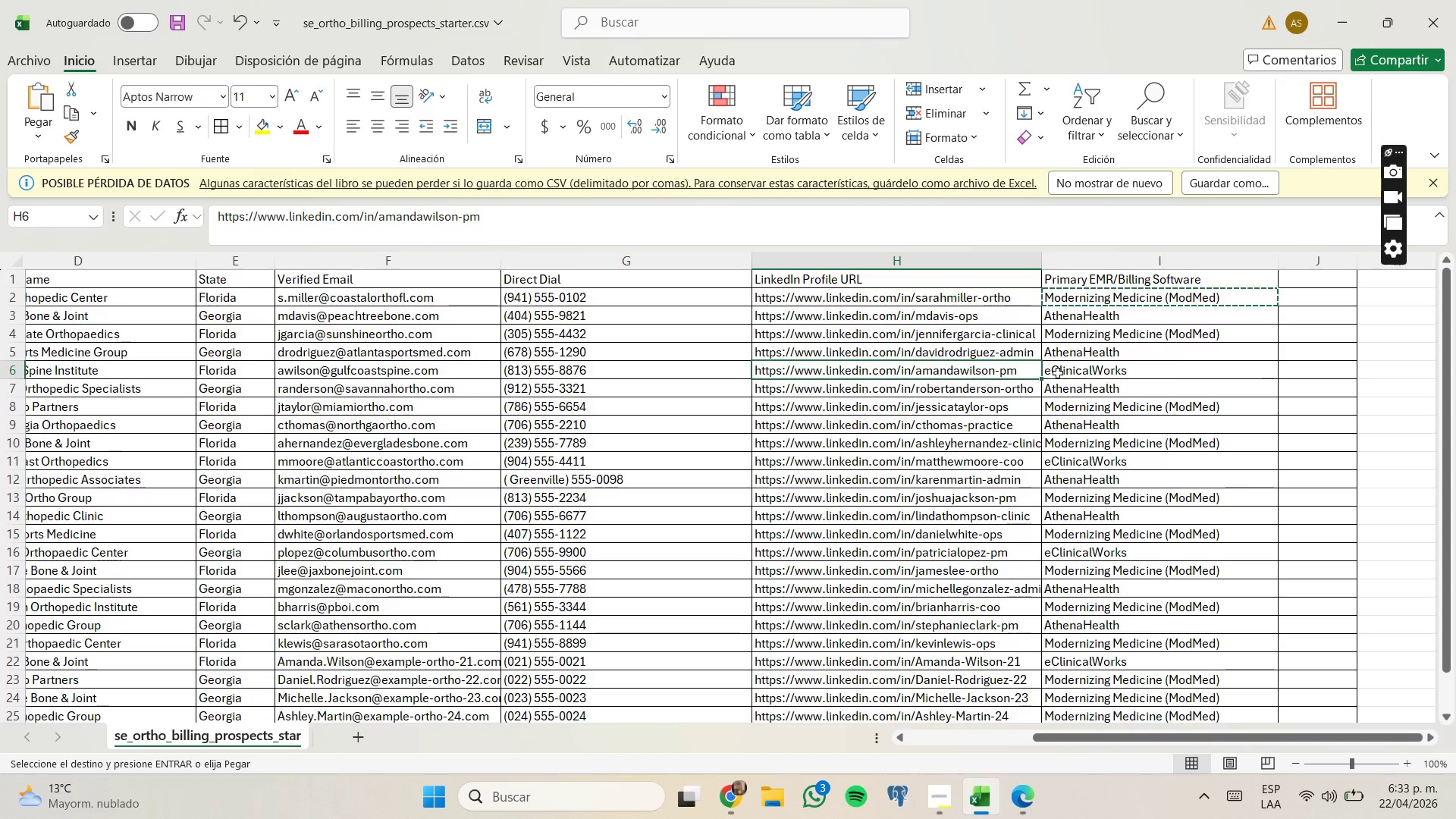 
left_click([1058, 373])
 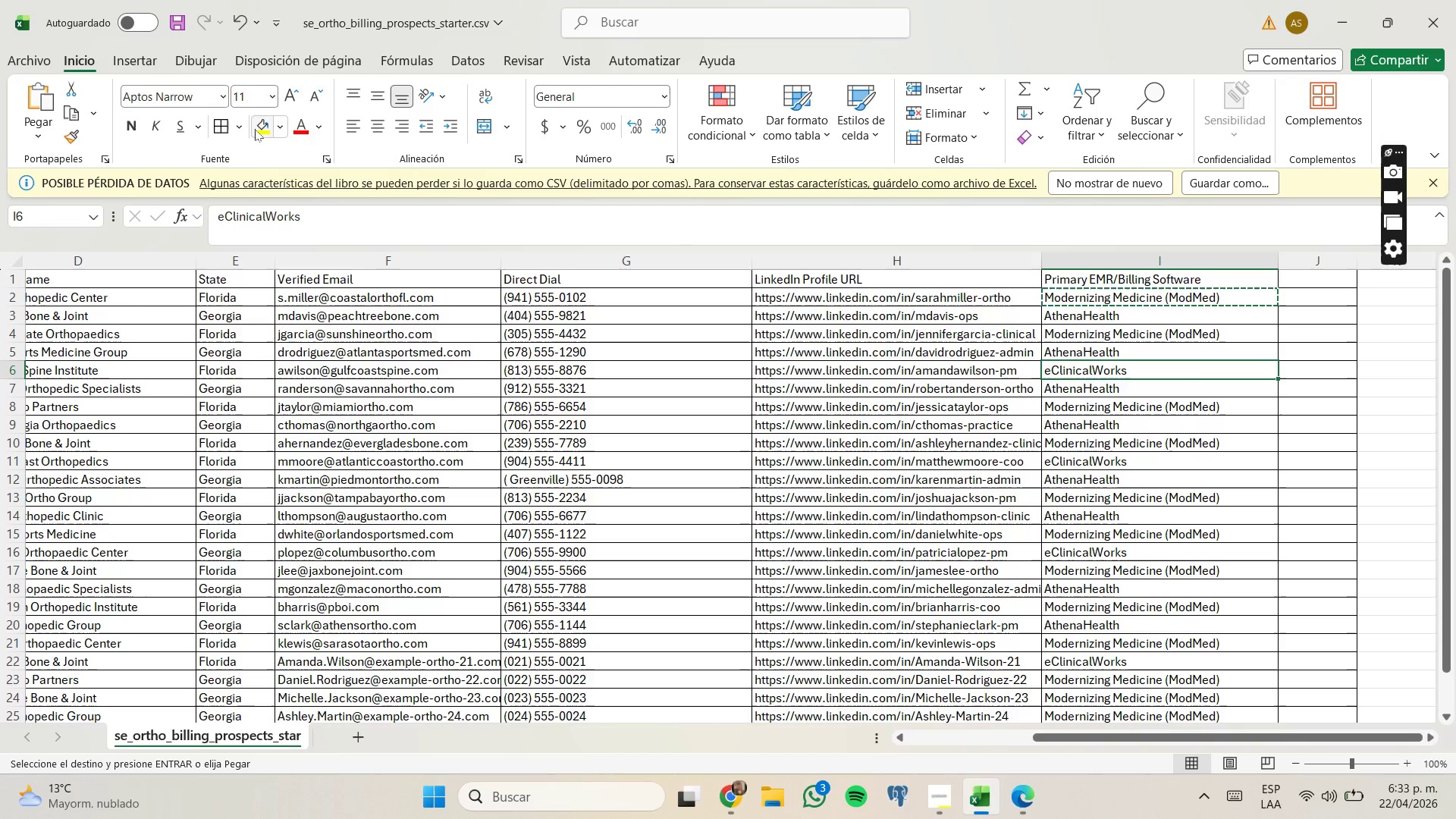 
left_click([281, 130])
 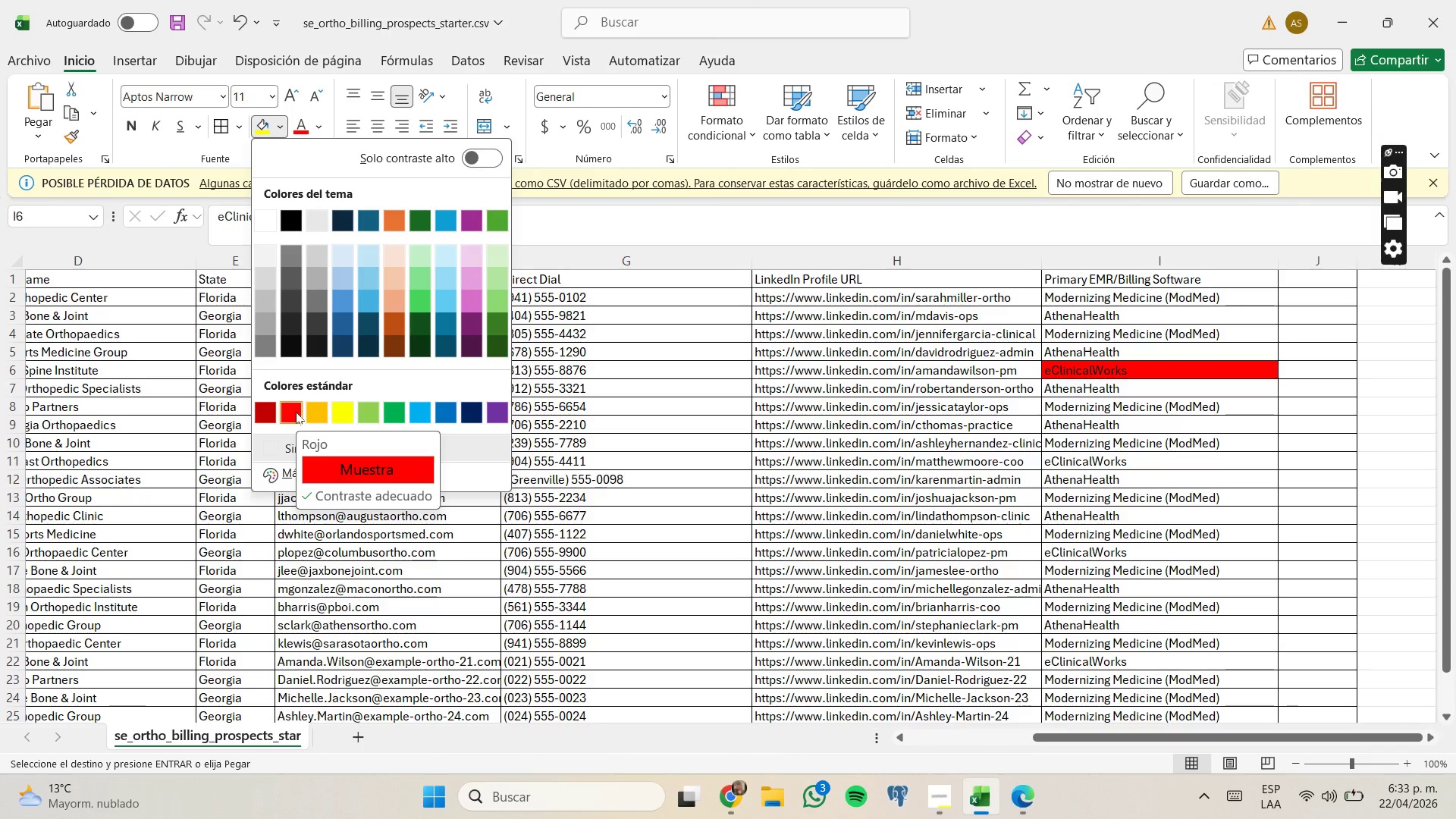 
left_click([296, 412])
 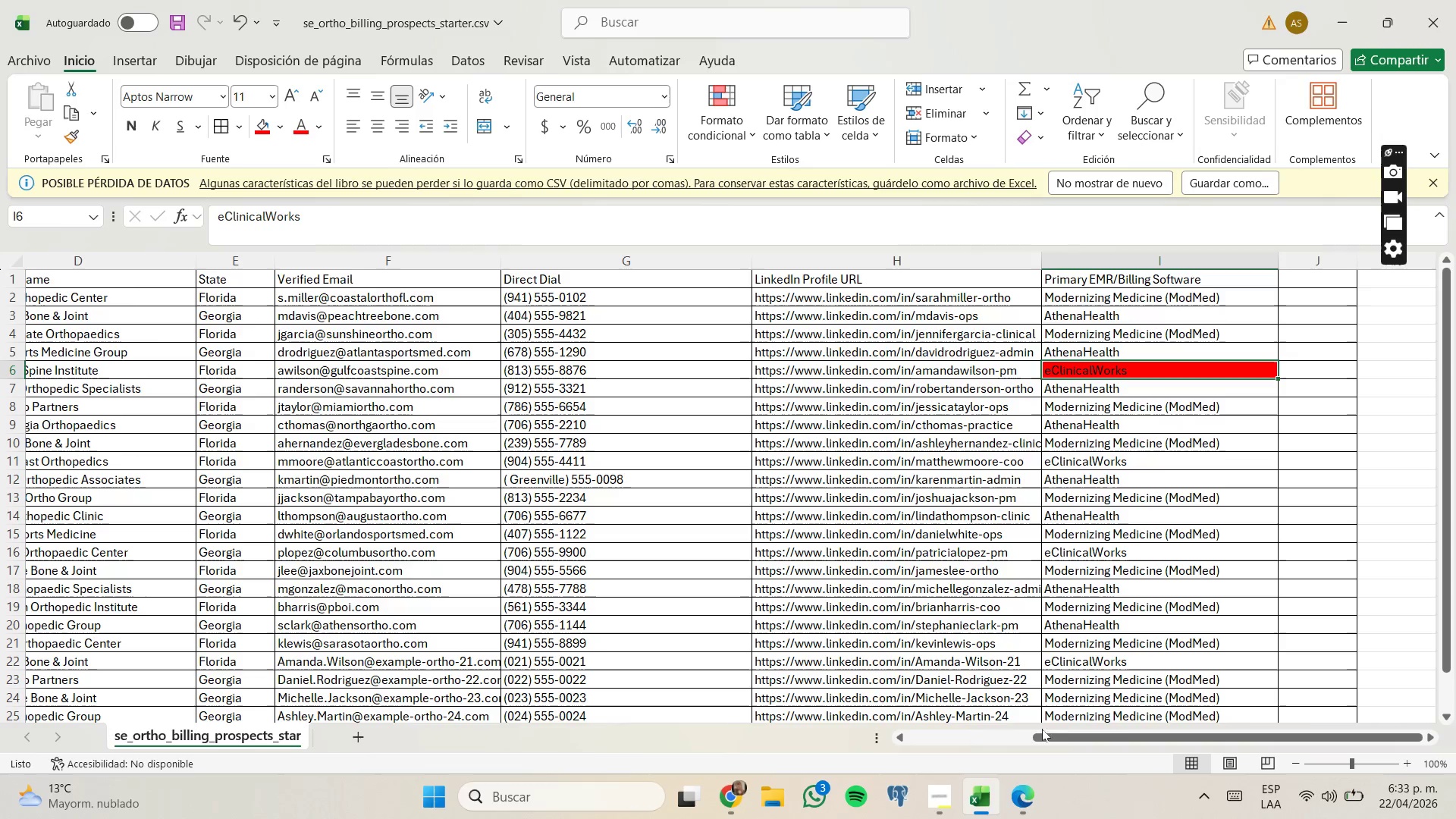 
wait(5.03)
 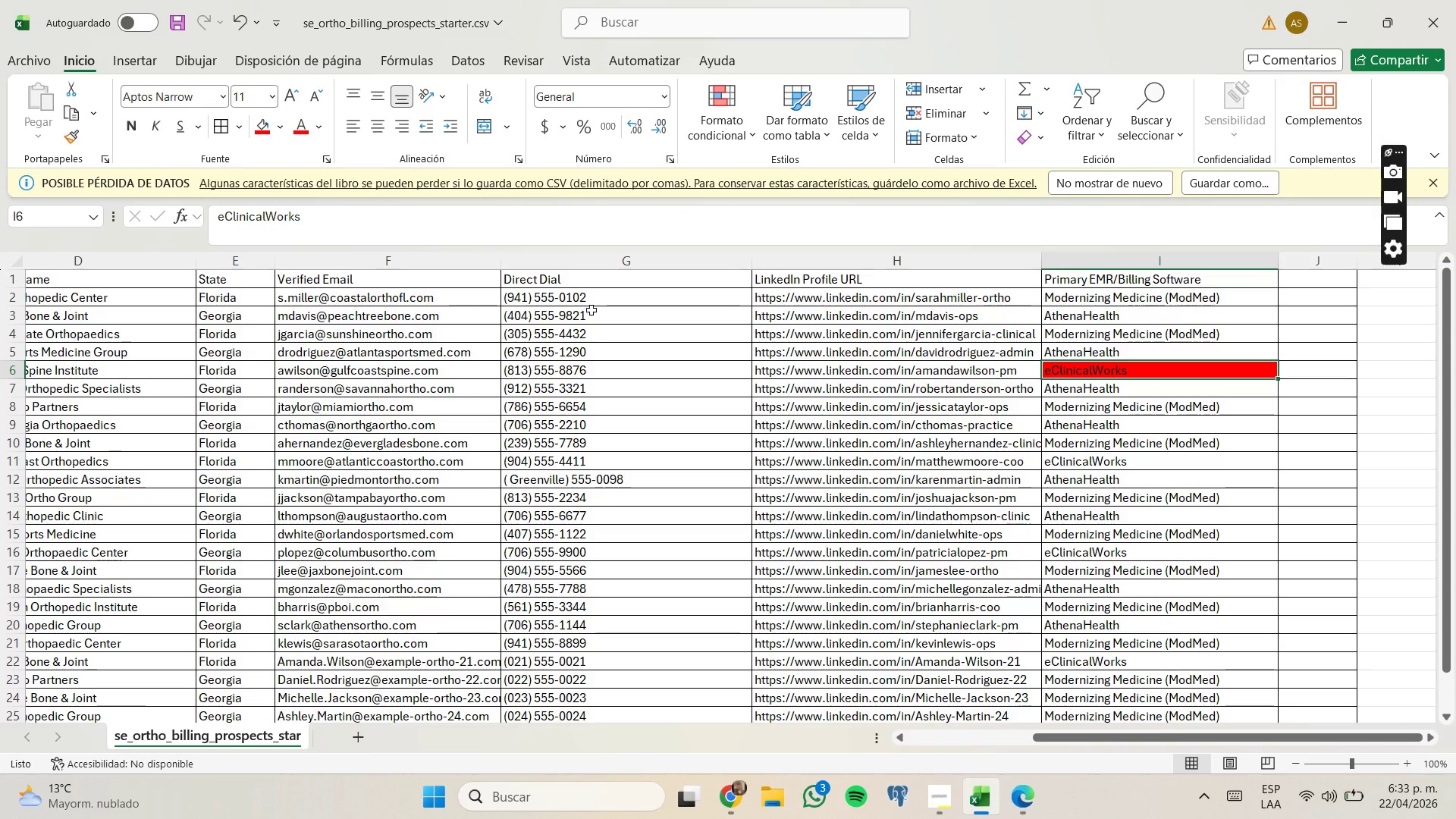 
left_click_drag(start_coordinate=[1125, 739], to_coordinate=[984, 736])
 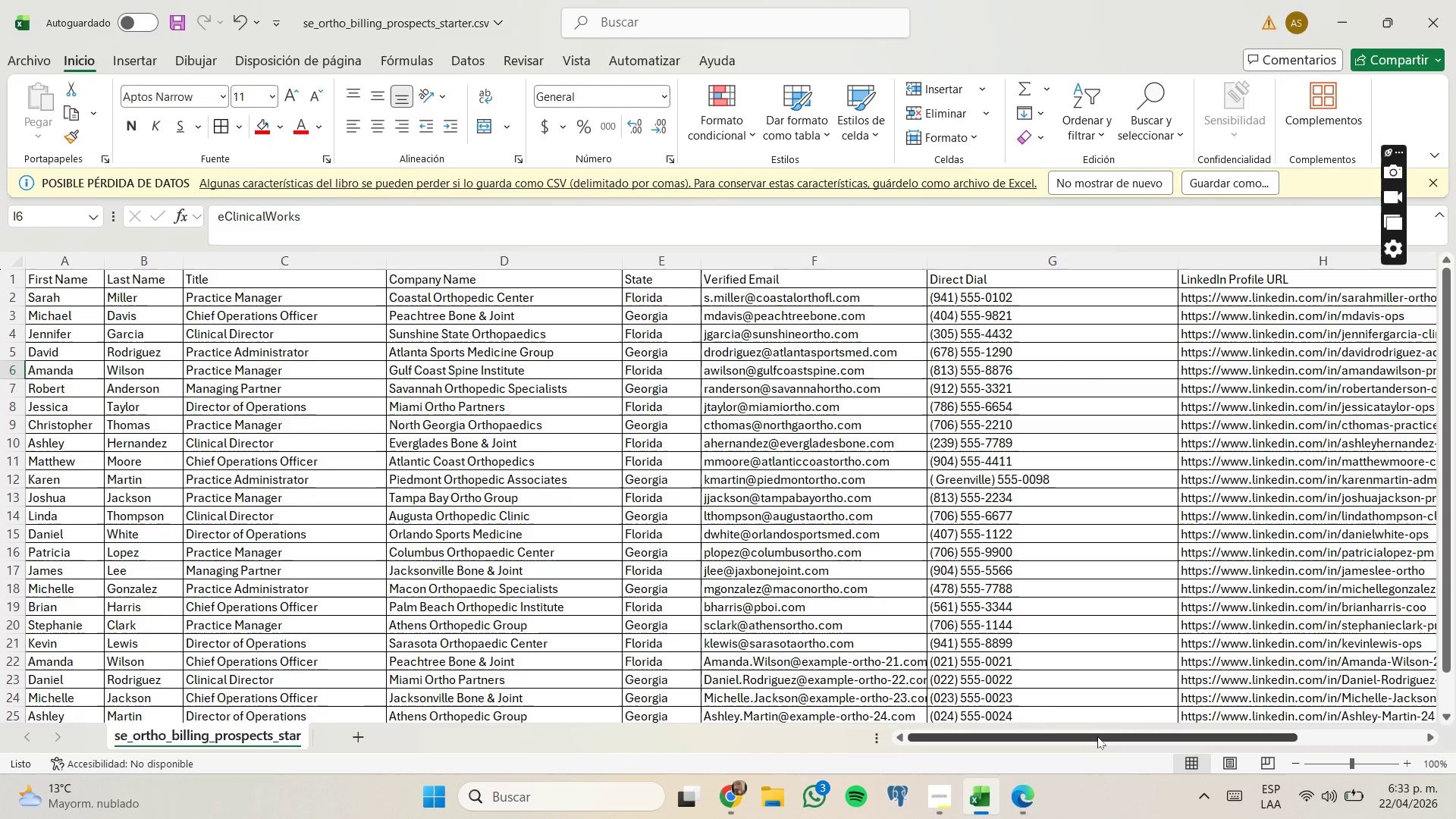 
left_click_drag(start_coordinate=[1097, 736], to_coordinate=[1008, 731])
 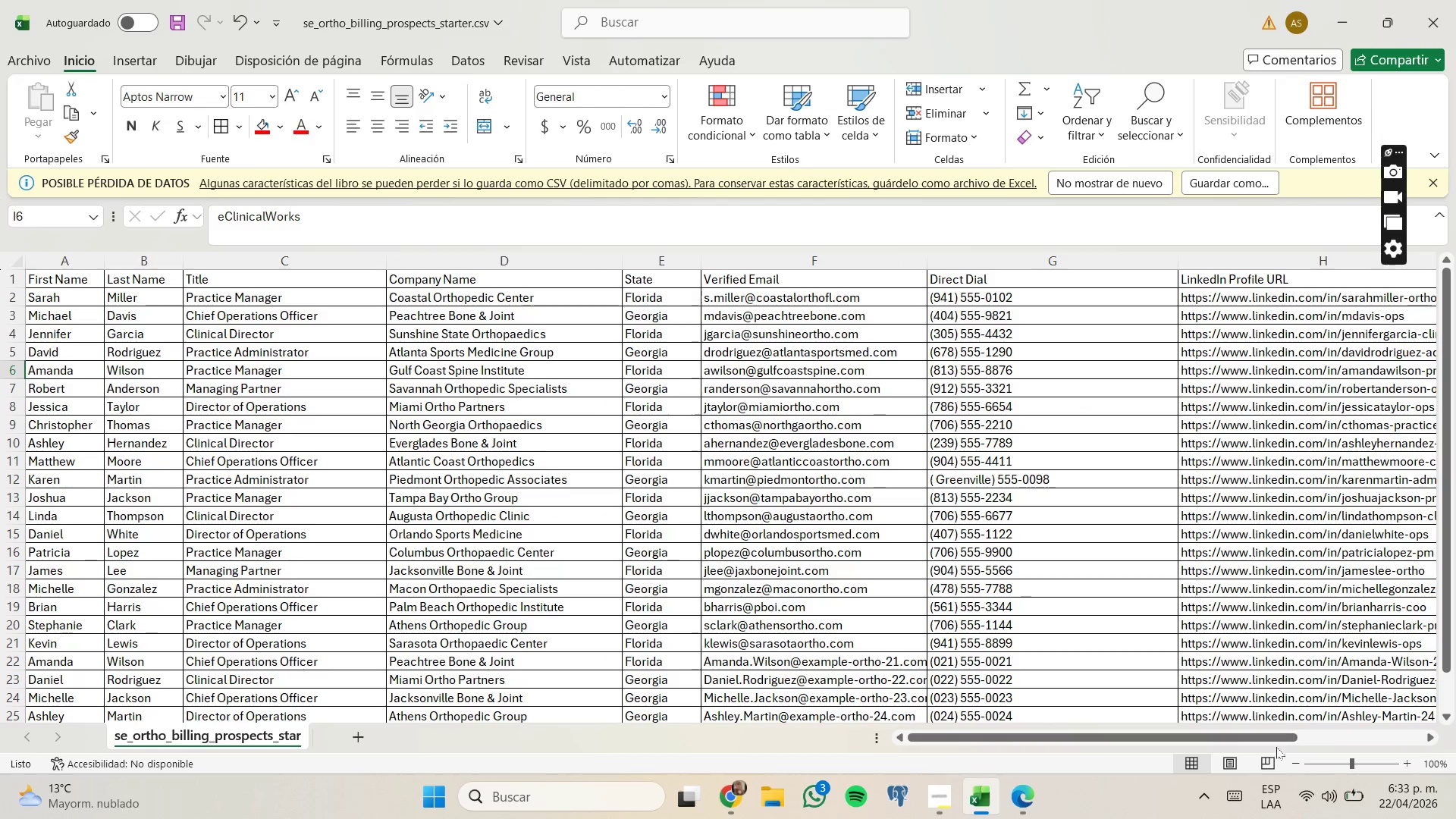 
left_click([1288, 764])
 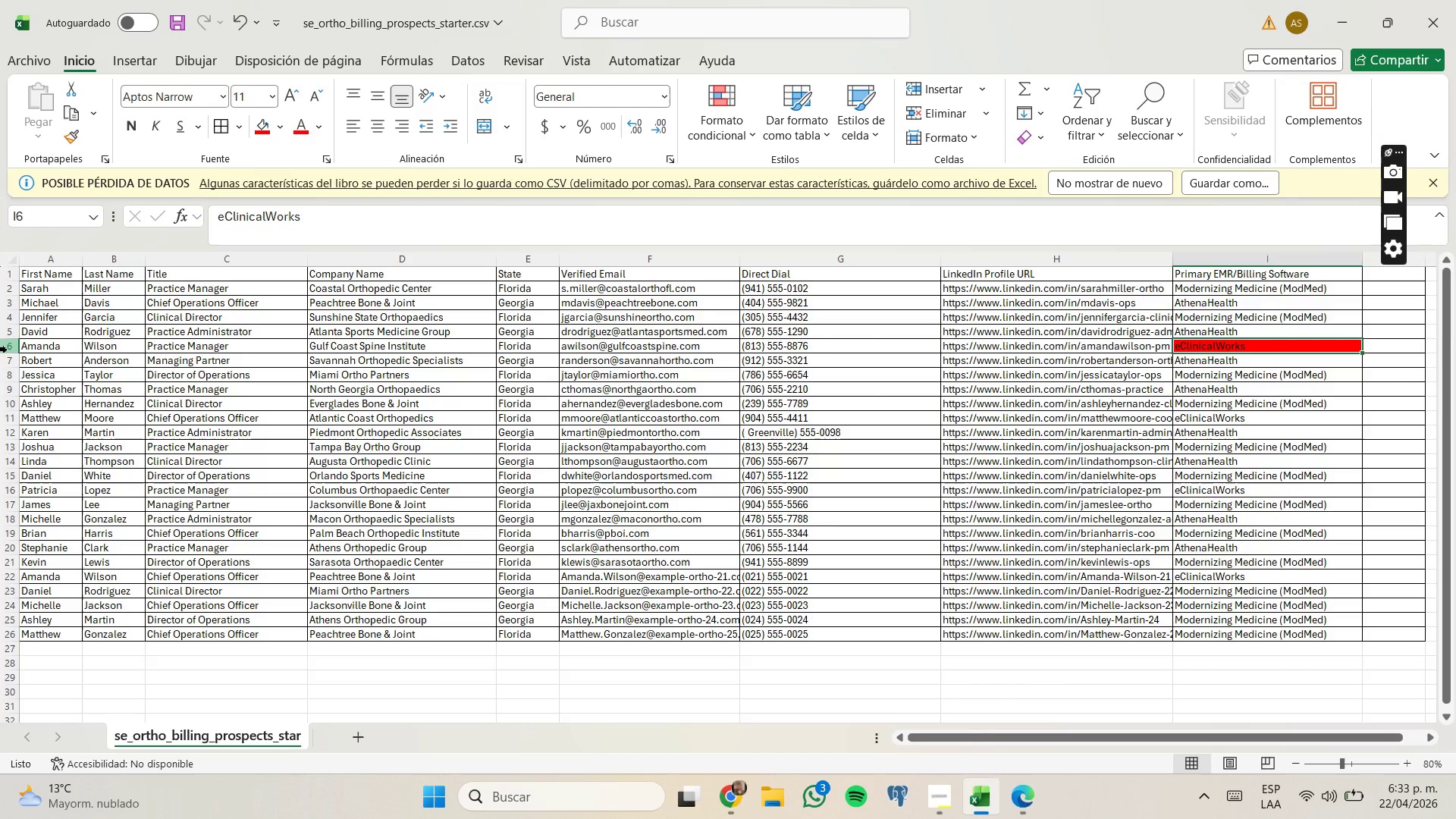 
wait(5.14)
 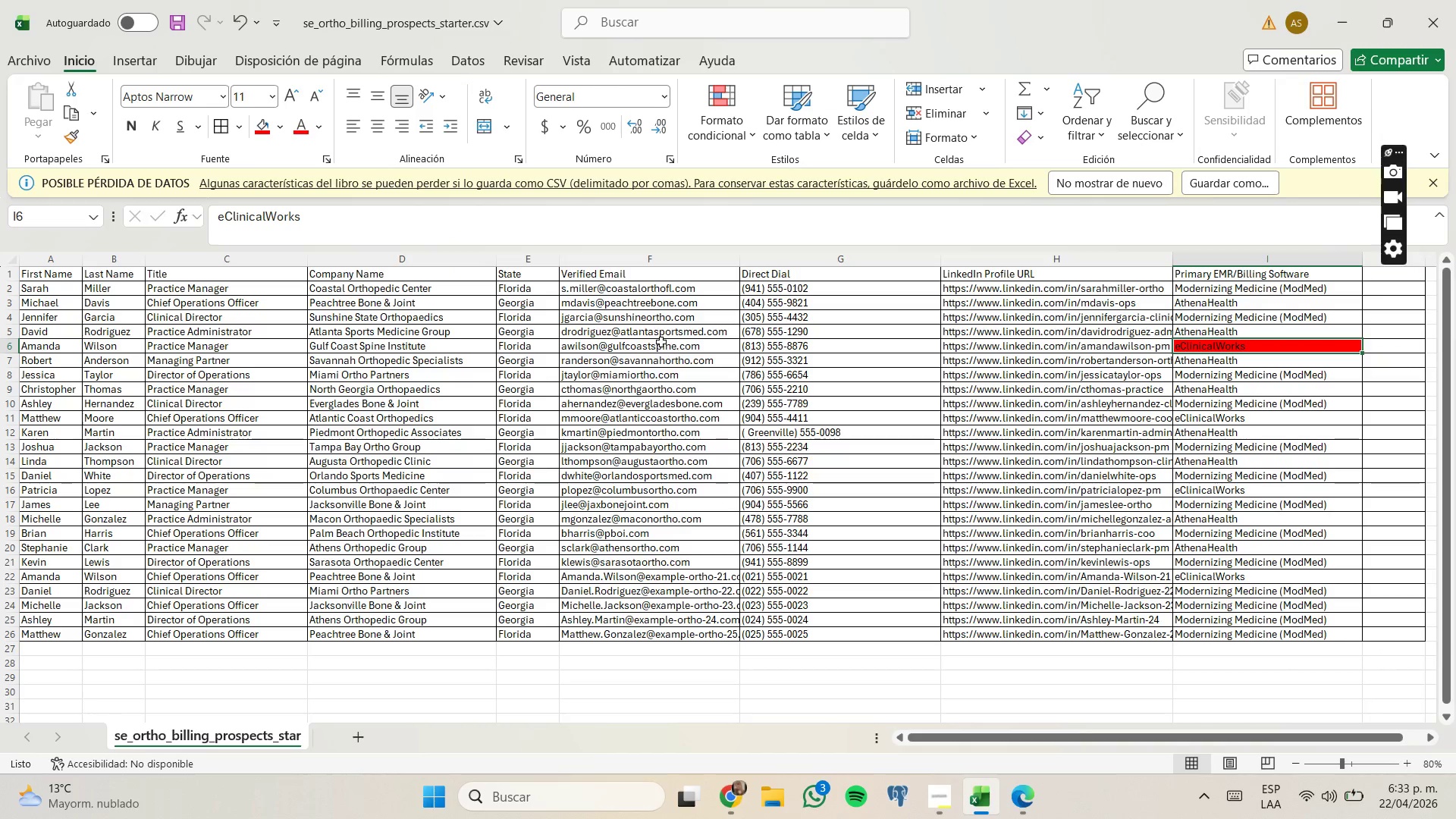 
left_click([12, 348])
 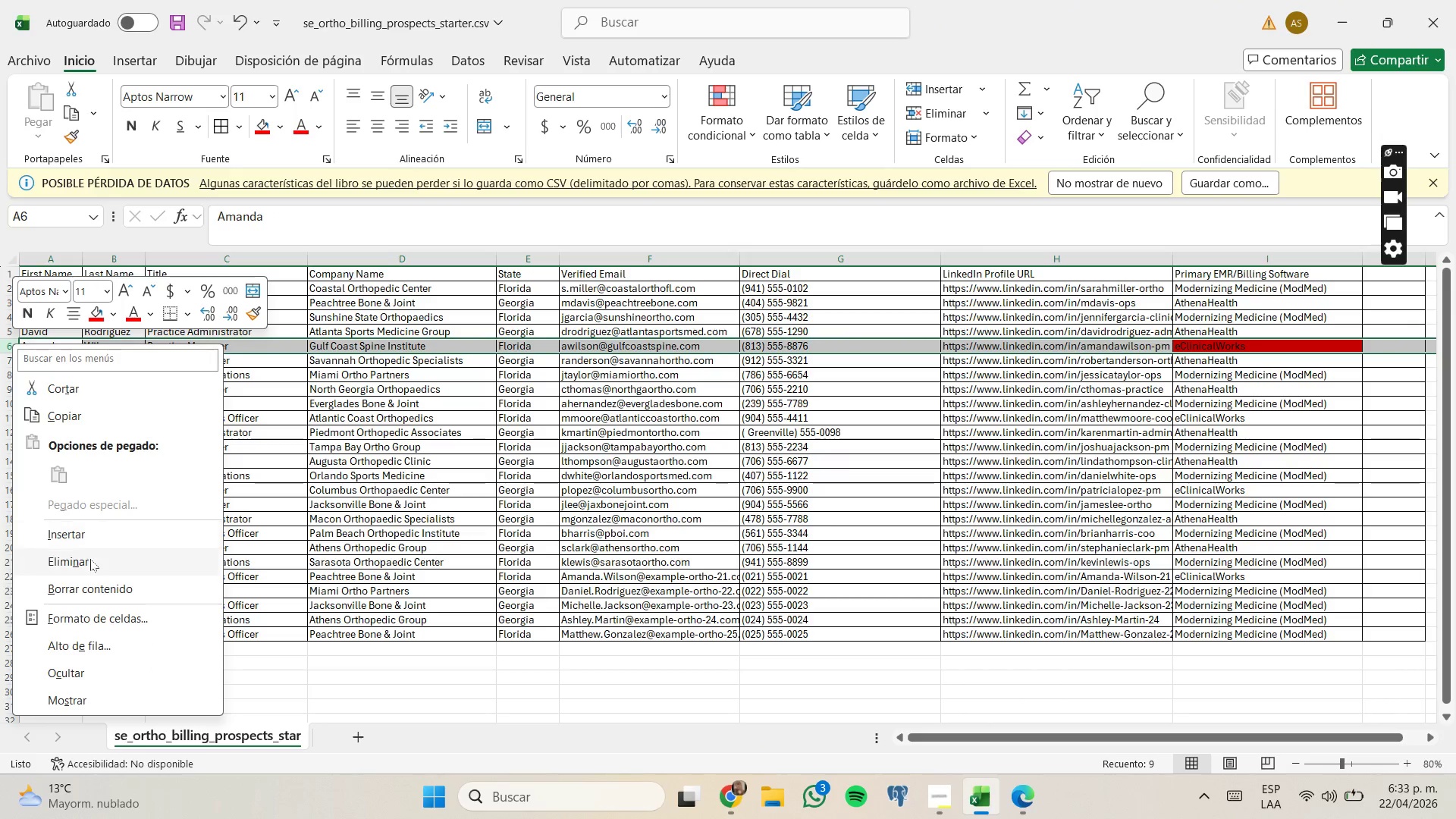 
left_click([94, 559])
 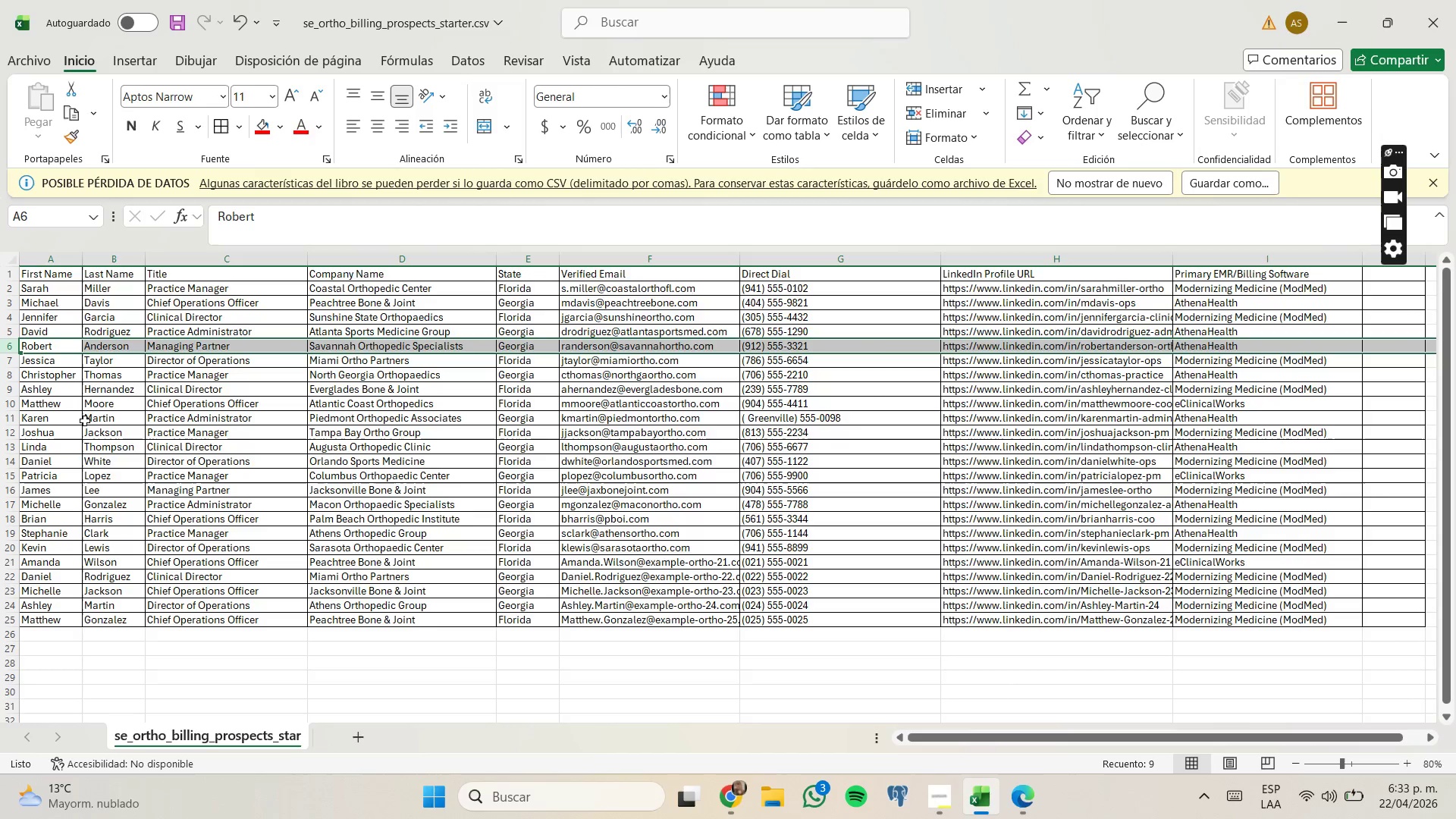 
wait(7.55)
 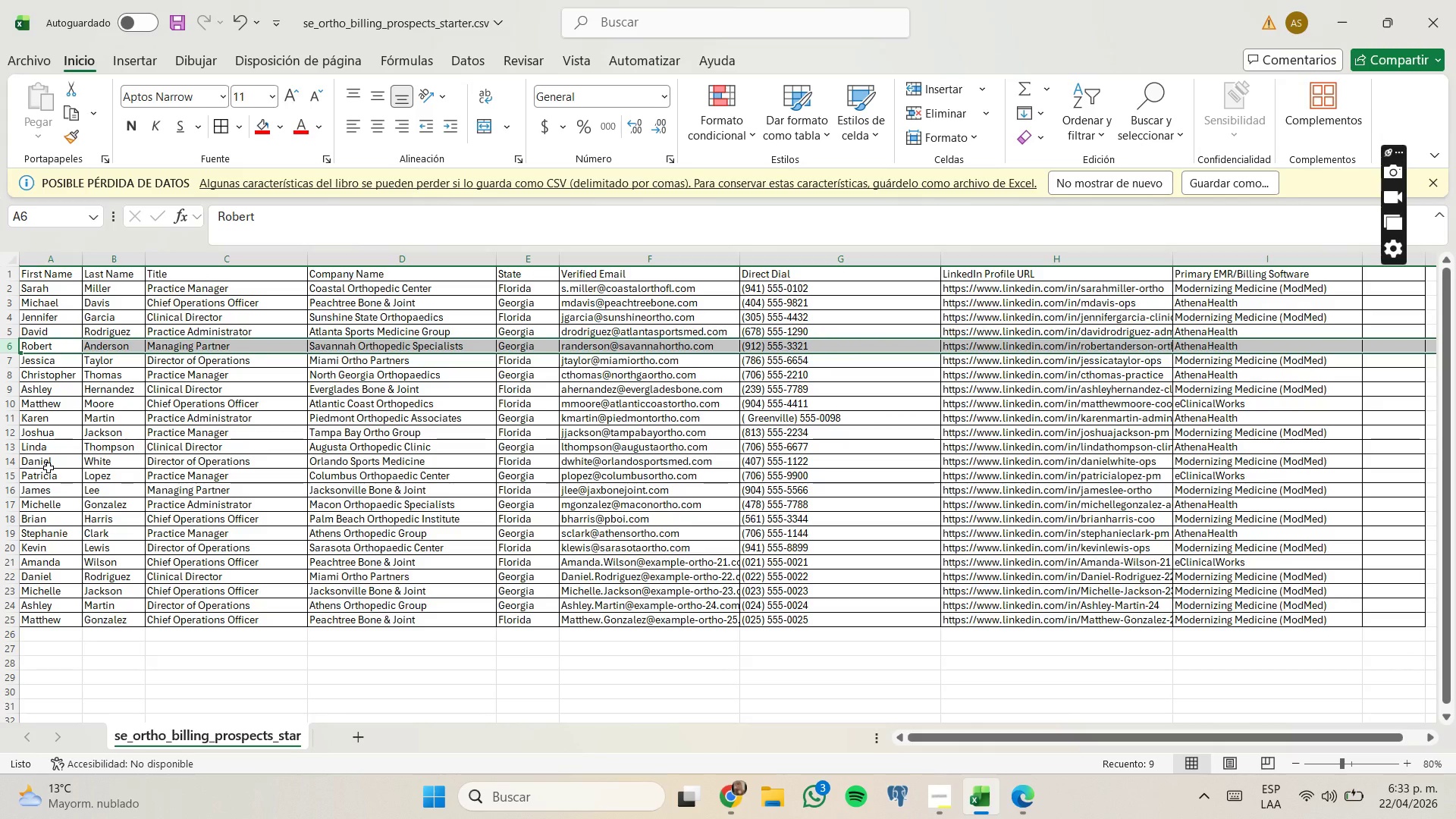 
left_click([17, 404])
 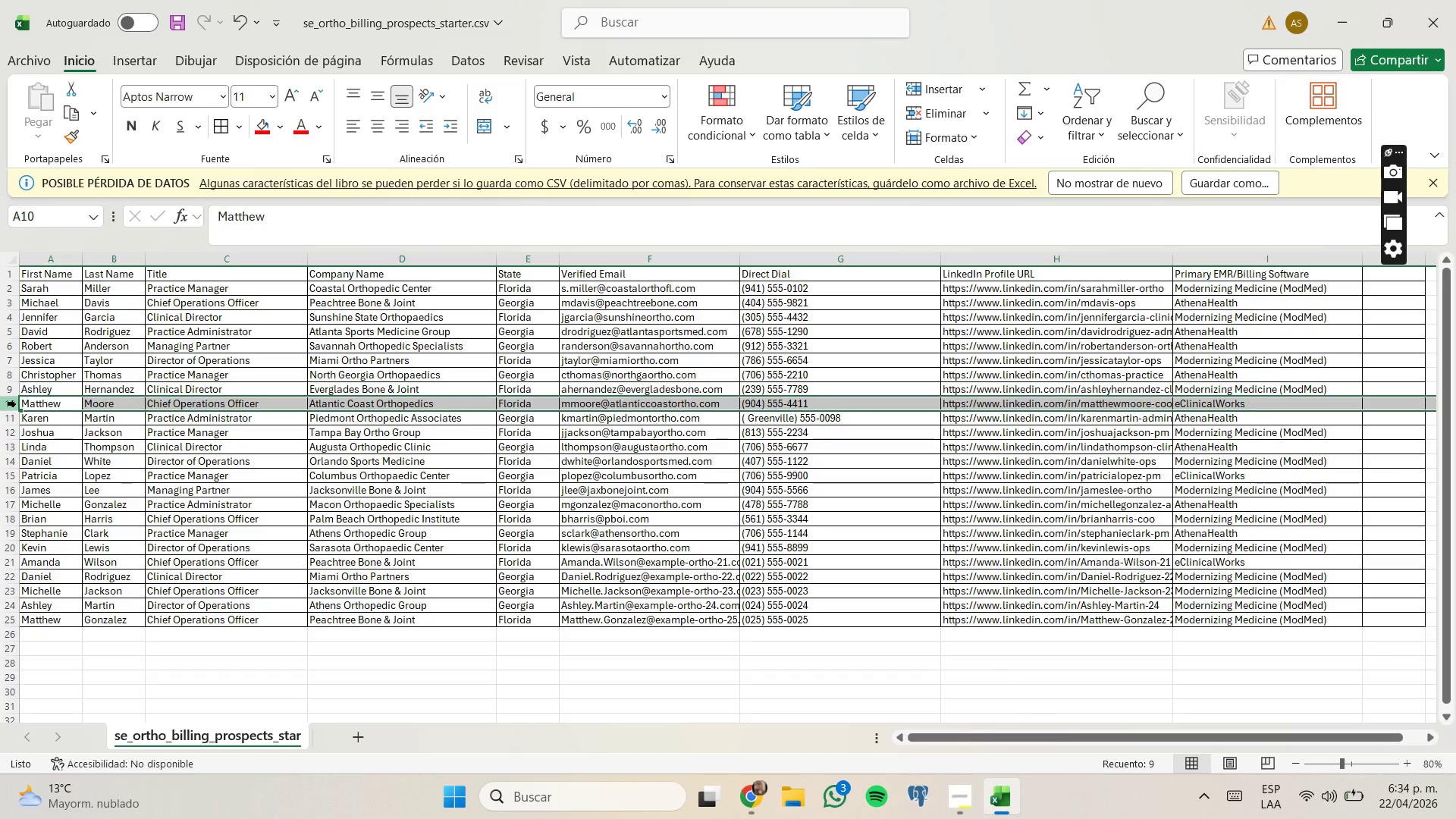 
right_click([15, 403])
 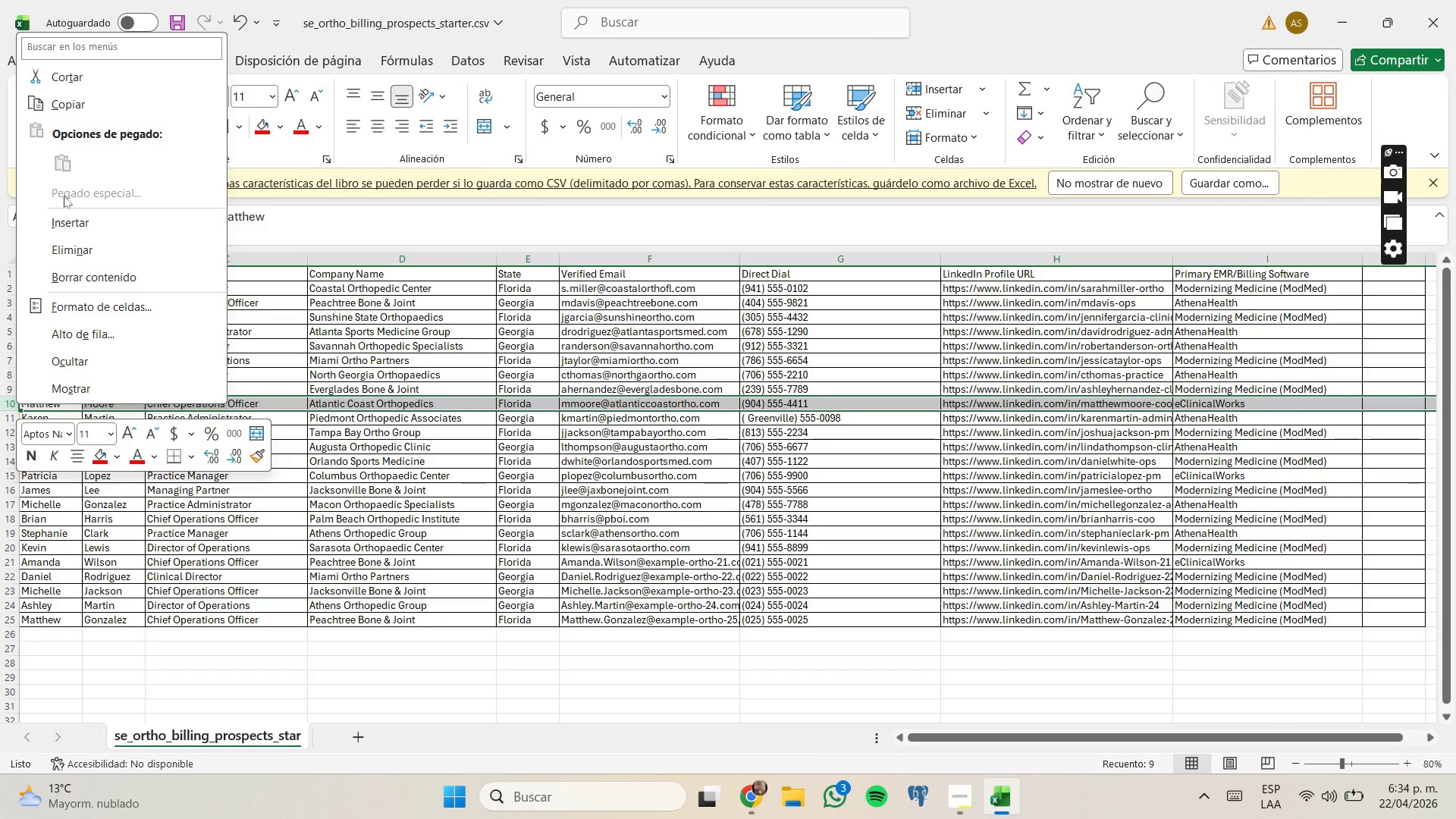 
left_click([83, 238])
 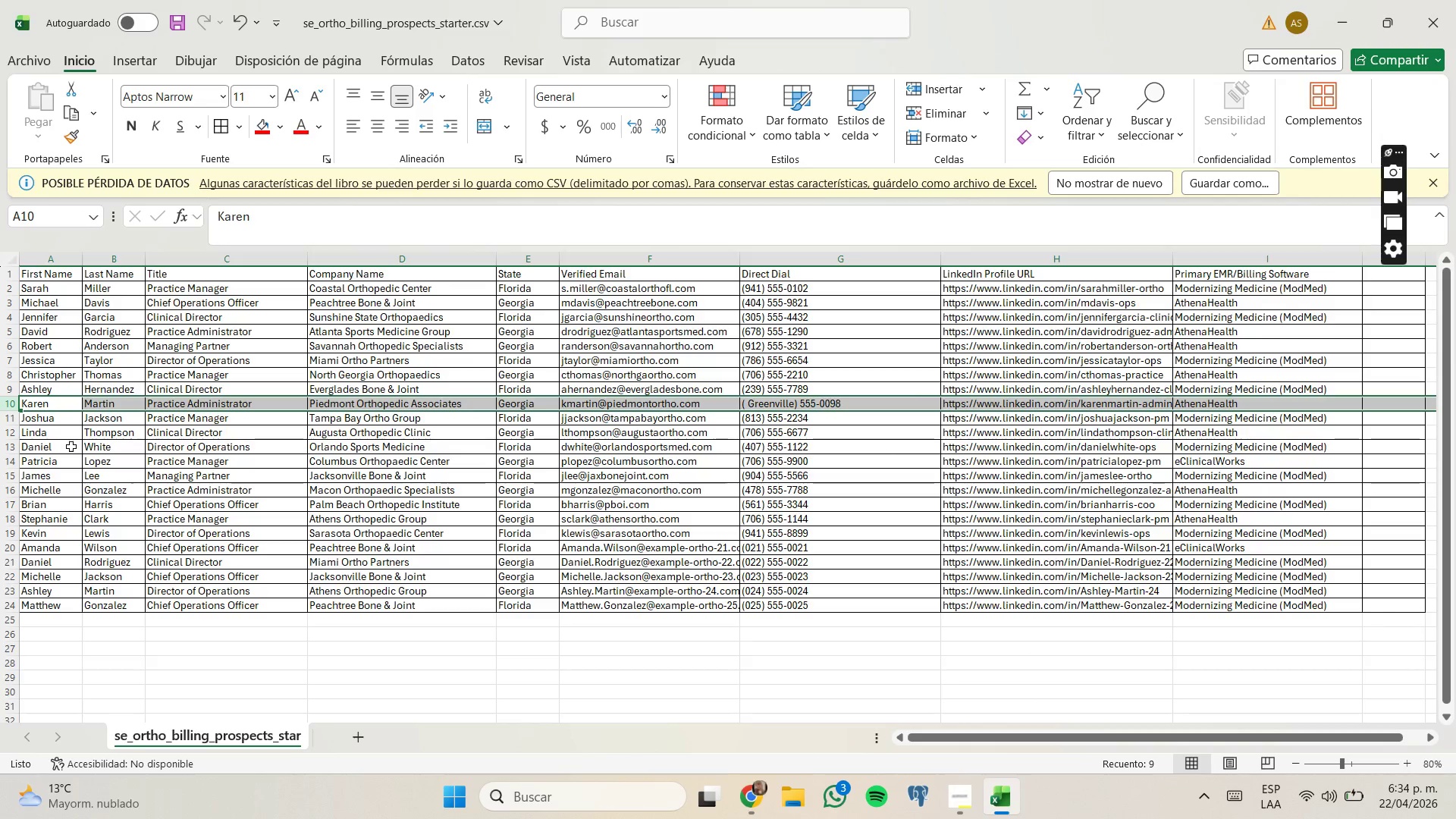 
wait(8.06)
 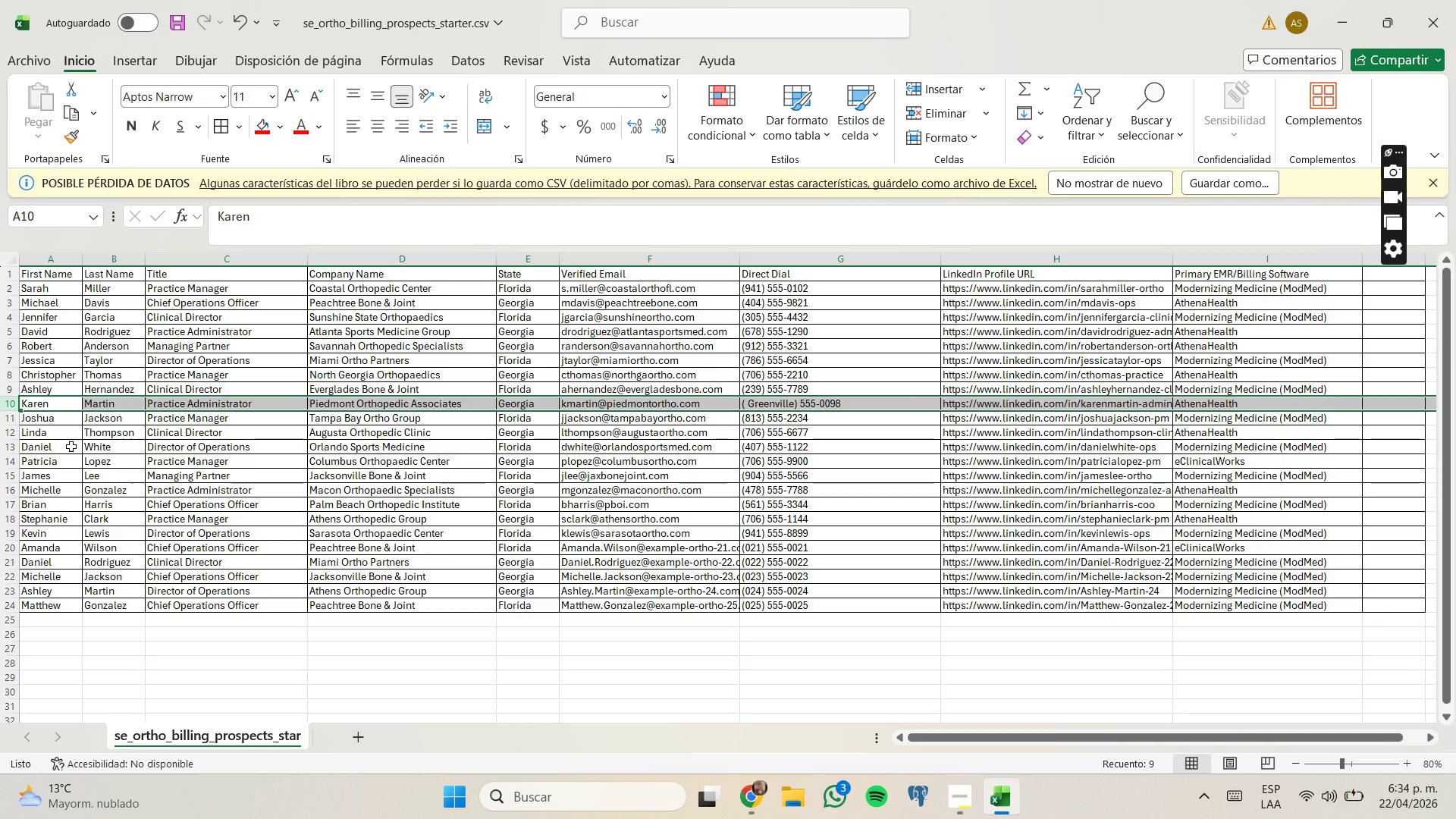 
left_click([736, 802])
 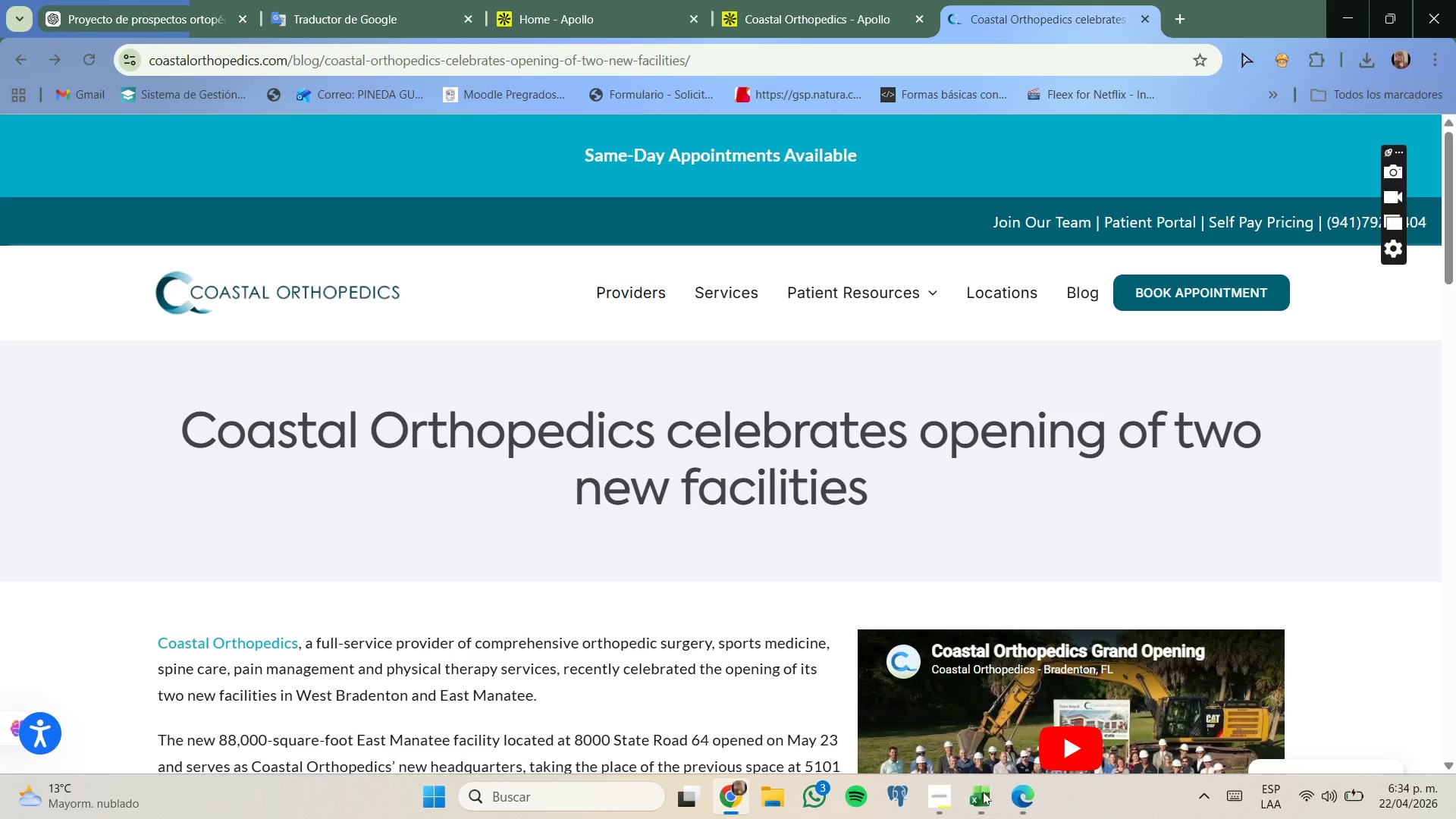 
left_click([971, 706])
 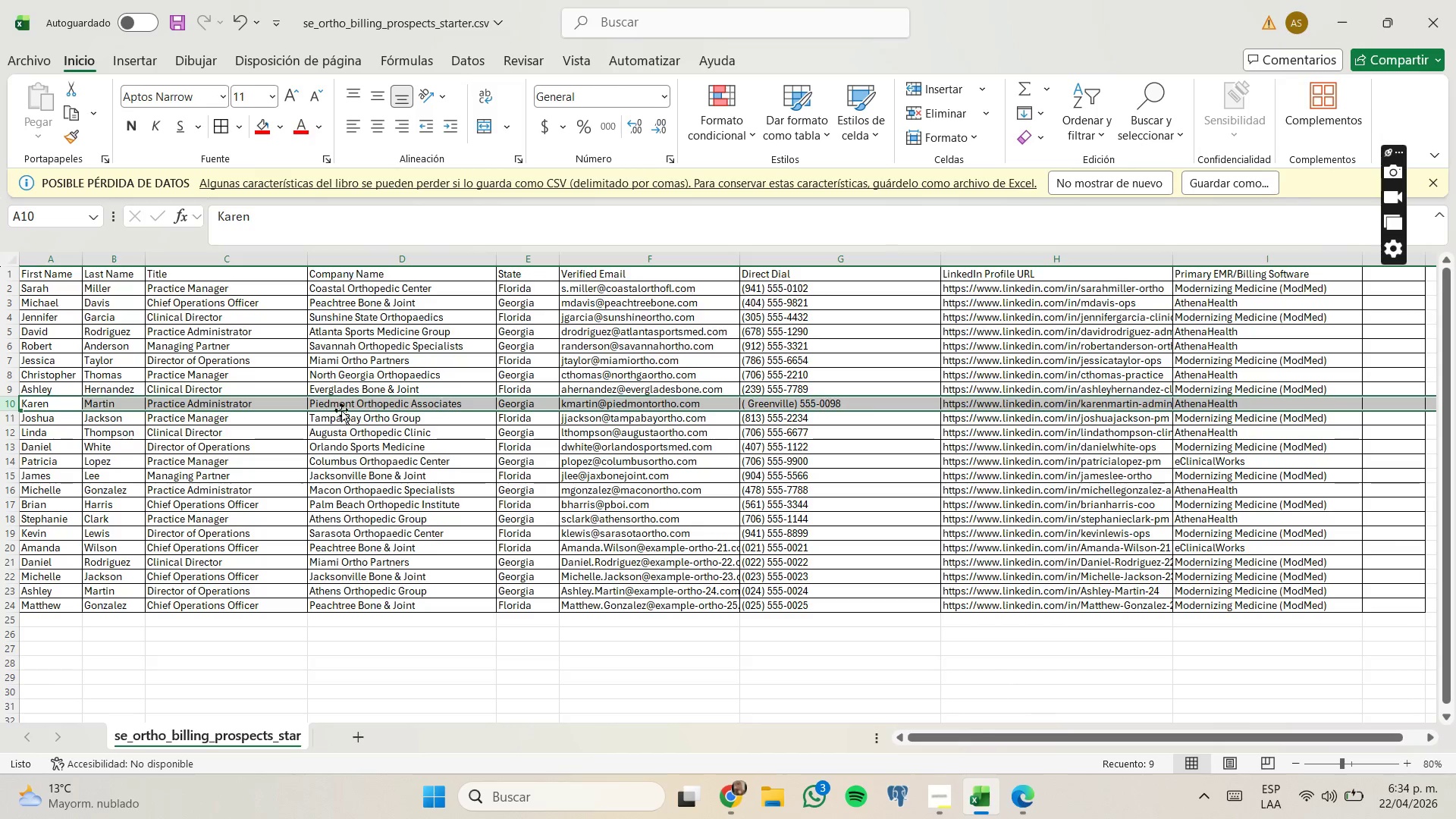 
wait(10.0)
 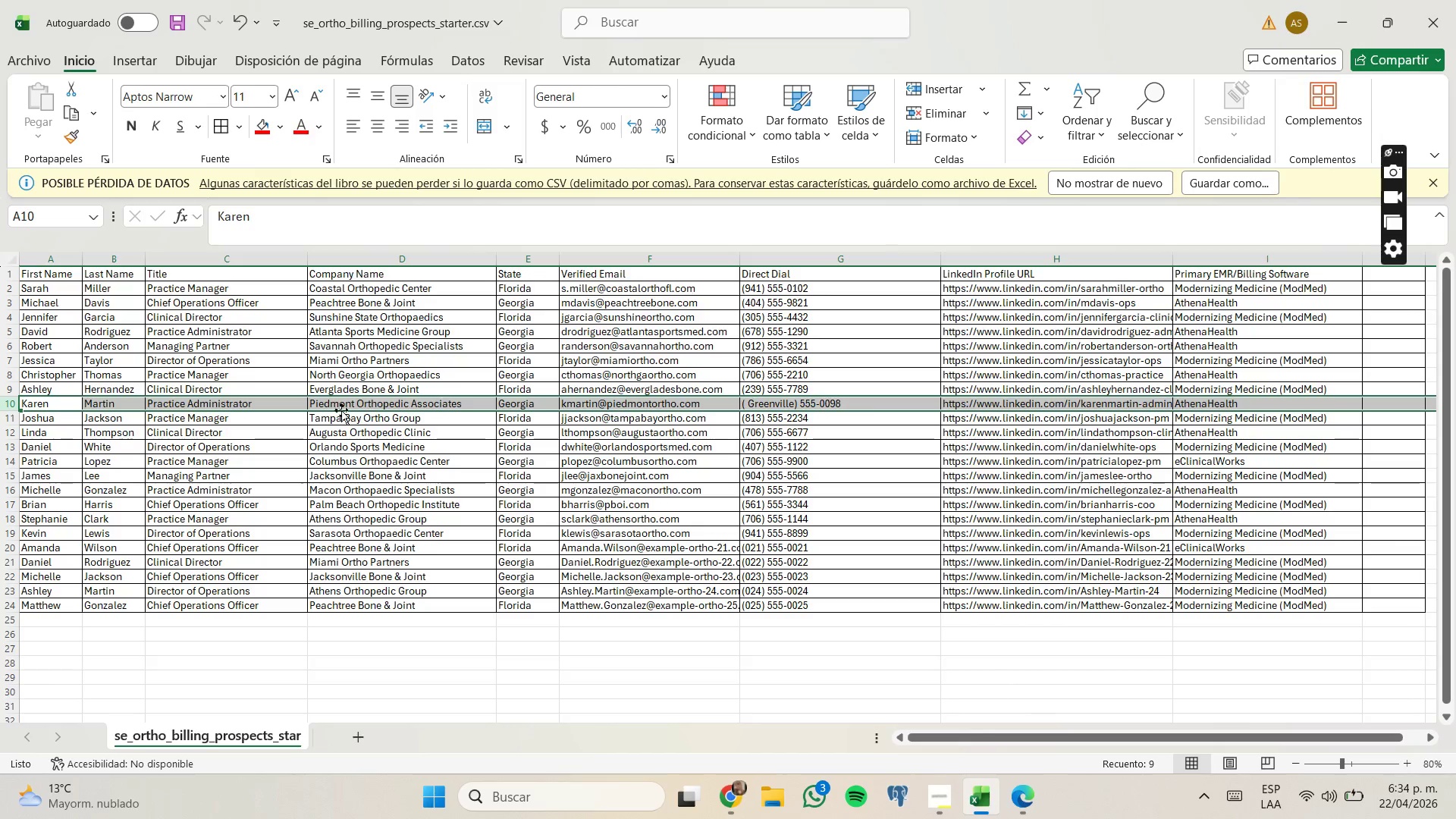 
left_click([10, 464])
 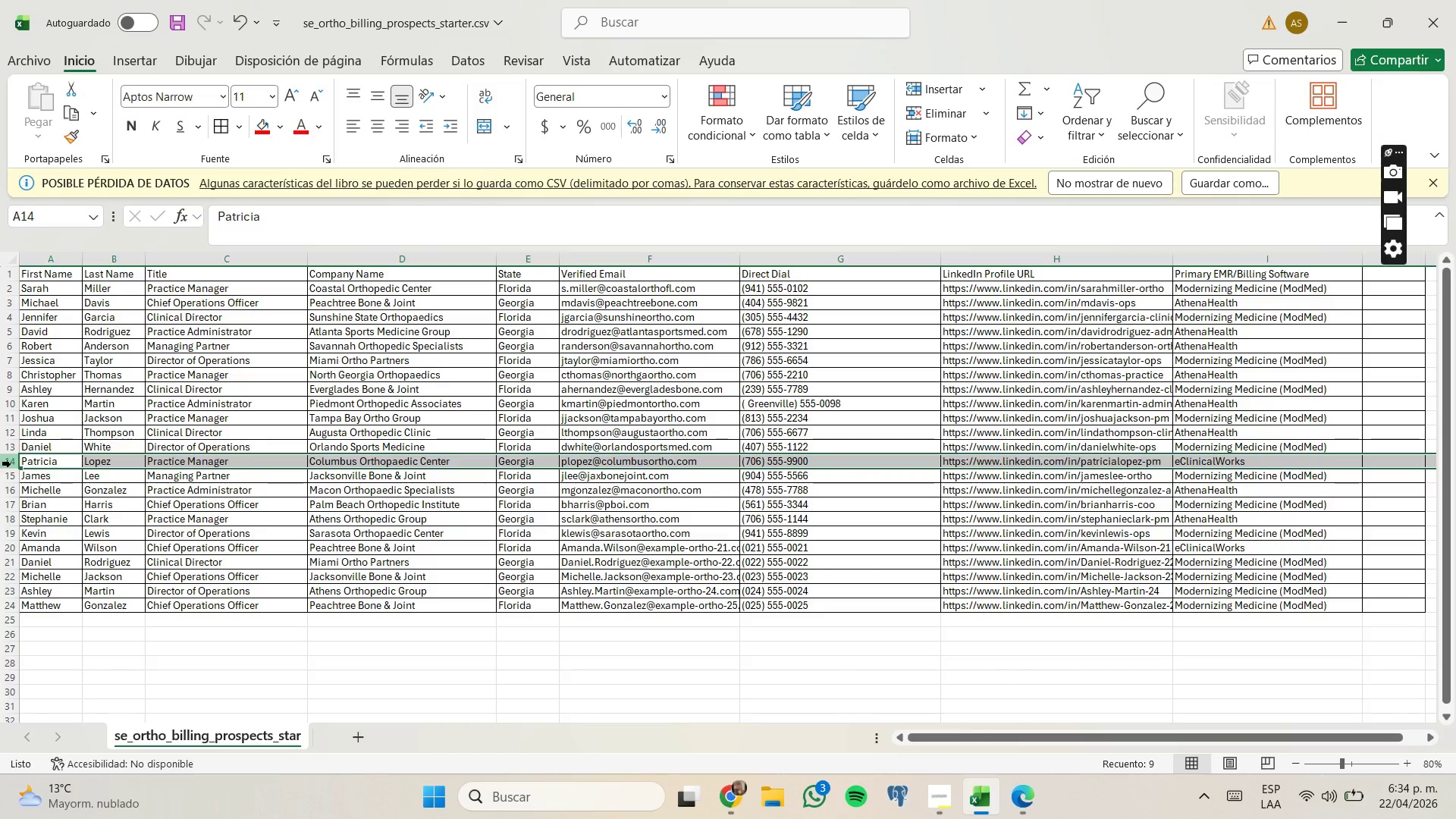 
right_click([10, 463])
 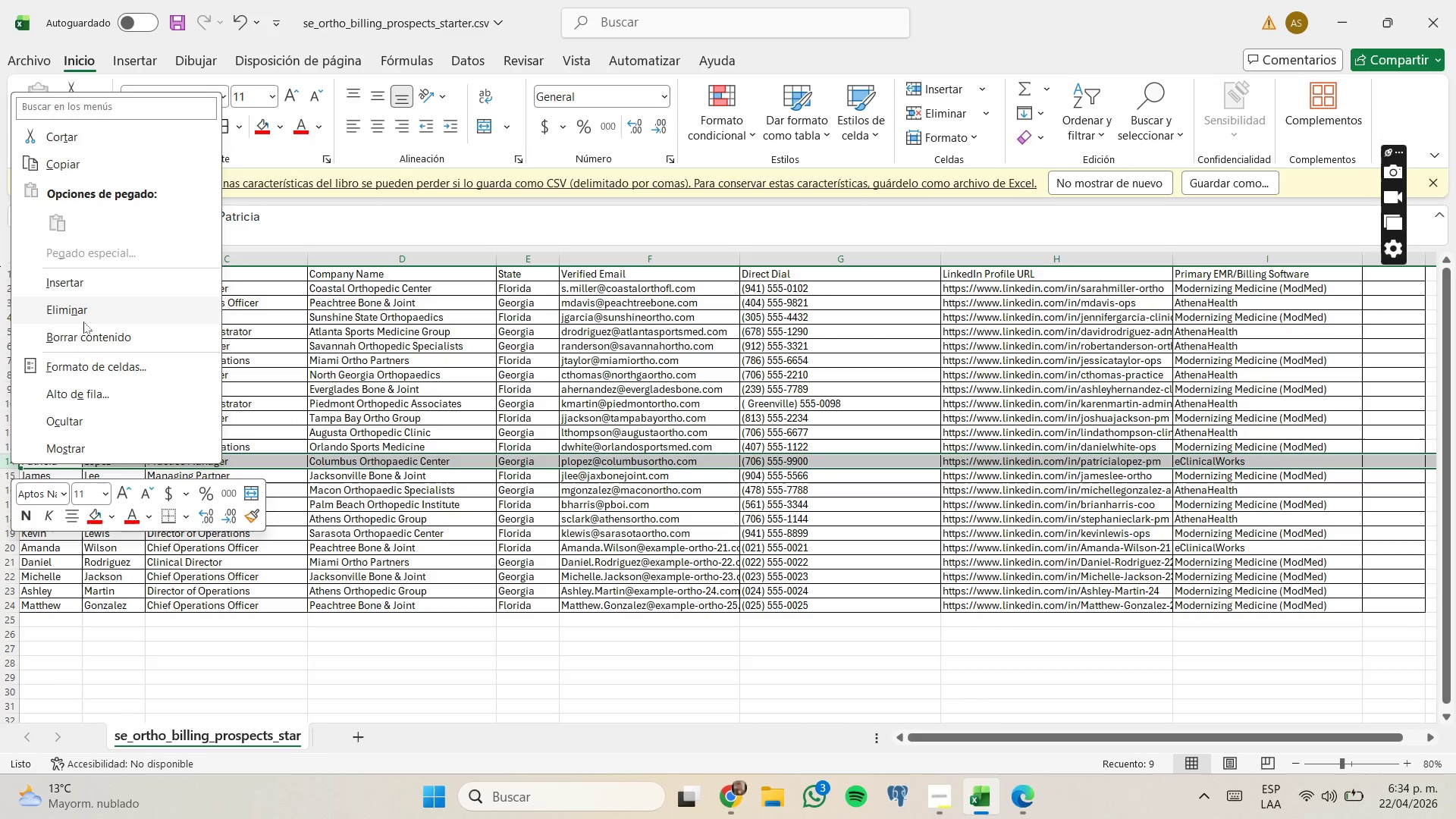 
left_click([85, 319])
 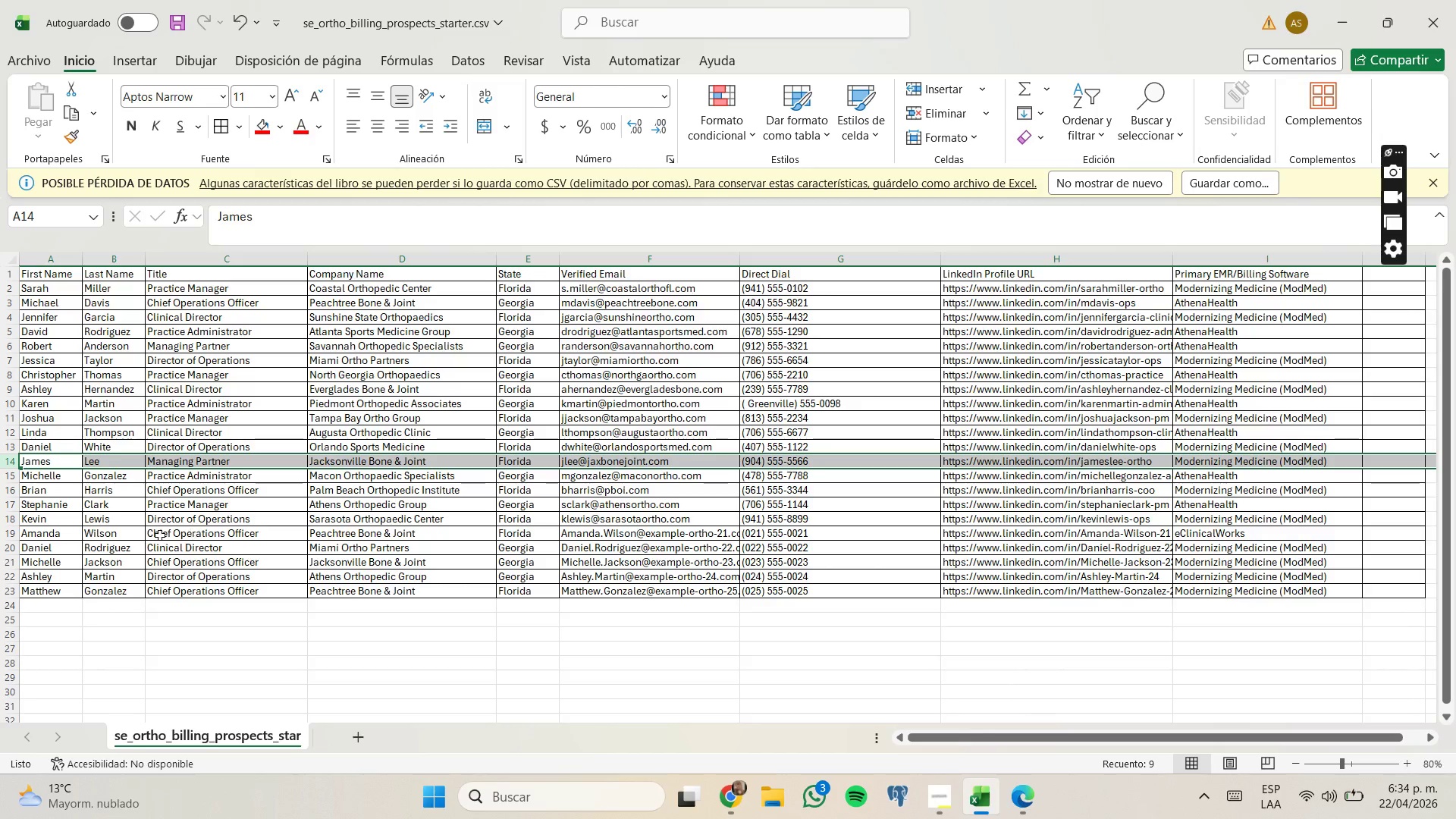 
left_click([12, 535])
 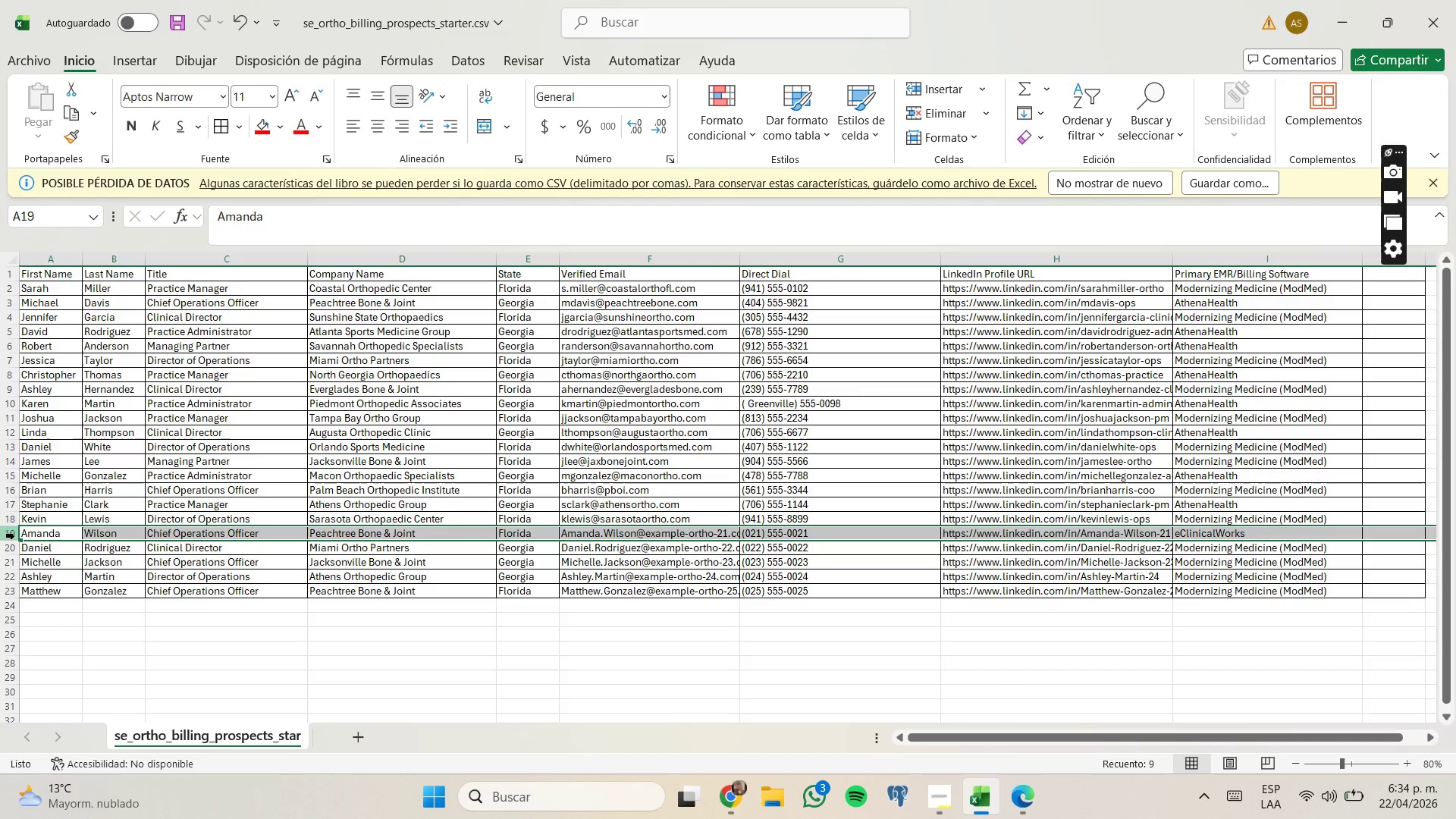 
right_click([14, 535])
 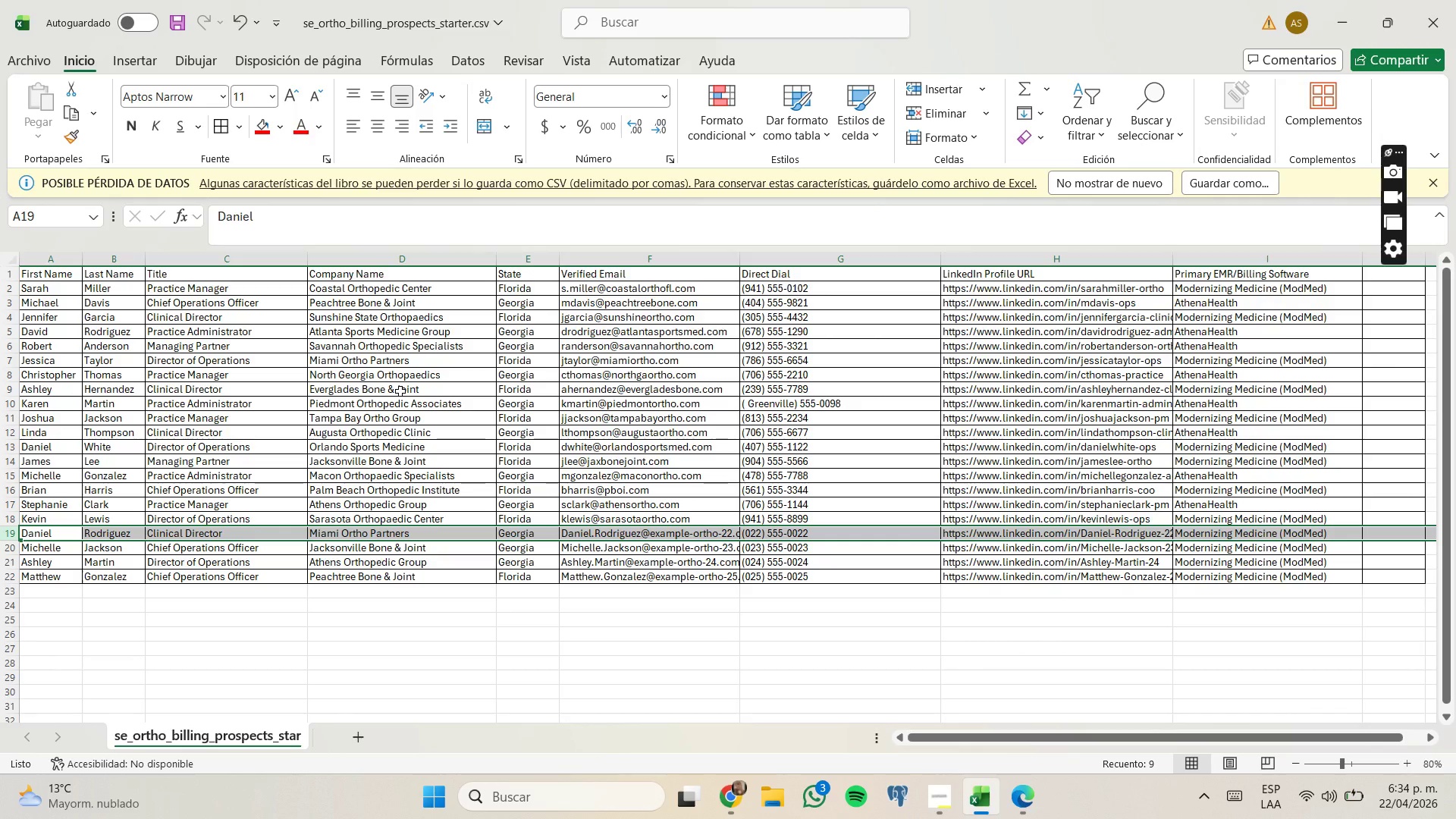 
wait(6.09)
 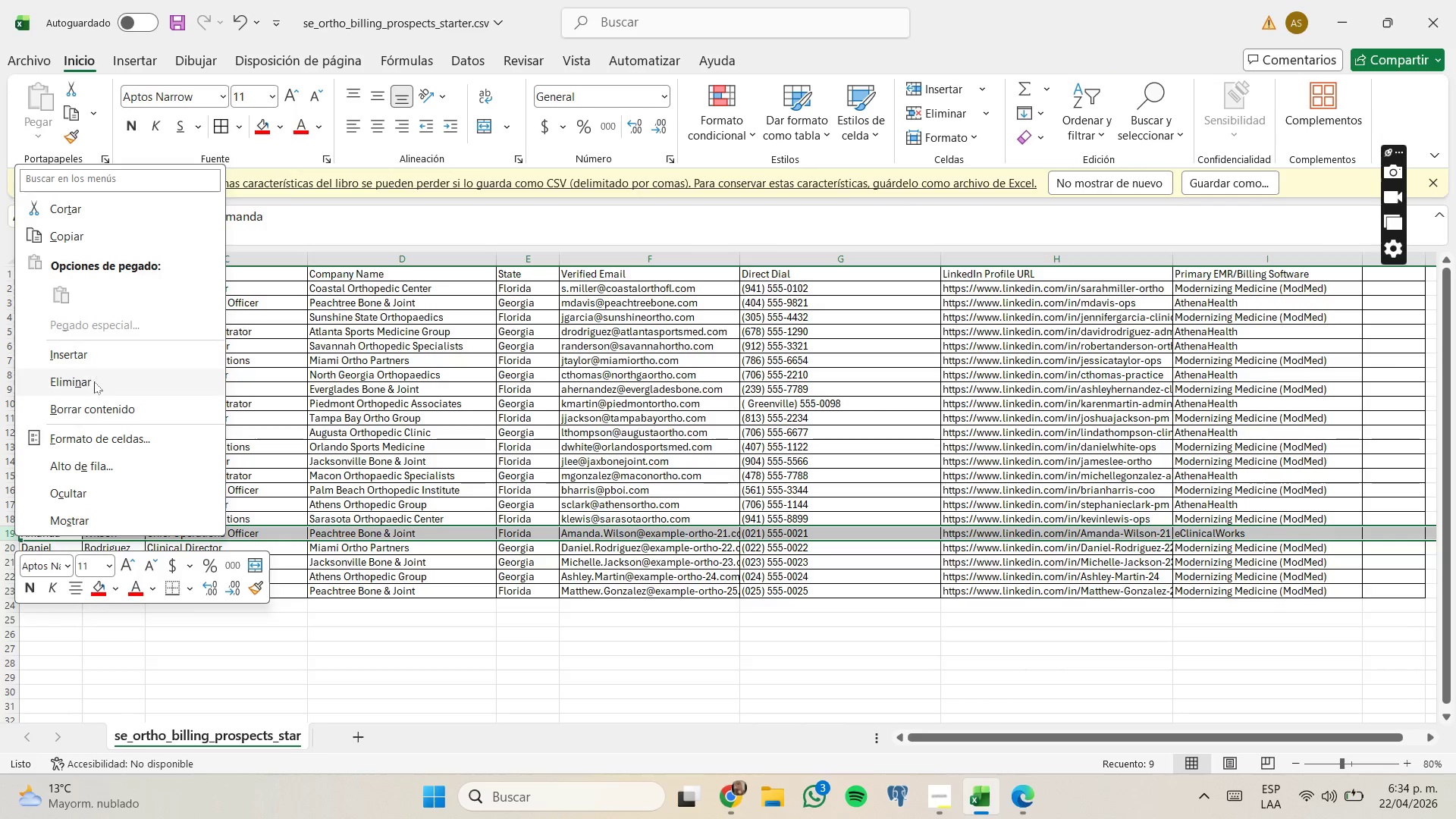 
scroll: coordinate [400, 393], scroll_direction: up, amount: 1.0
 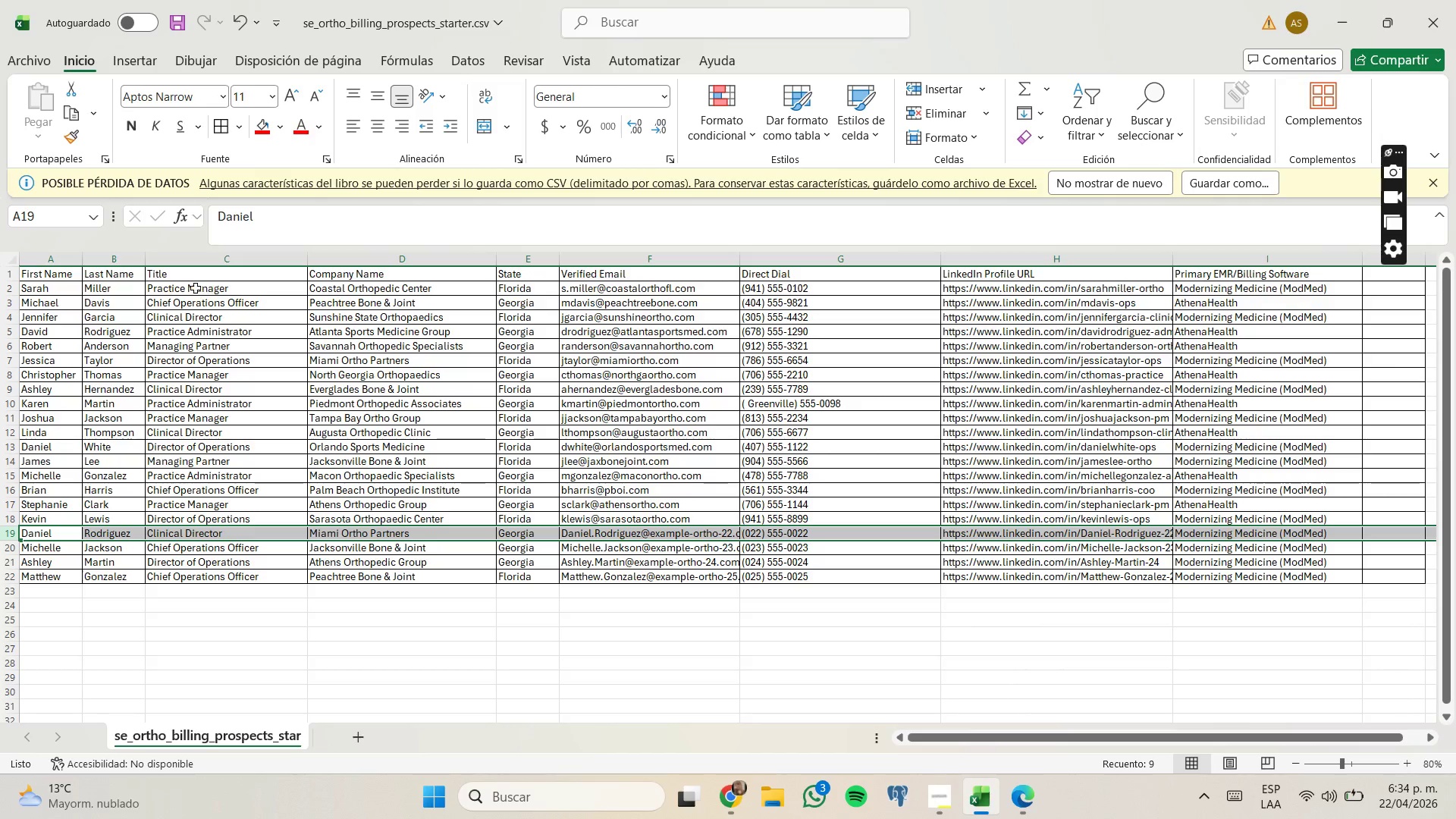 
wait(7.85)
 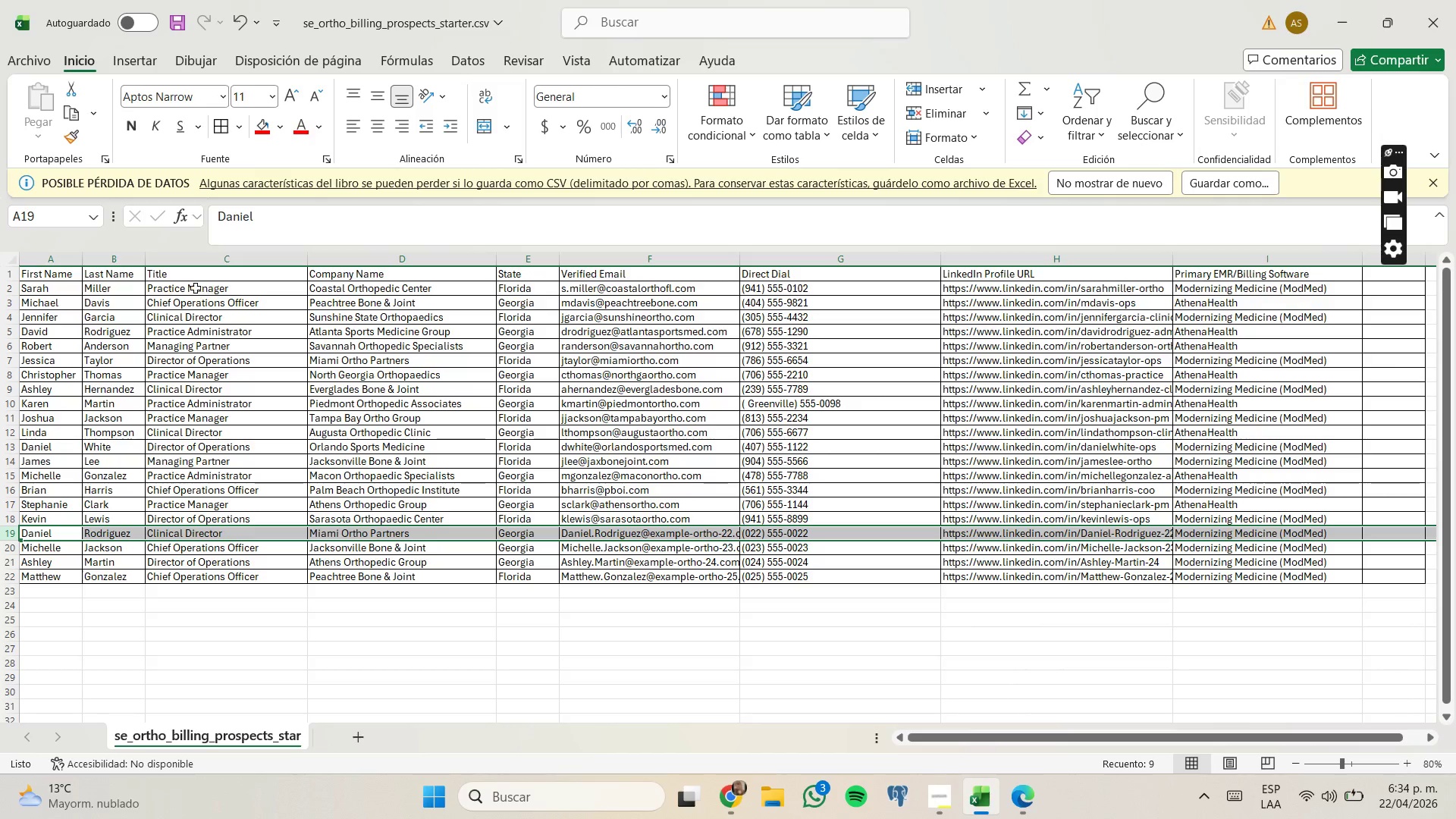 
left_click([270, 125])
 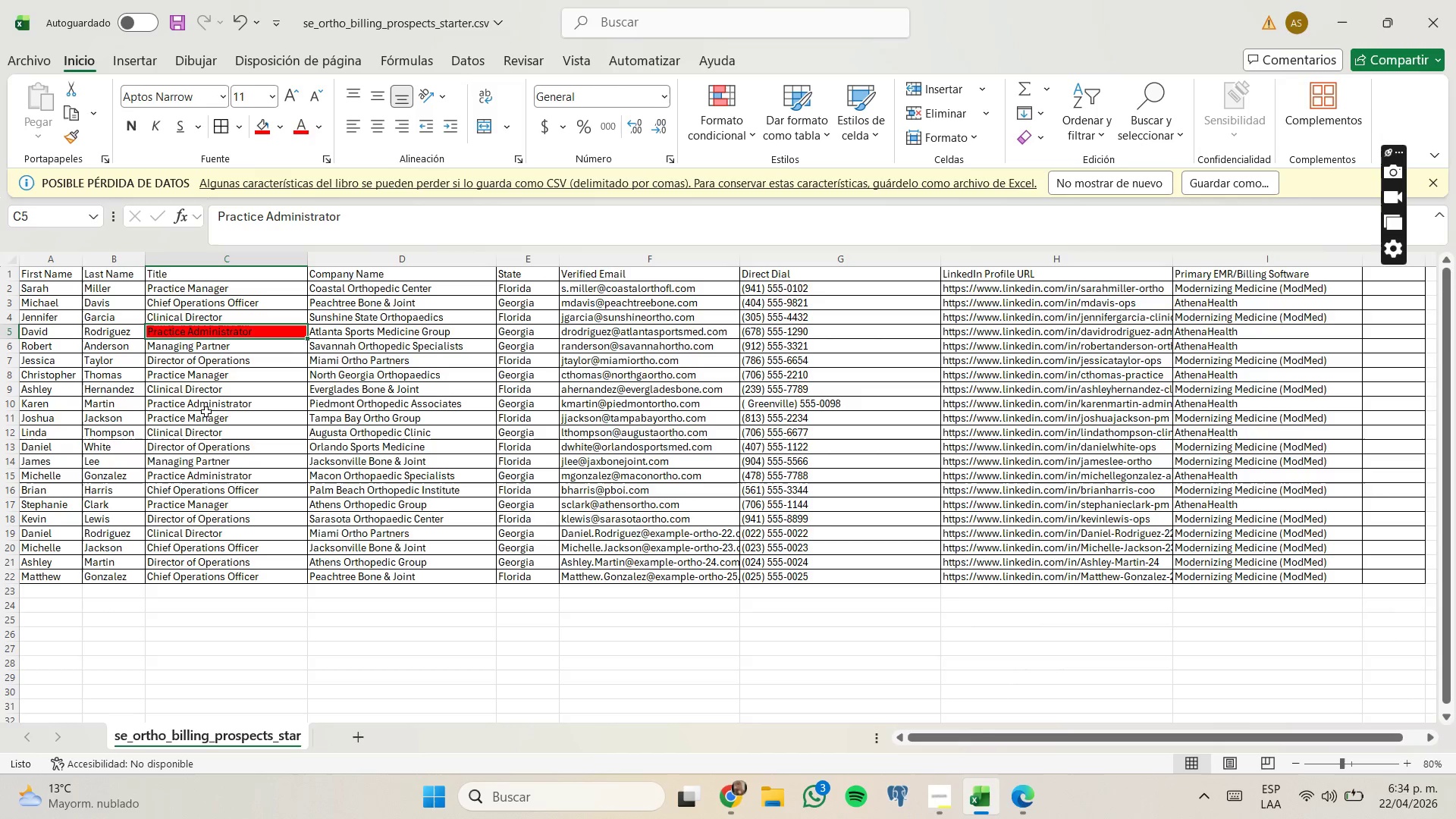 
wait(11.98)
 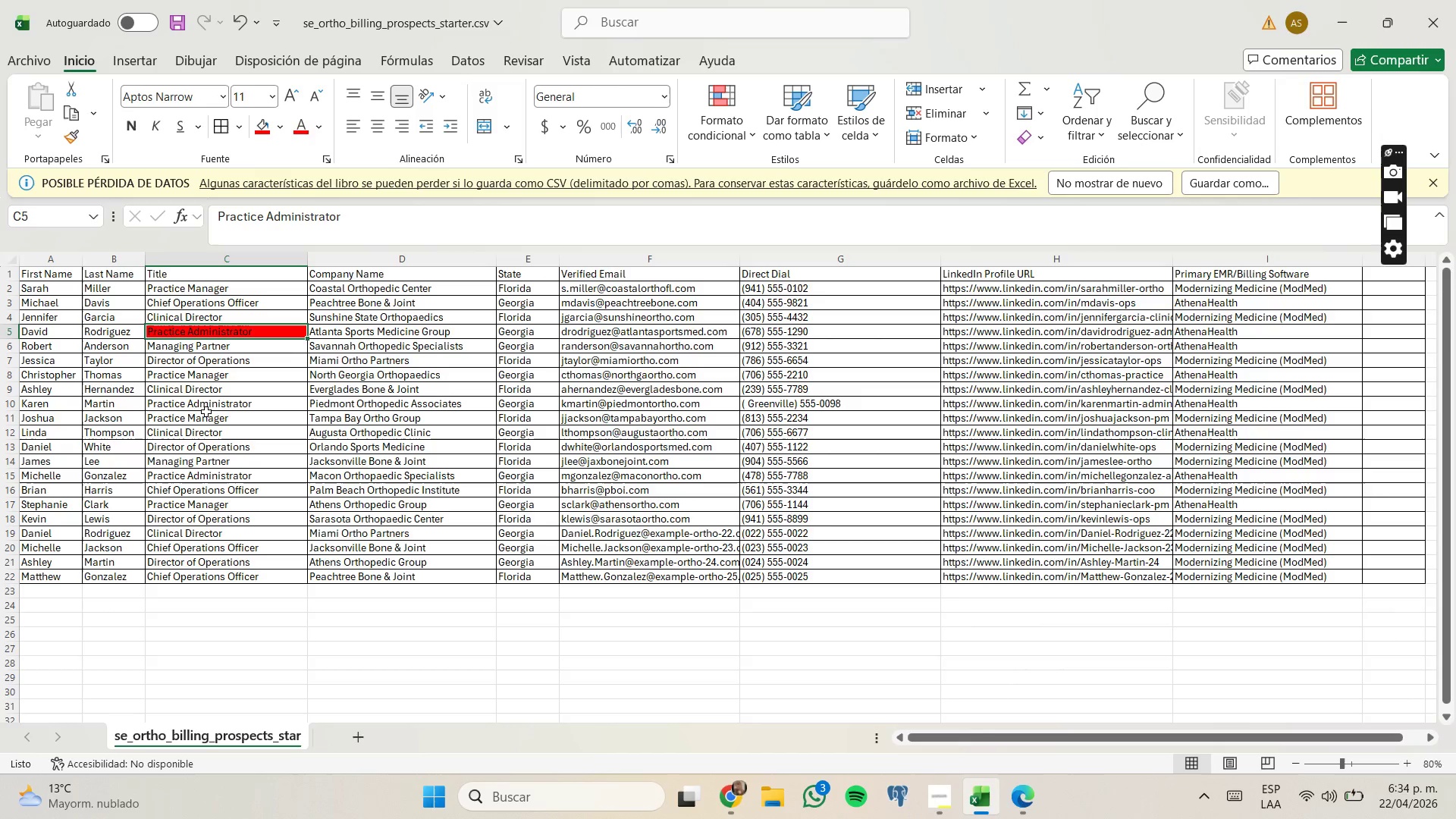 
left_click_drag(start_coordinate=[191, 406], to_coordinate=[193, 401])
 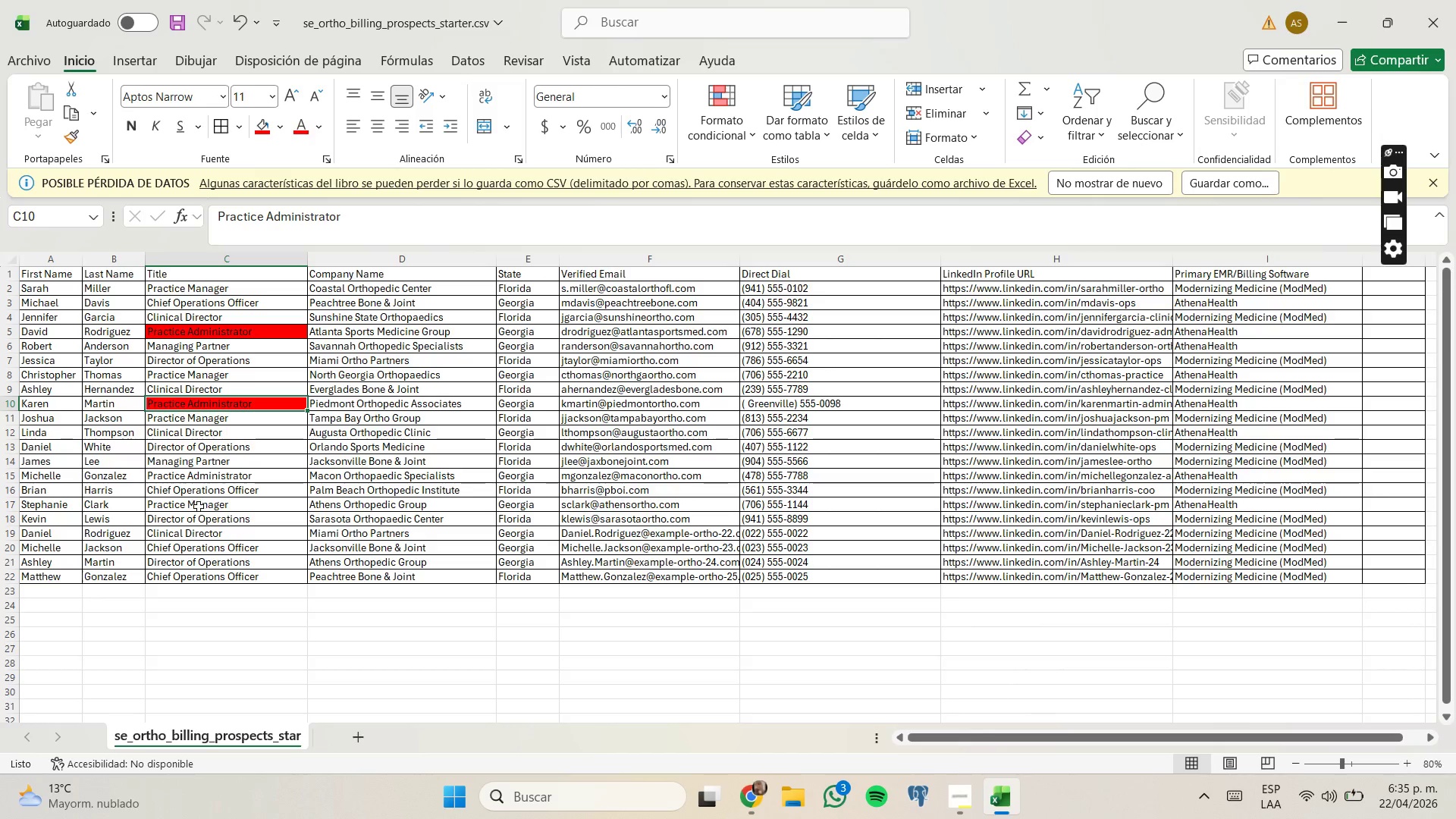 
wait(5.89)
 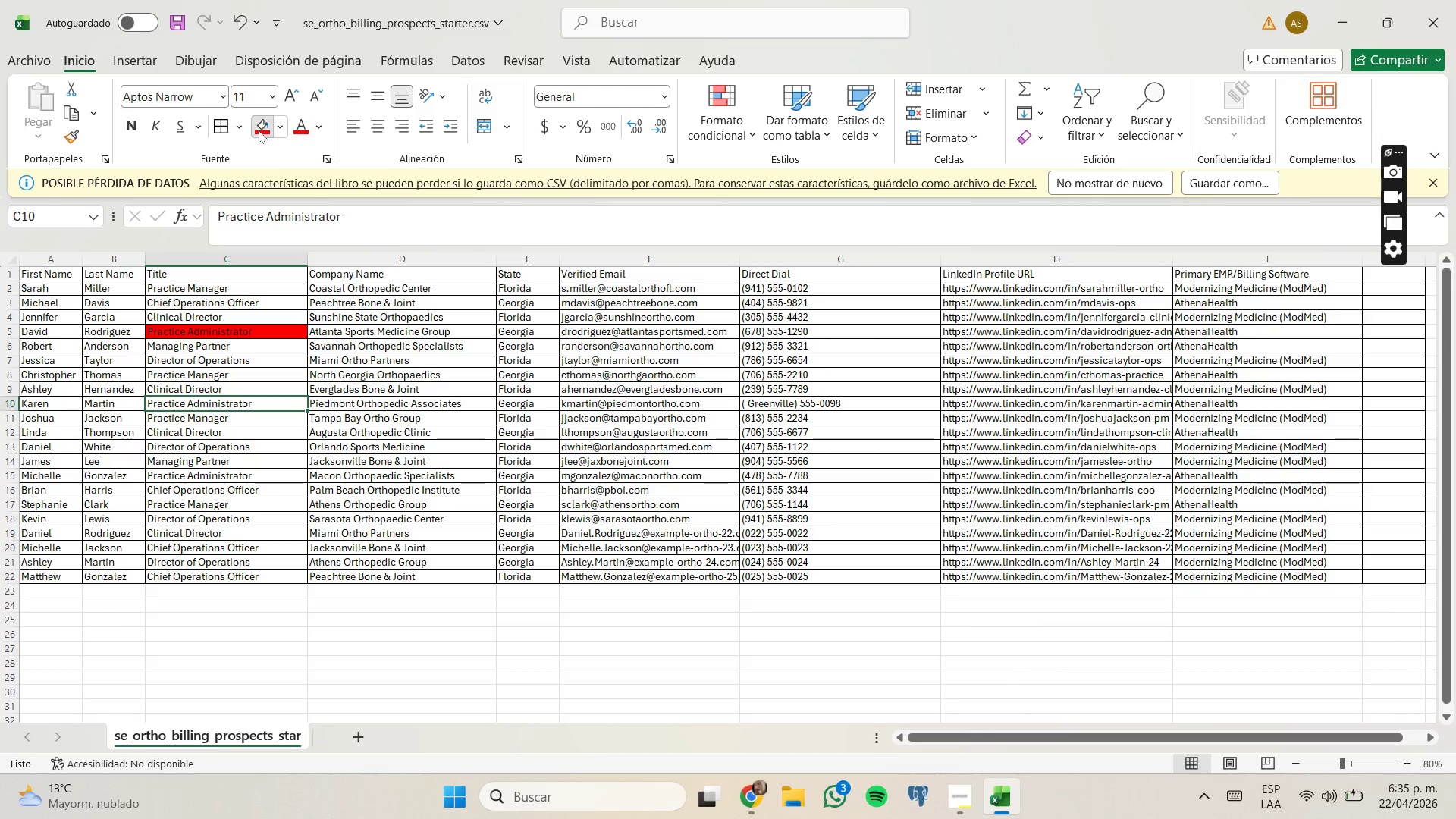 
left_click([196, 479])
 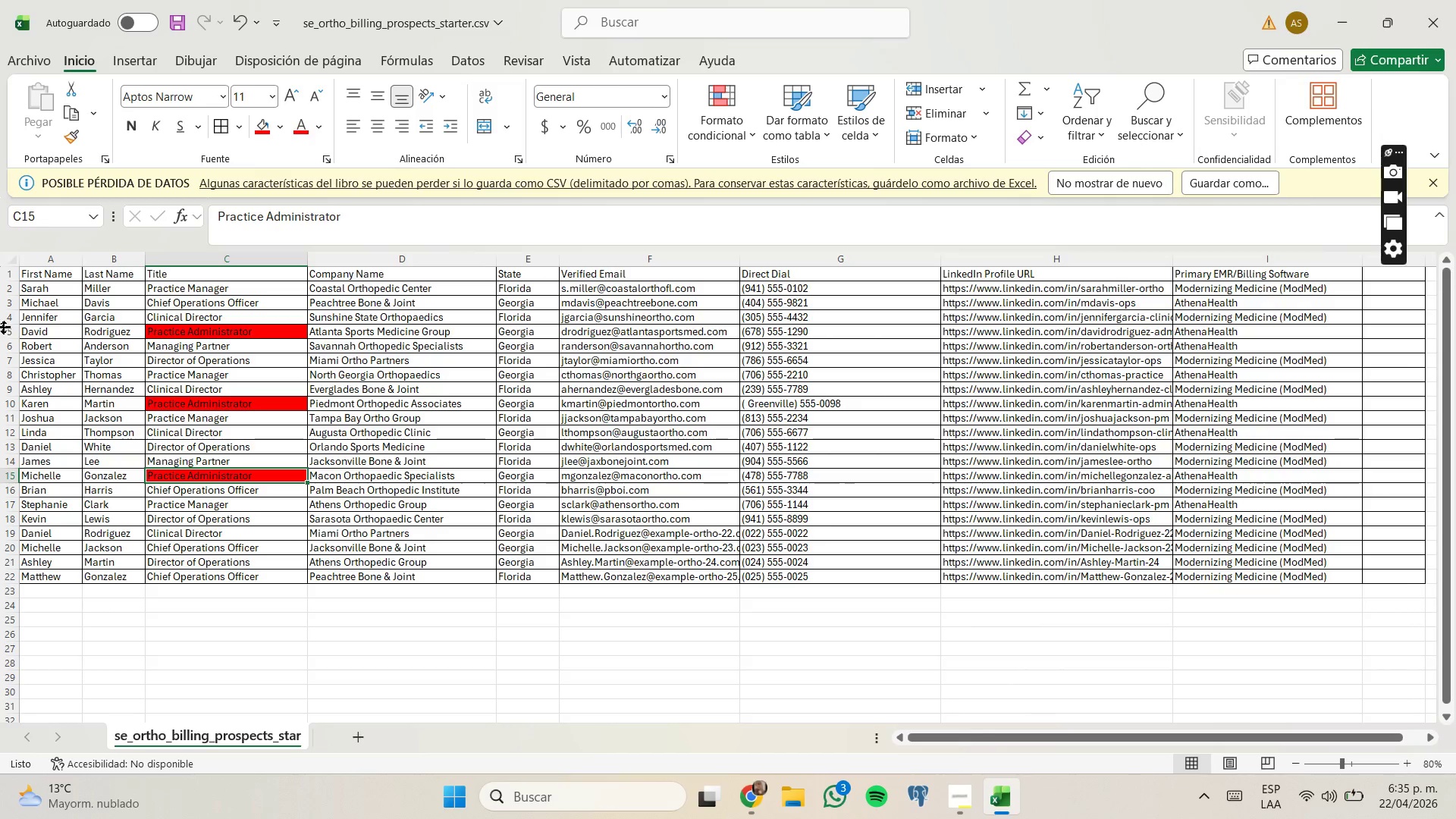 
right_click([14, 329])
 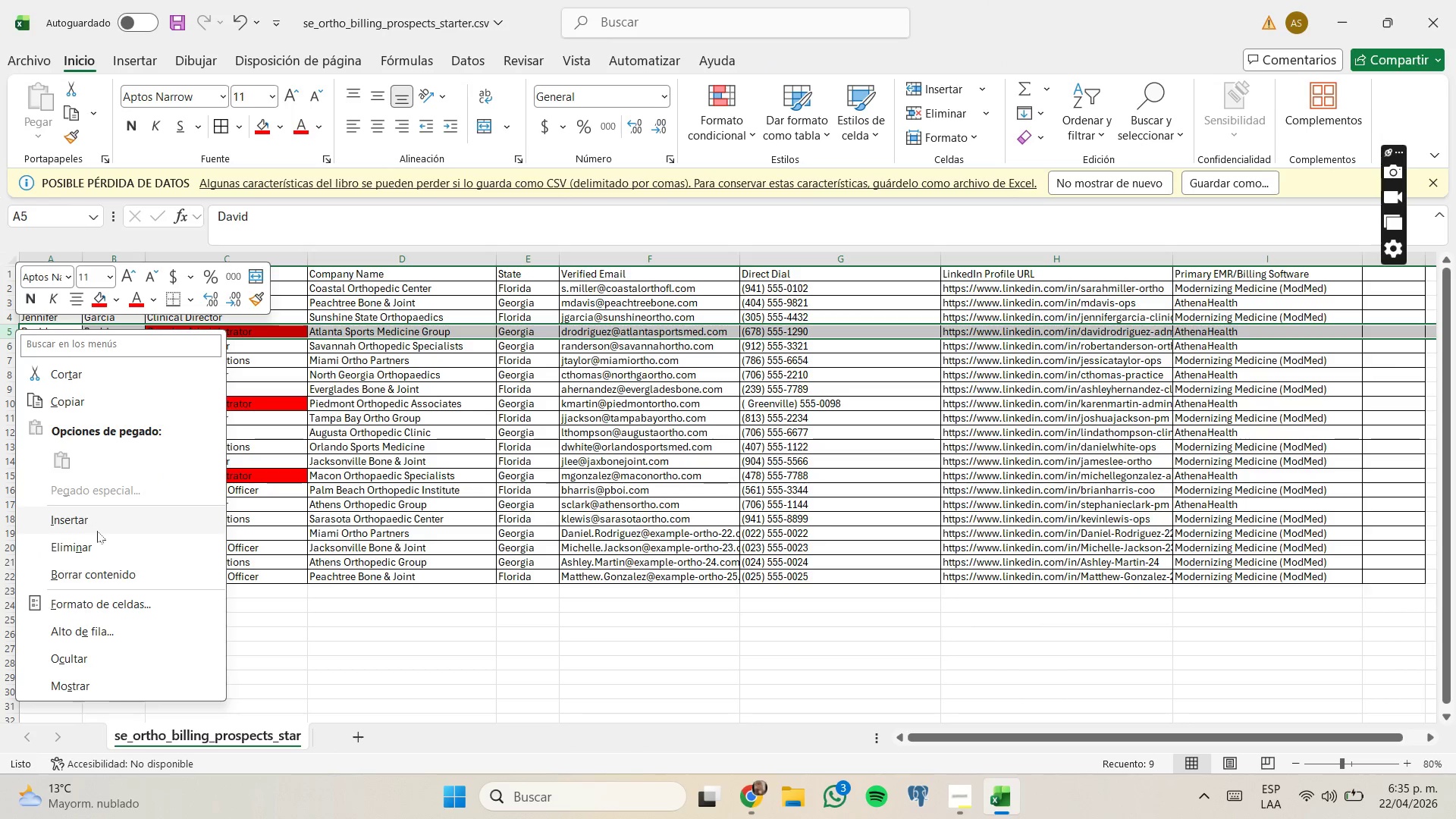 
left_click([102, 544])
 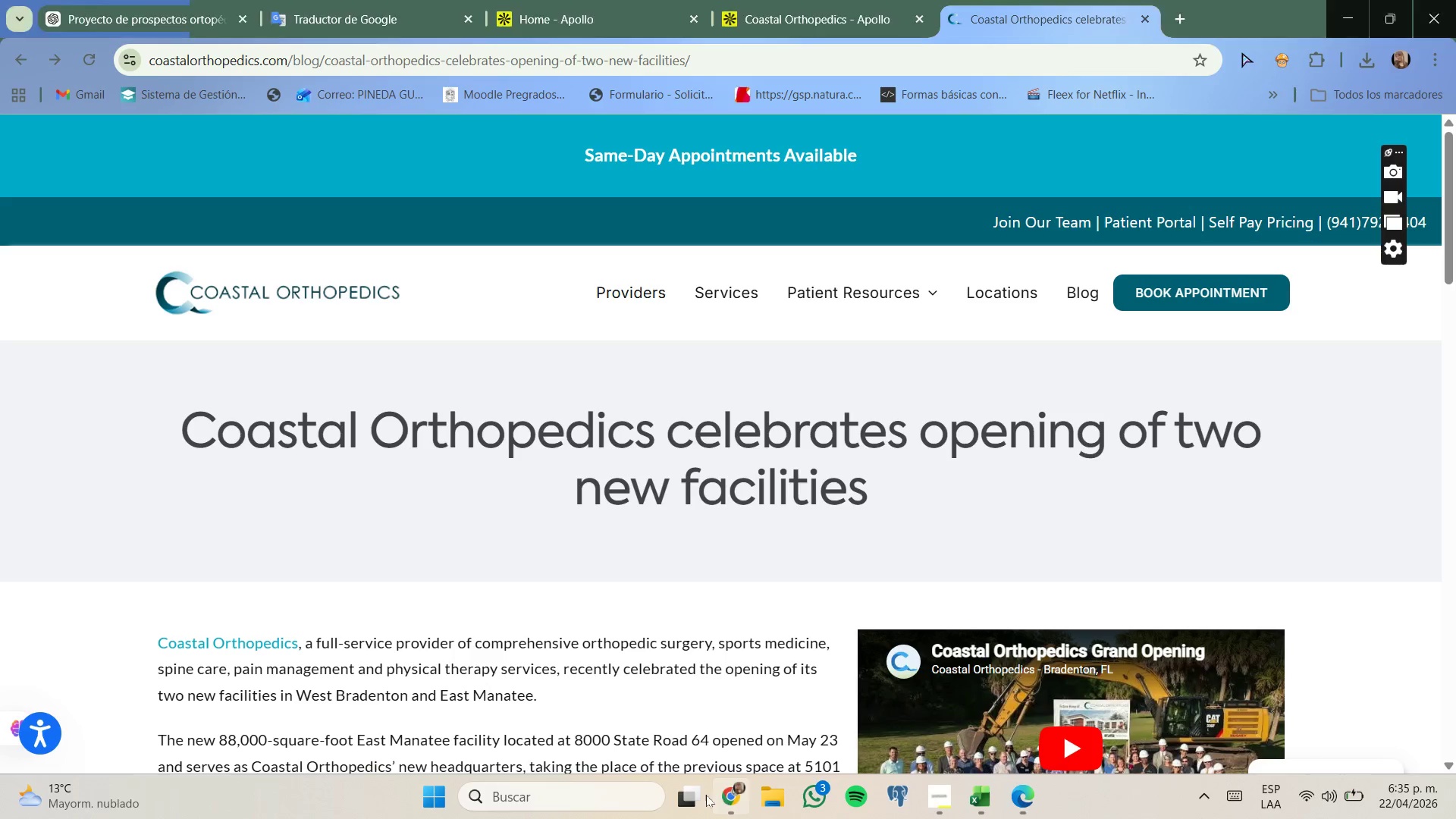 
wait(9.28)
 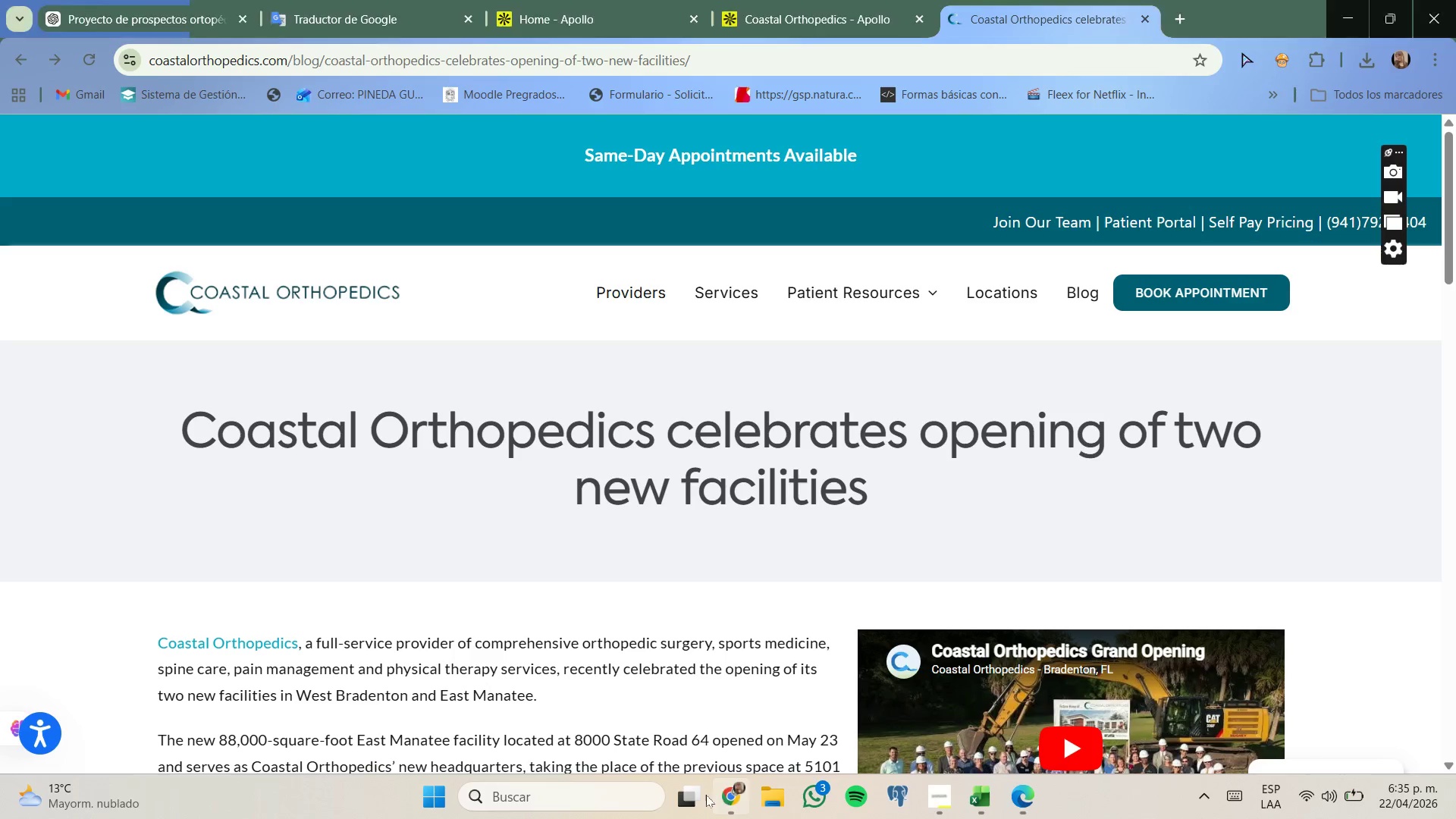 
right_click([12, 390])
 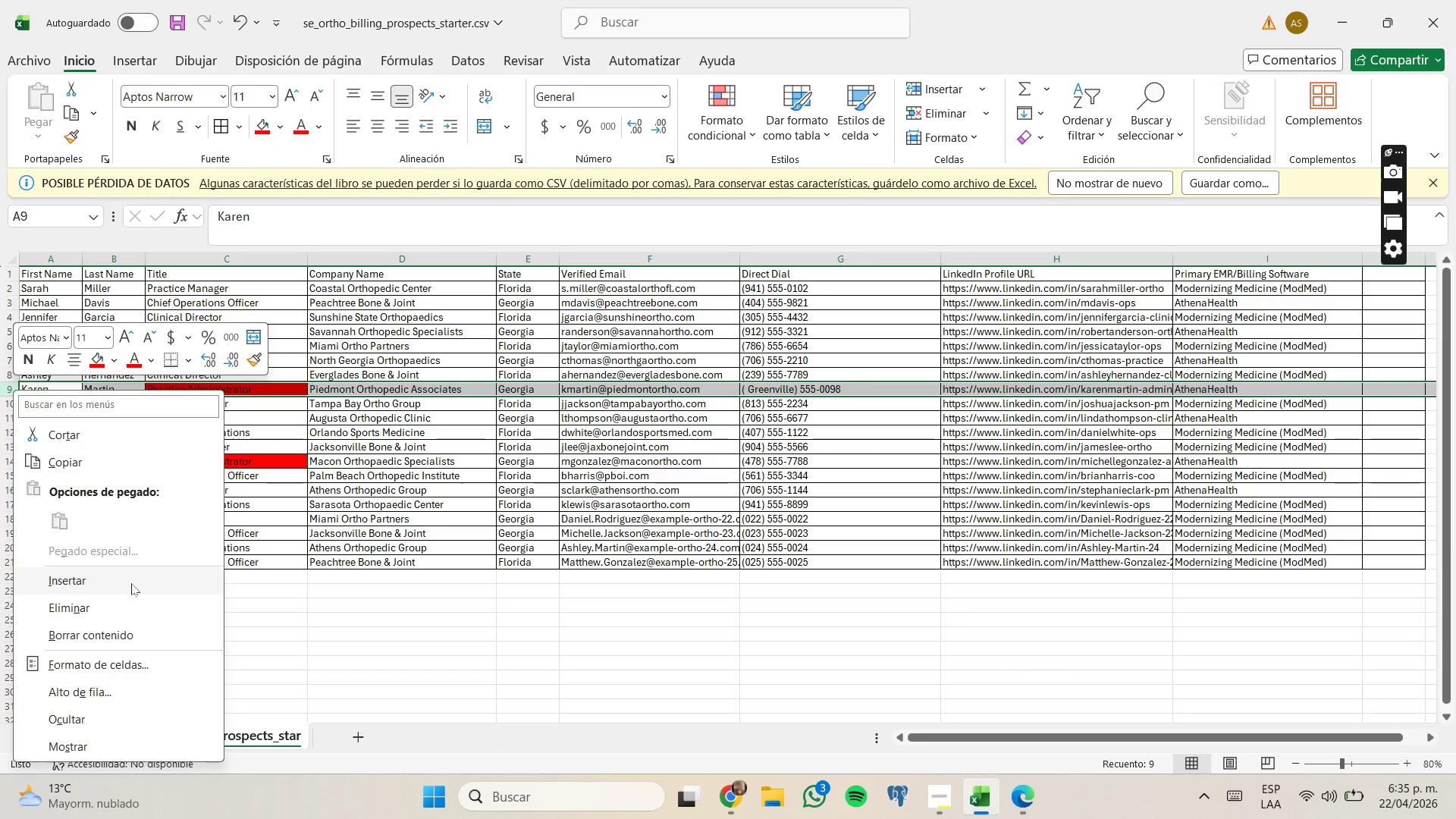 
left_click([133, 596])
 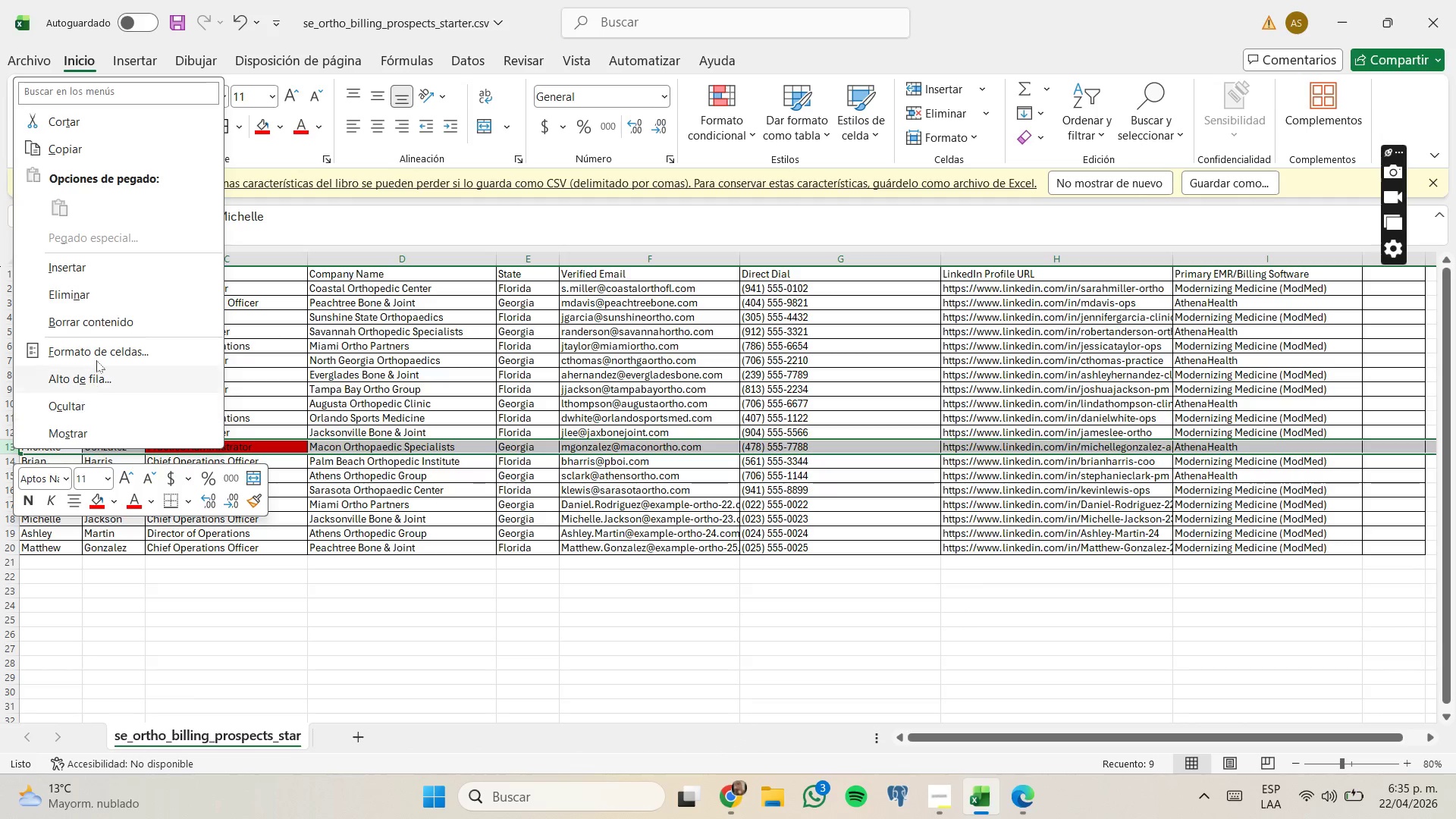 
left_click([98, 300])
 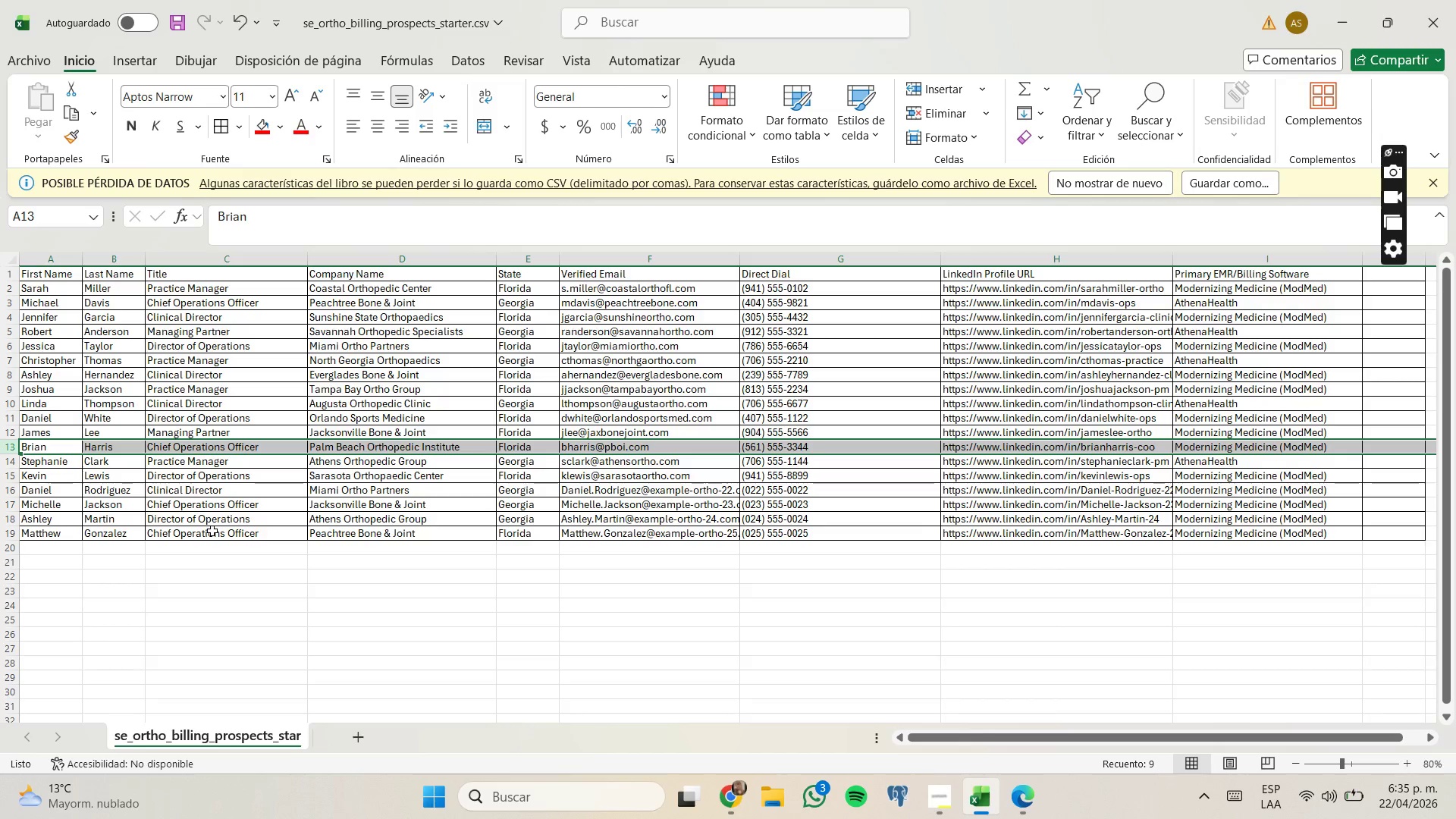 
scroll: coordinate [212, 528], scroll_direction: none, amount: 0.0
 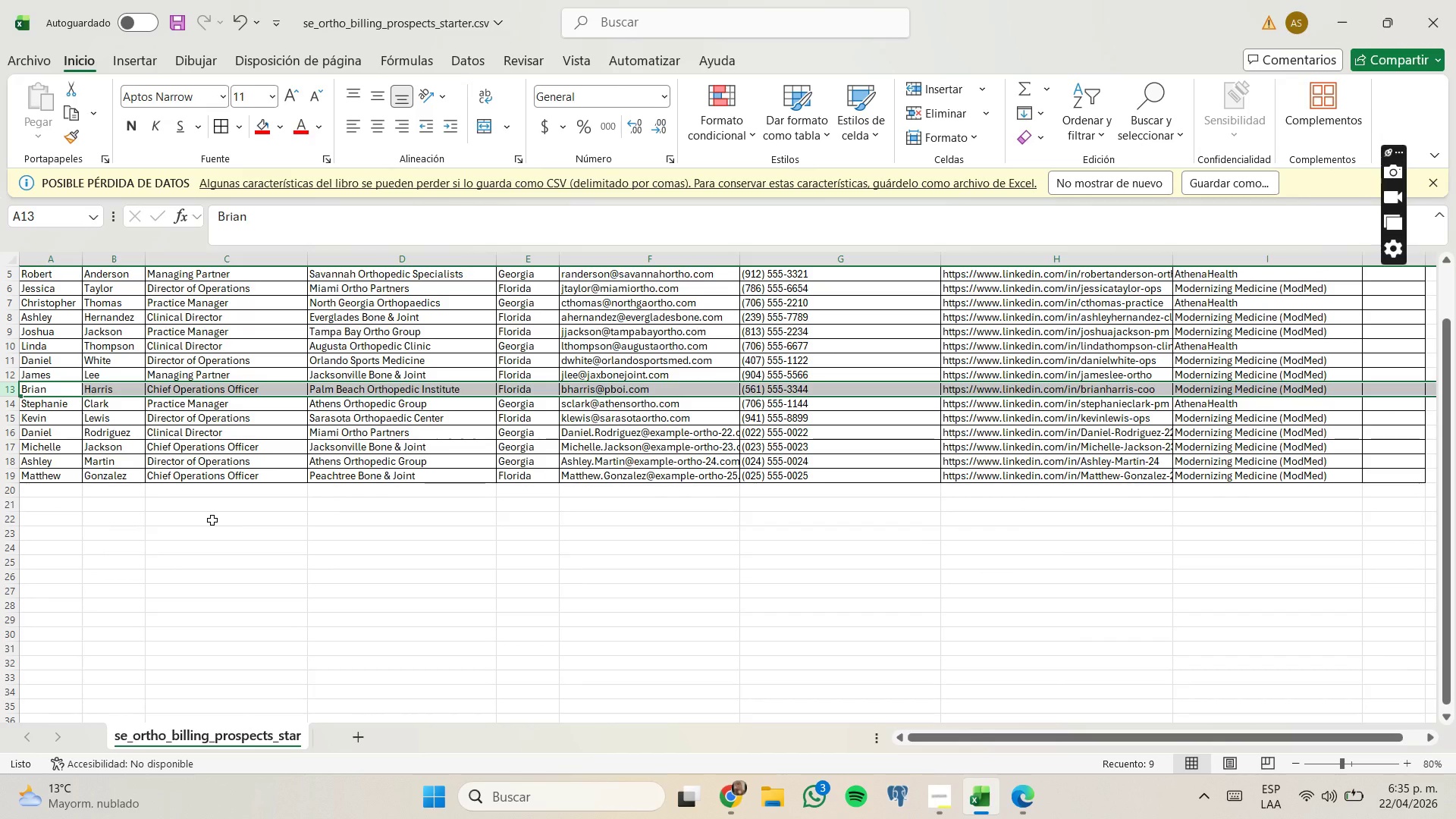 
scroll: coordinate [212, 520], scroll_direction: down, amount: 1.0
 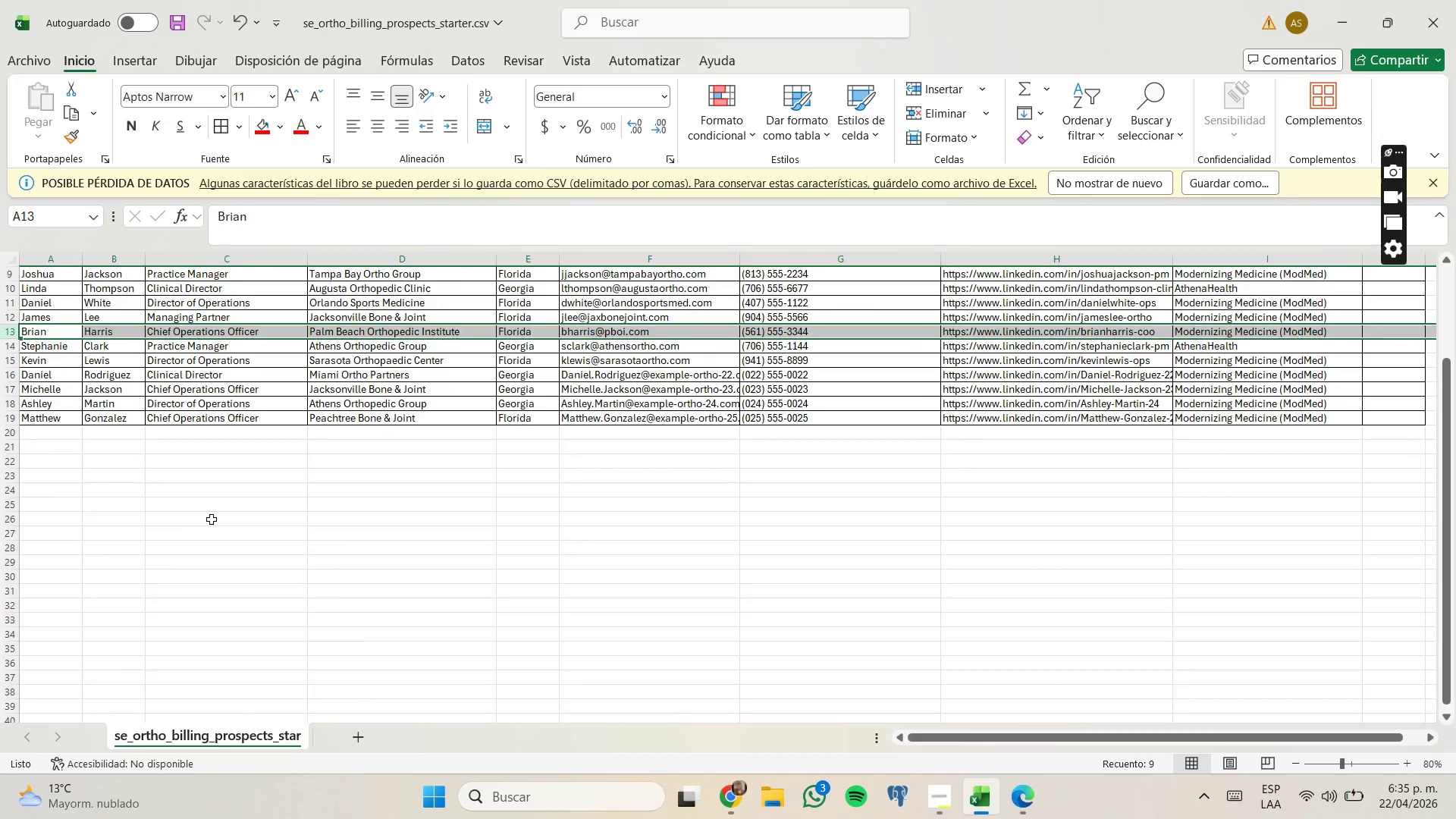 
scroll: coordinate [212, 519], scroll_direction: up, amount: 1.0
 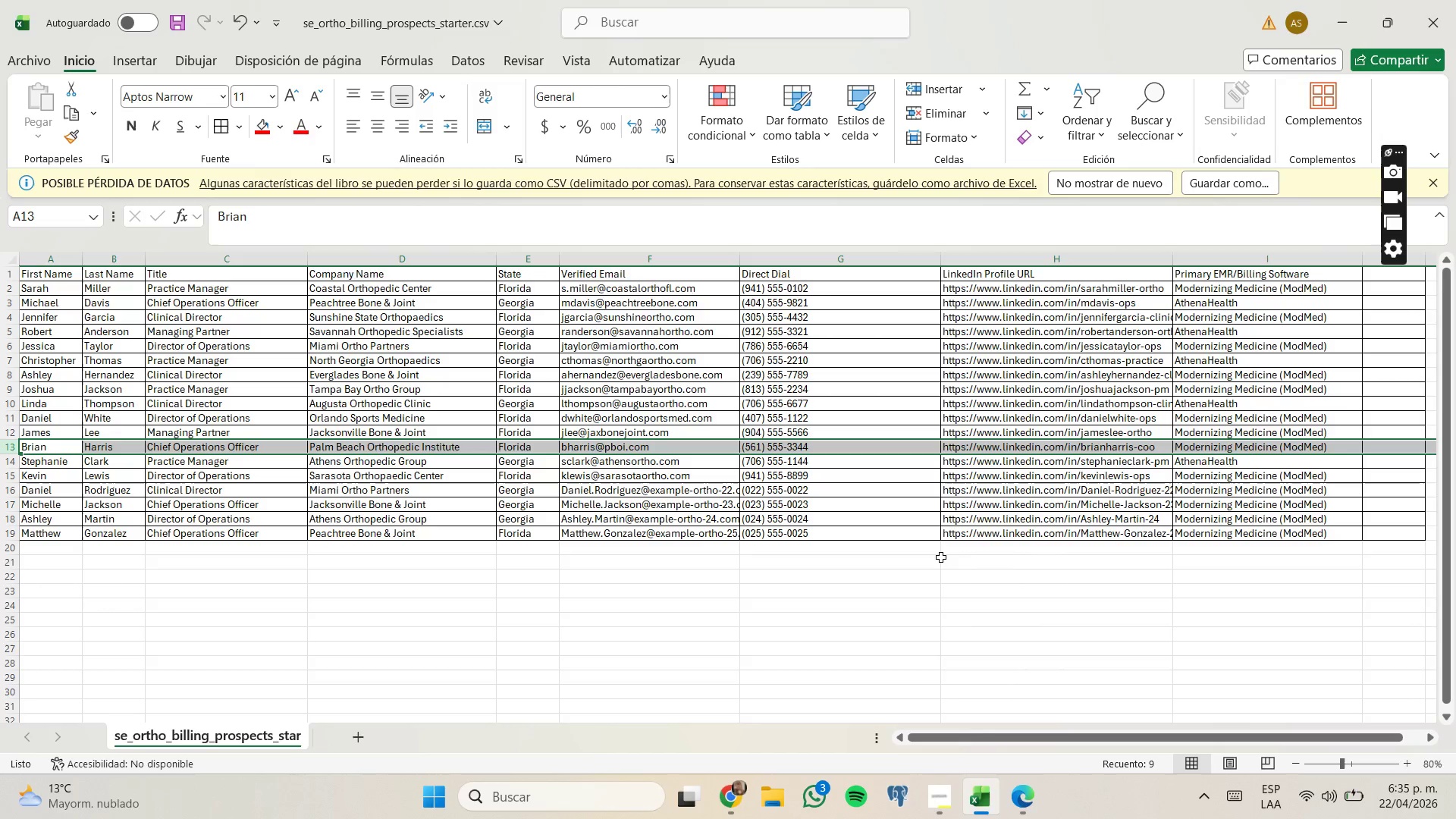 
wait(11.68)
 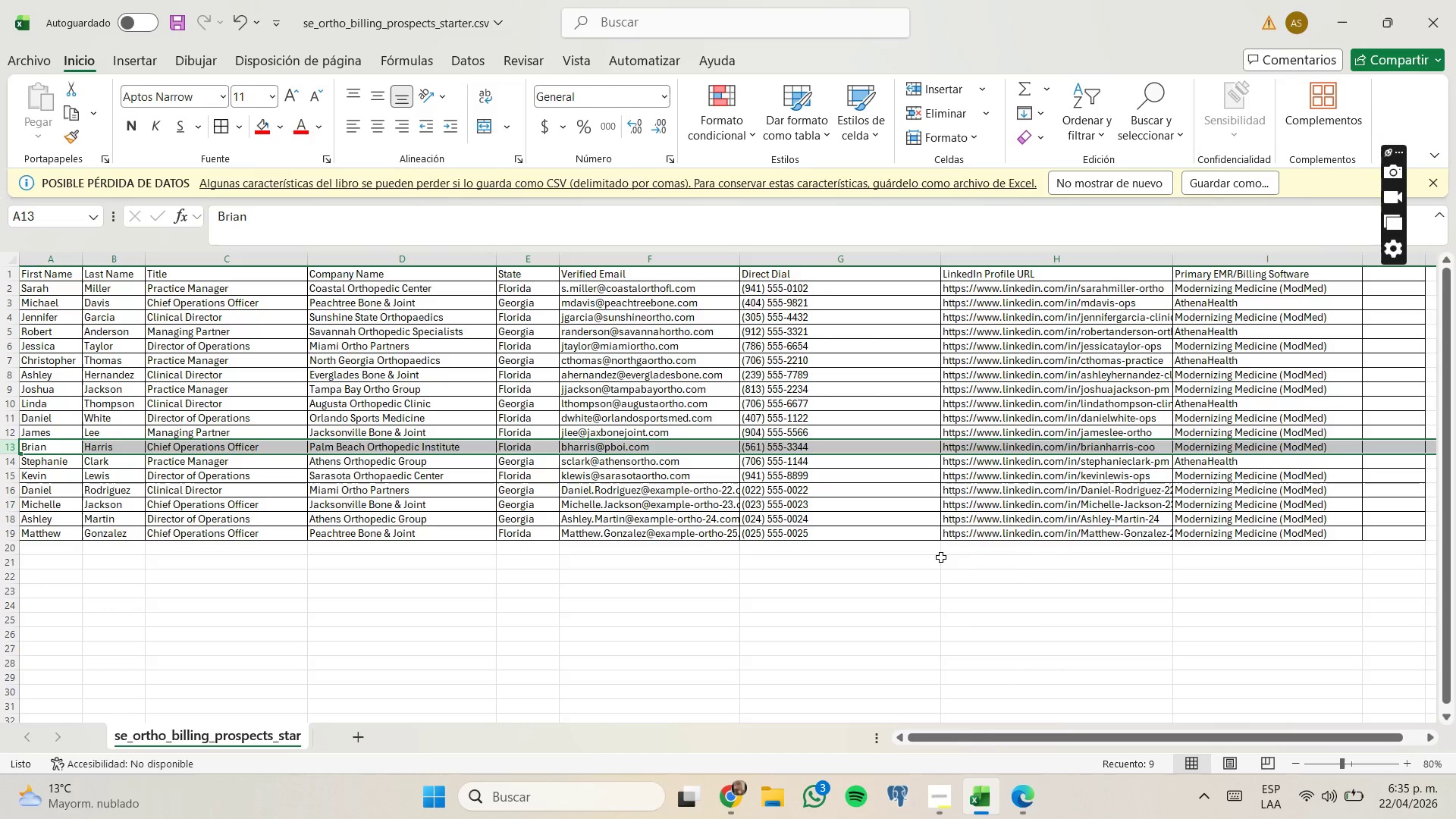 
left_click([686, 321])
 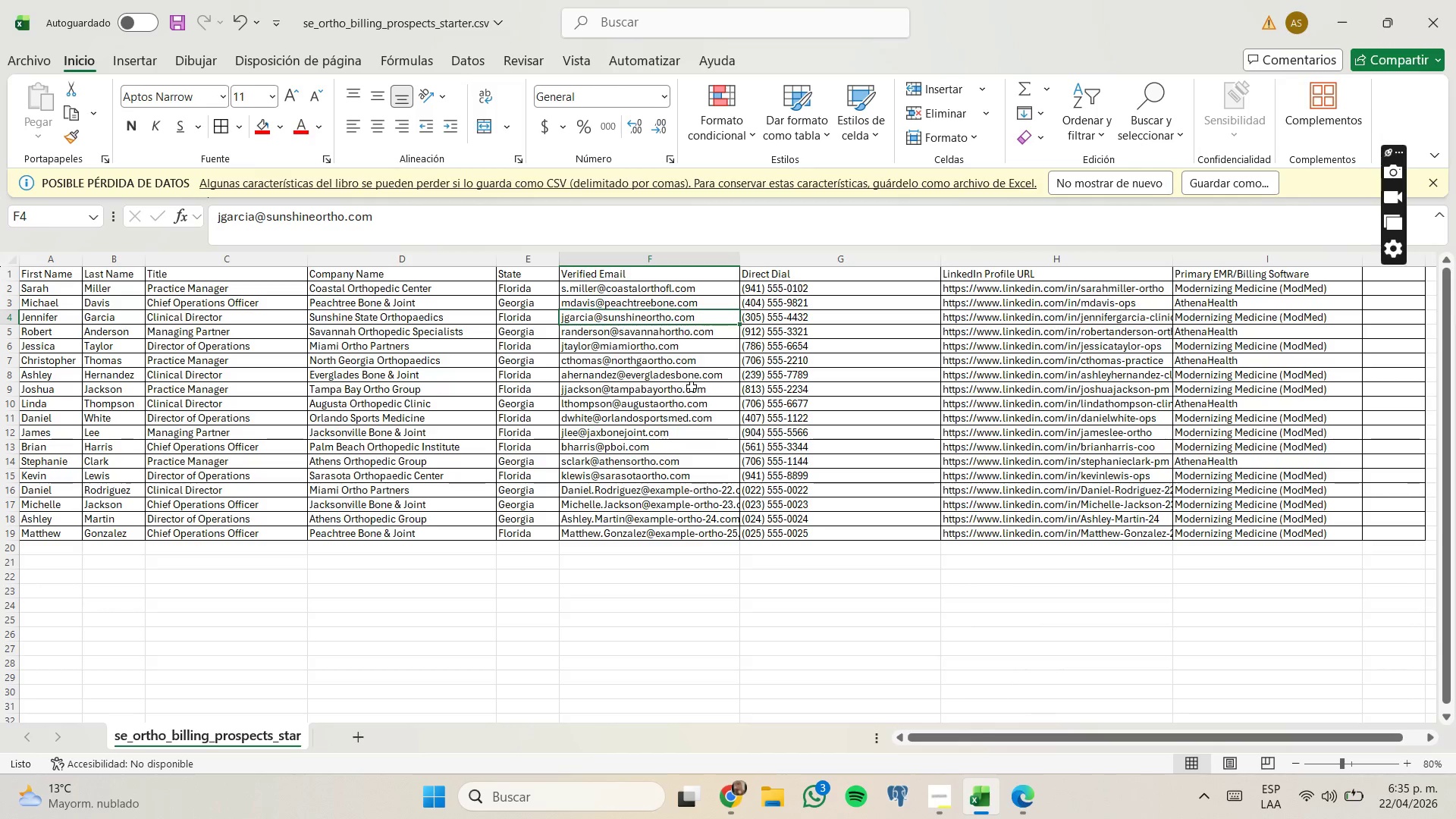 
left_click_drag(start_coordinate=[741, 254], to_coordinate=[833, 262])
 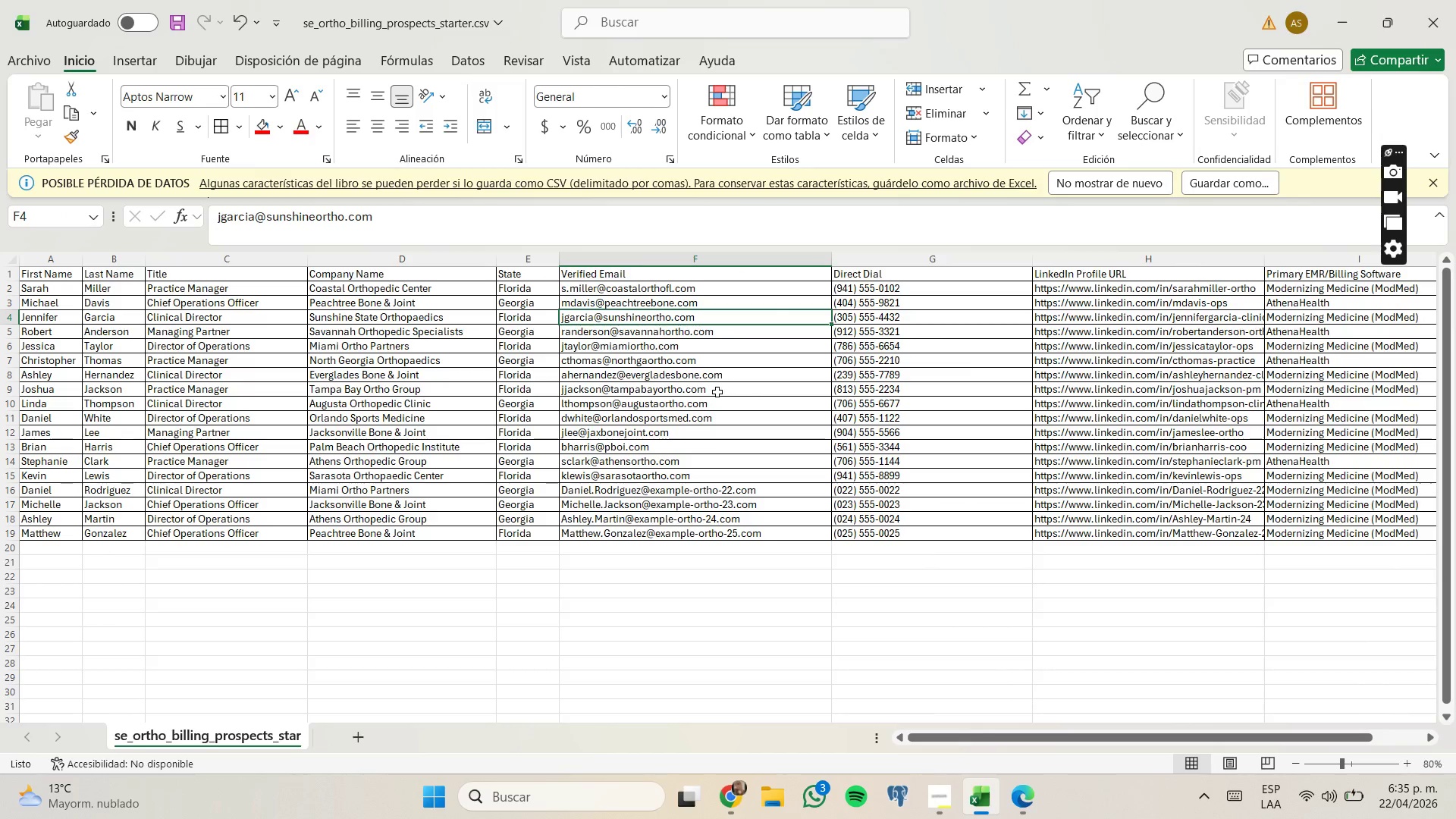 
scroll: coordinate [717, 393], scroll_direction: up, amount: 4.0
 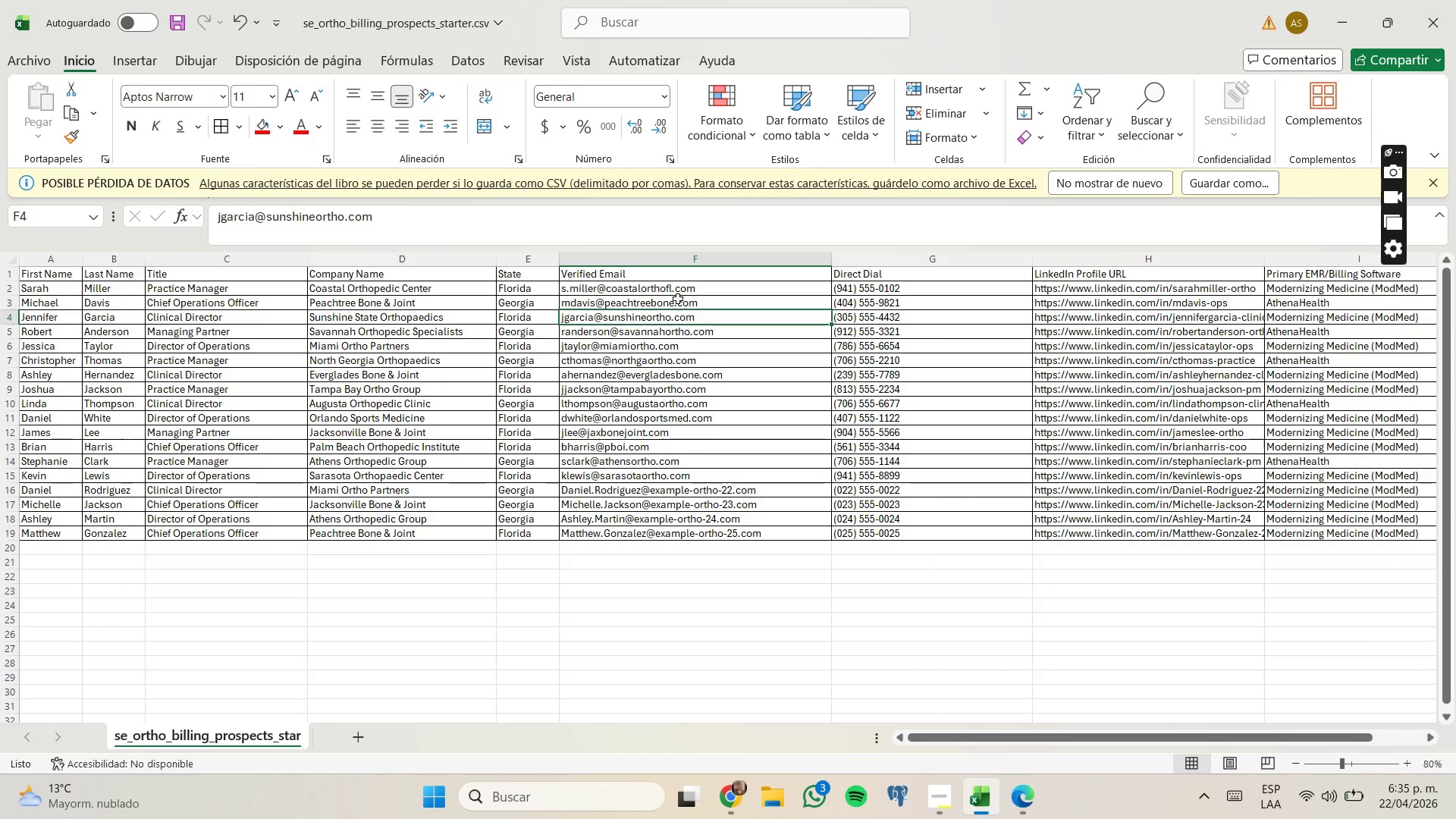 
left_click([681, 290])
 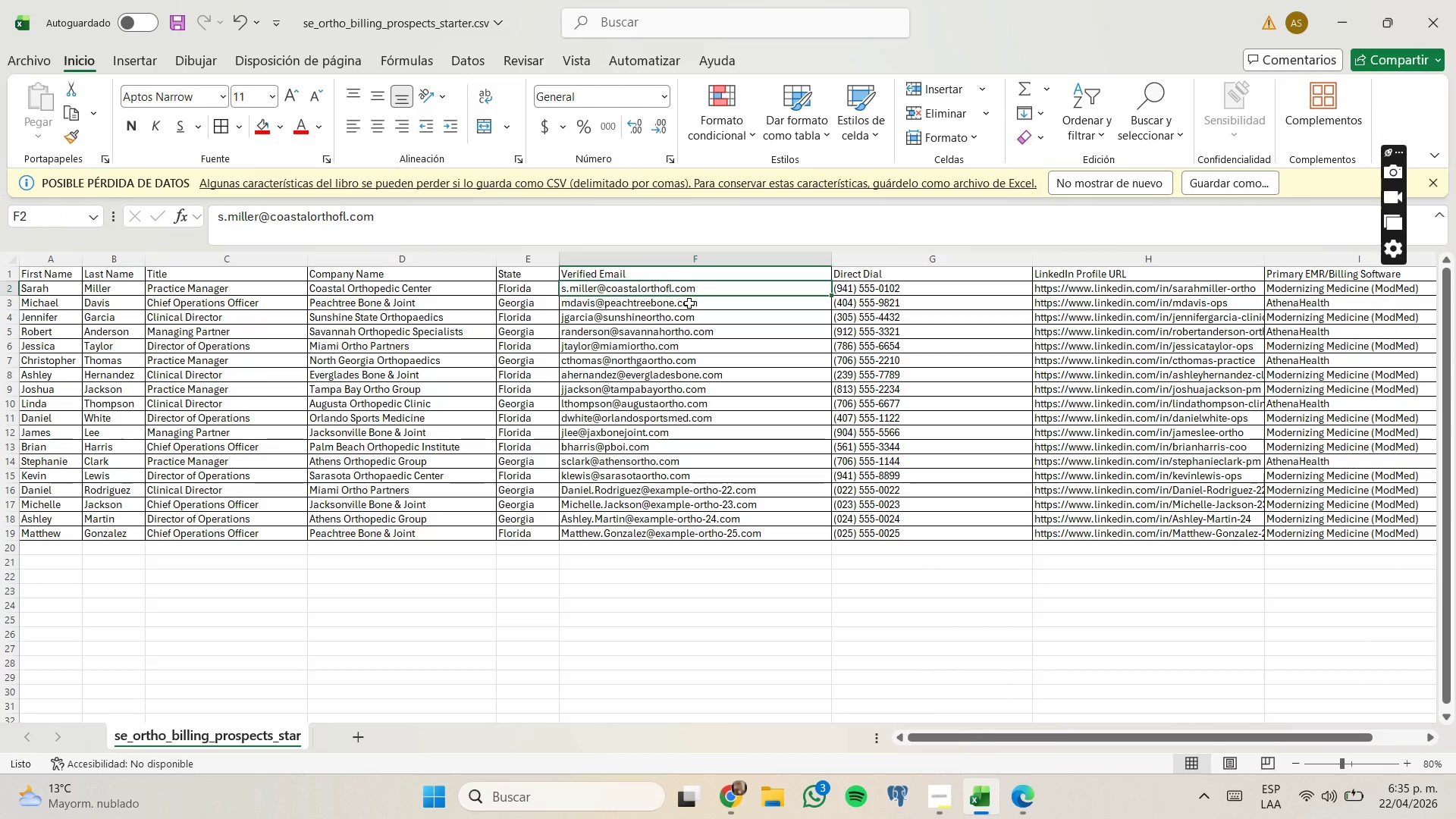 
left_click([689, 303])
 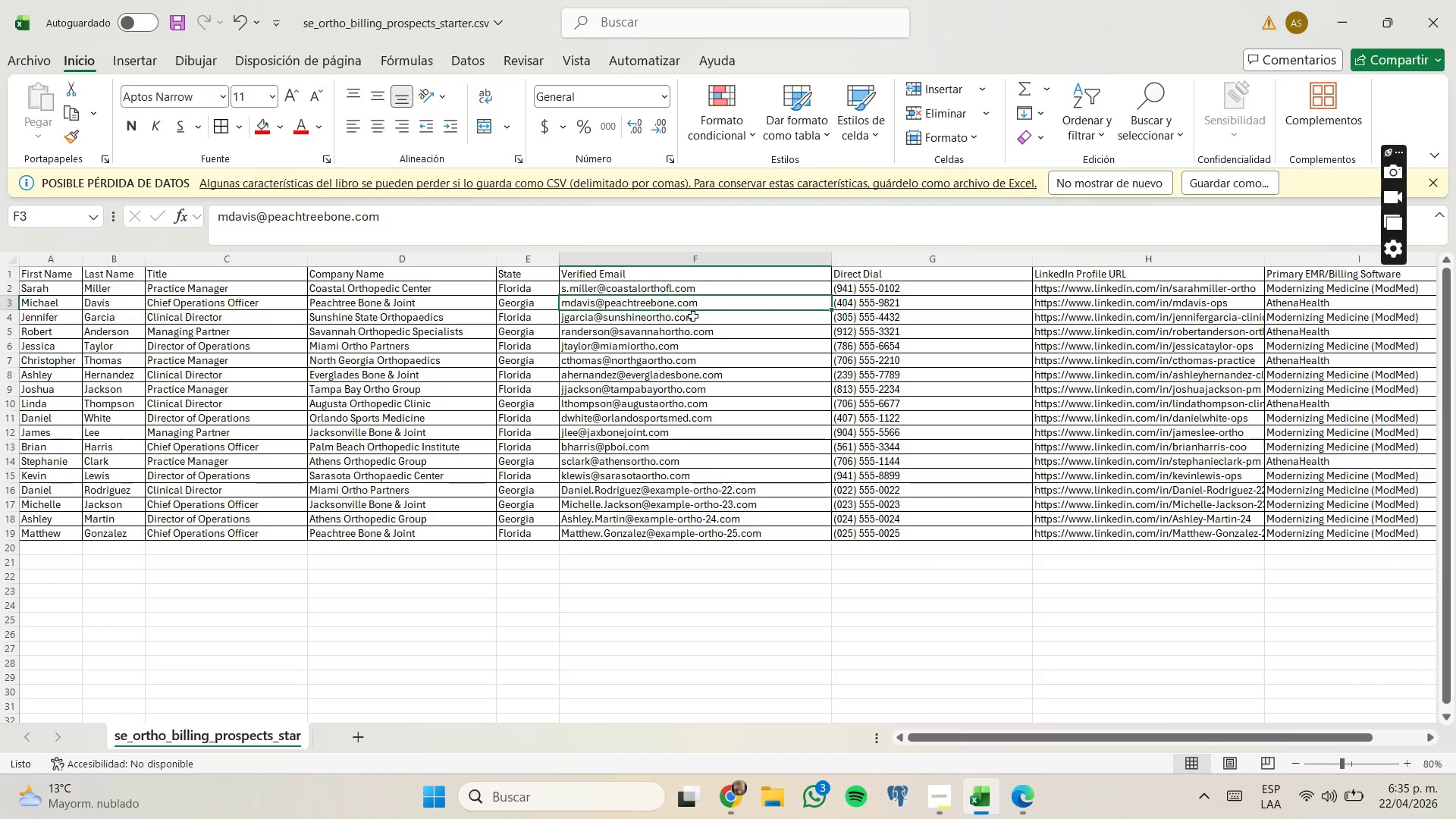 
left_click([694, 317])
 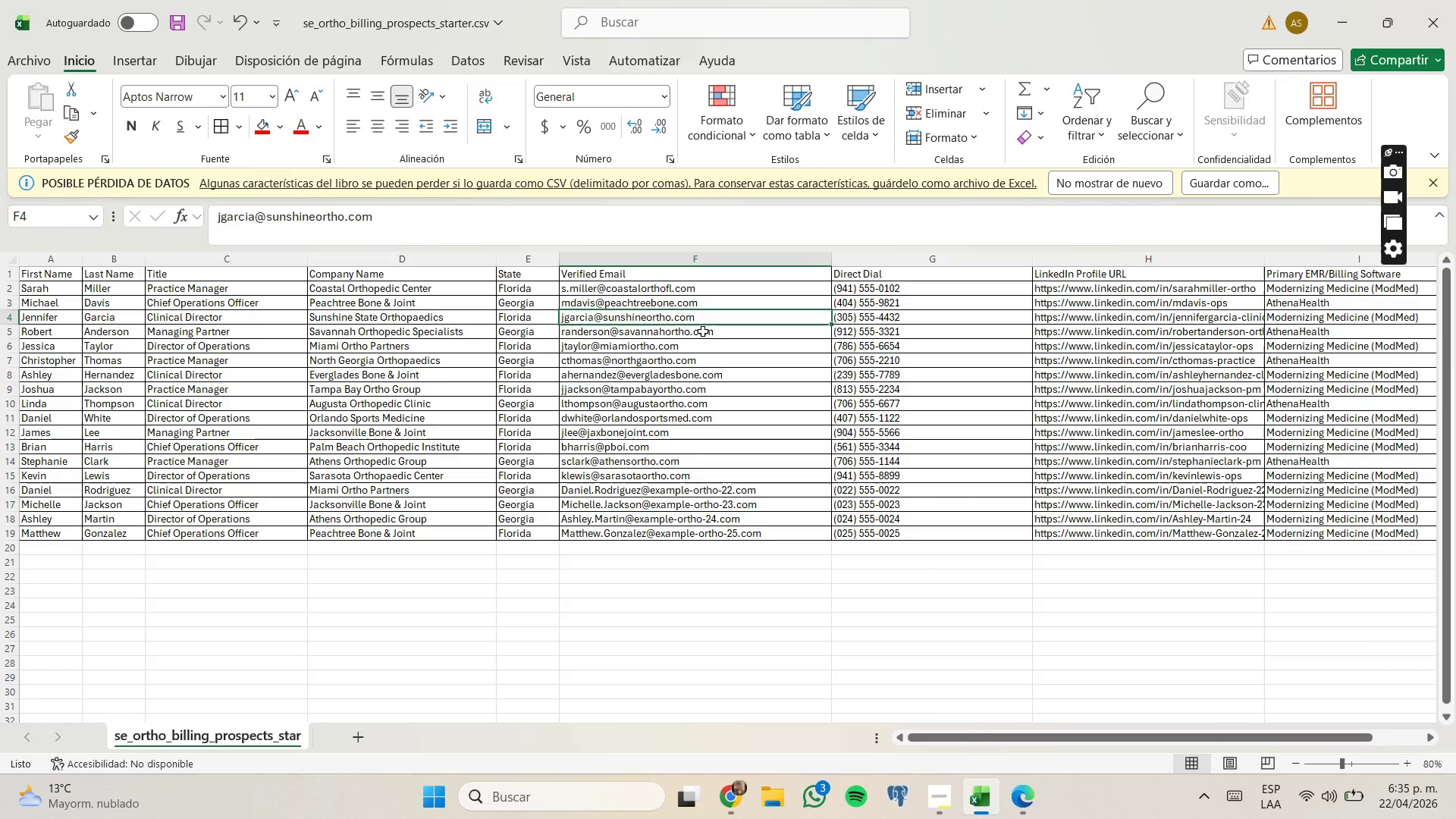 
left_click([703, 331])
 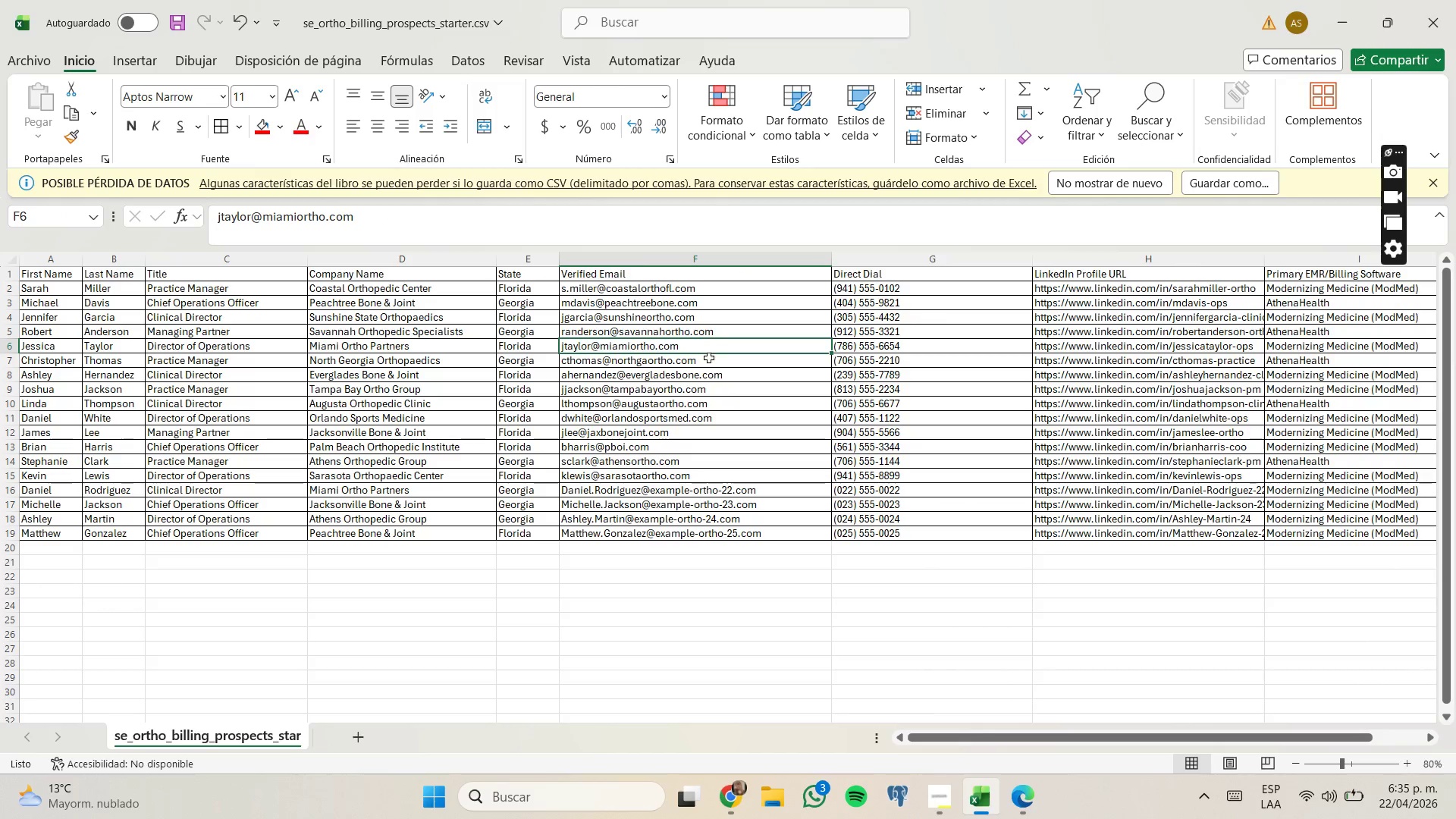 
left_click([711, 361])
 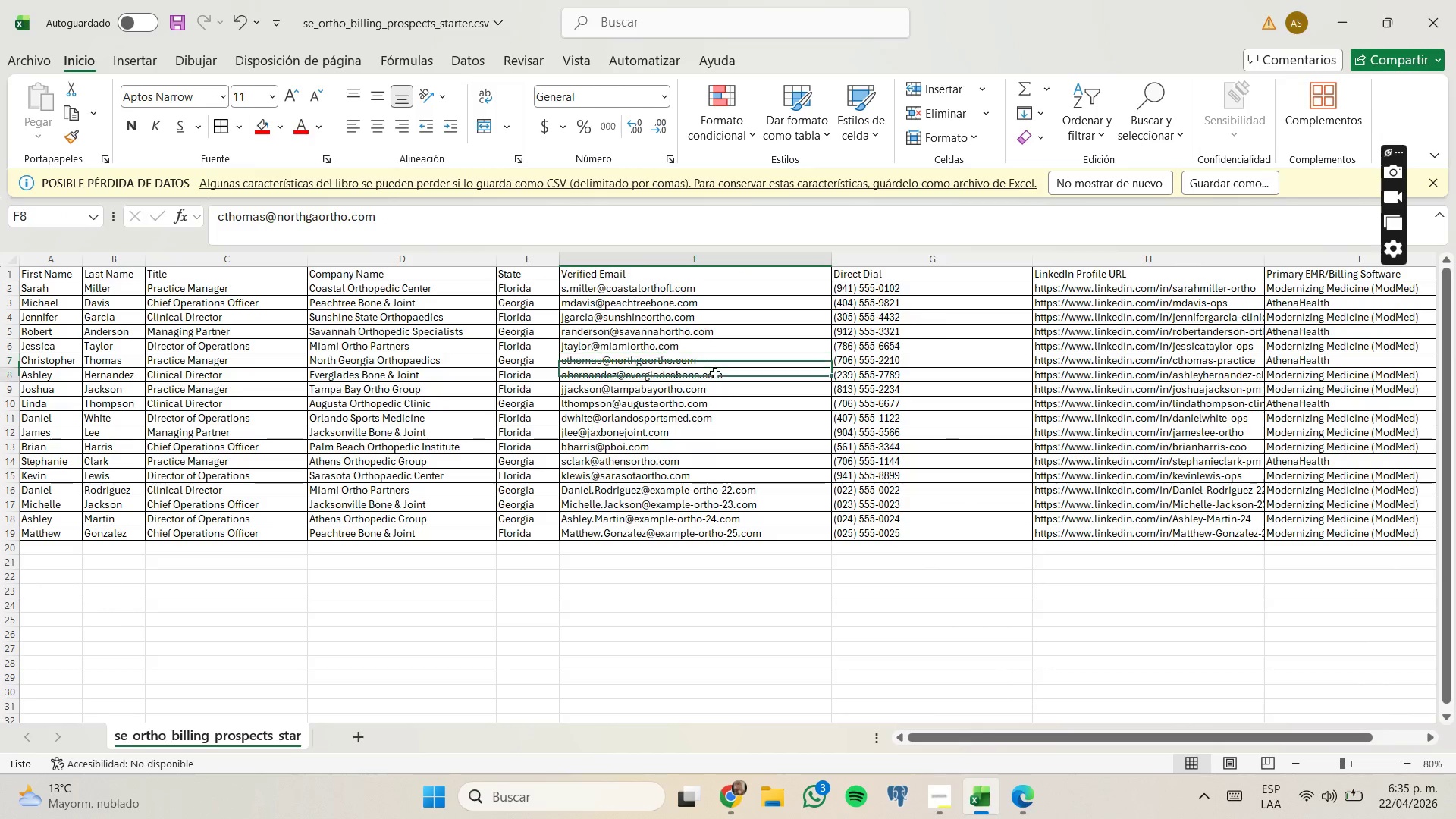 
left_click([715, 373])
 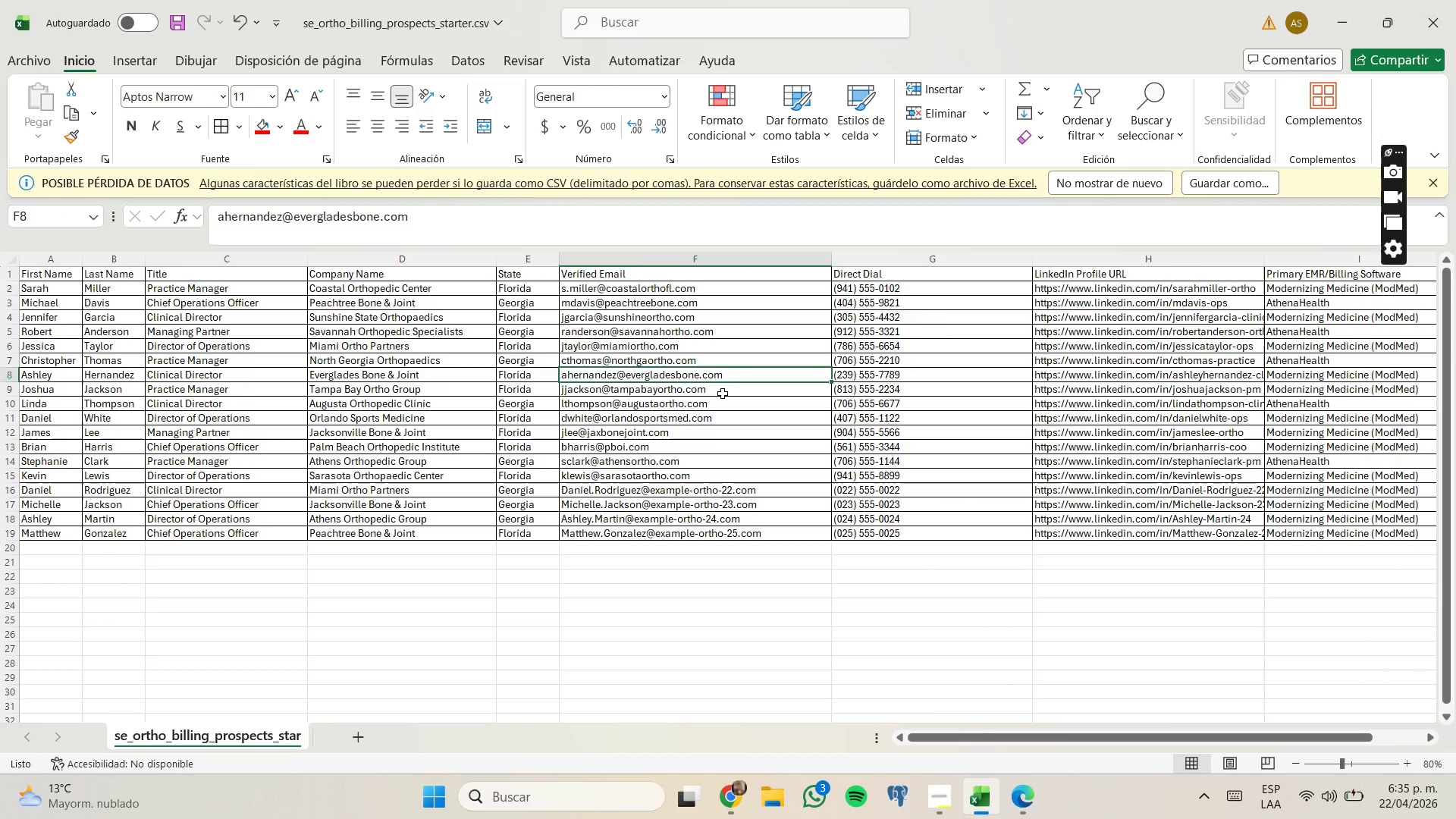 
left_click([723, 394])
 